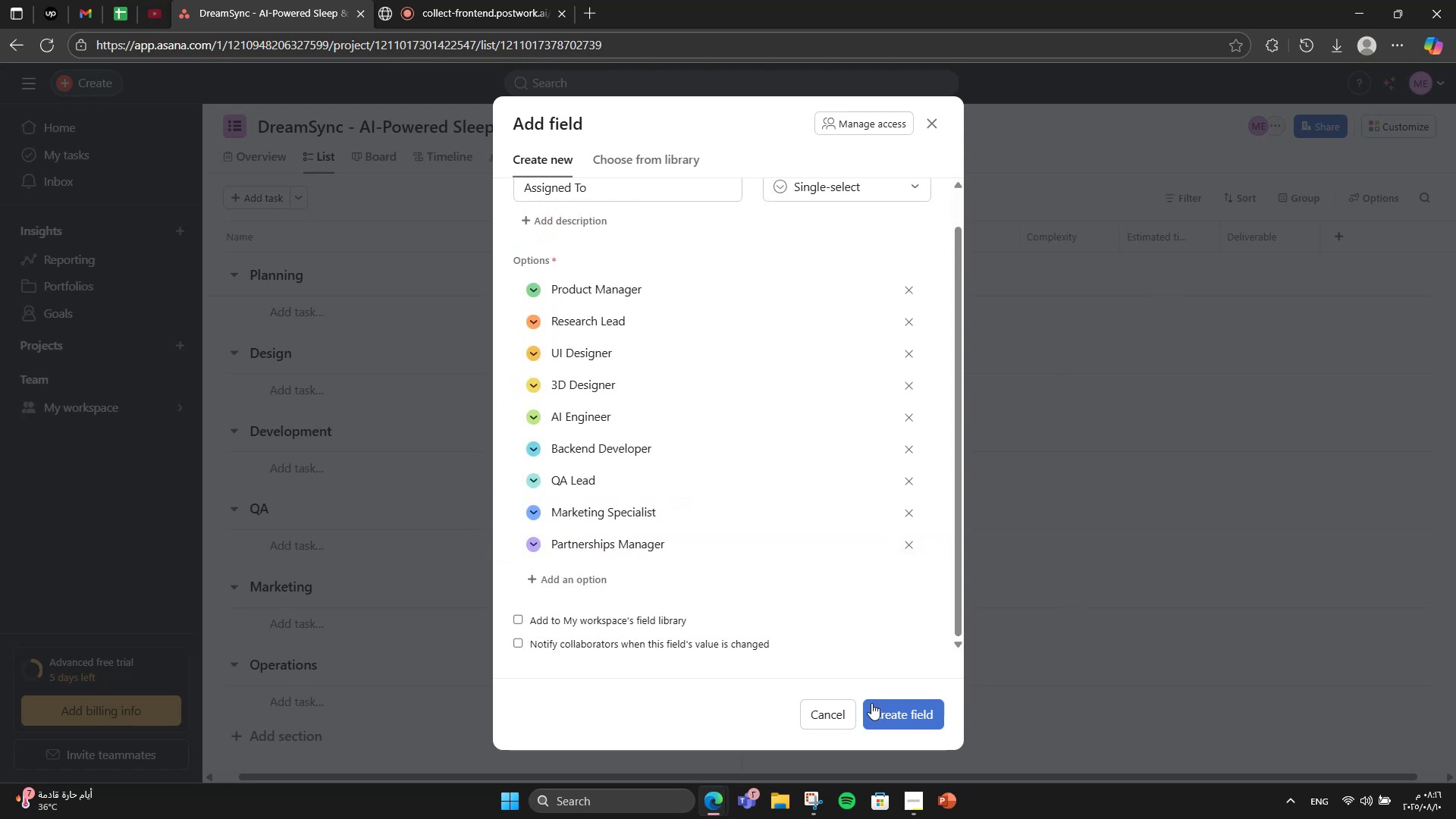 
left_click([869, 722])
 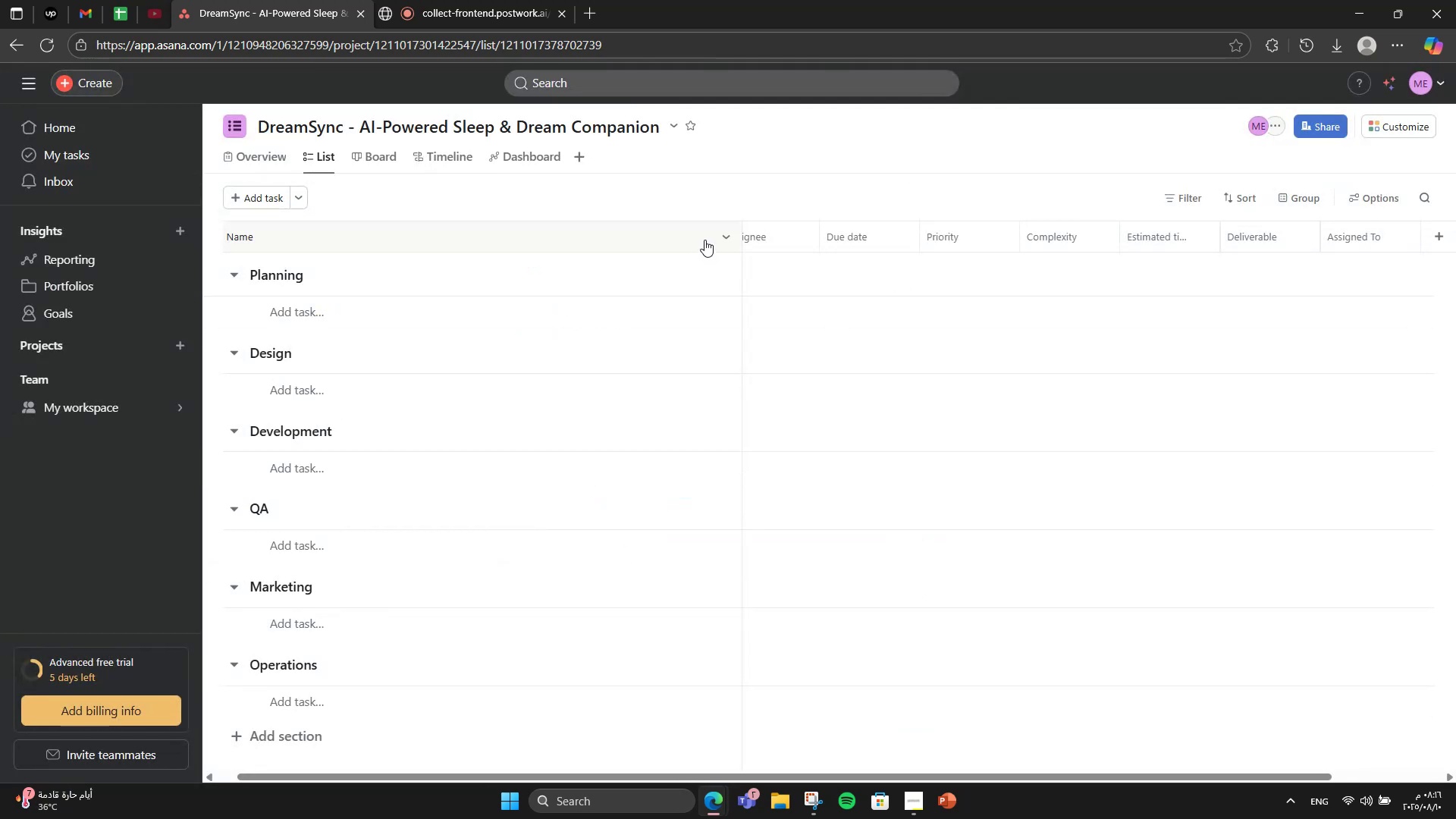 
left_click_drag(start_coordinate=[745, 230], to_coordinate=[512, 203])
 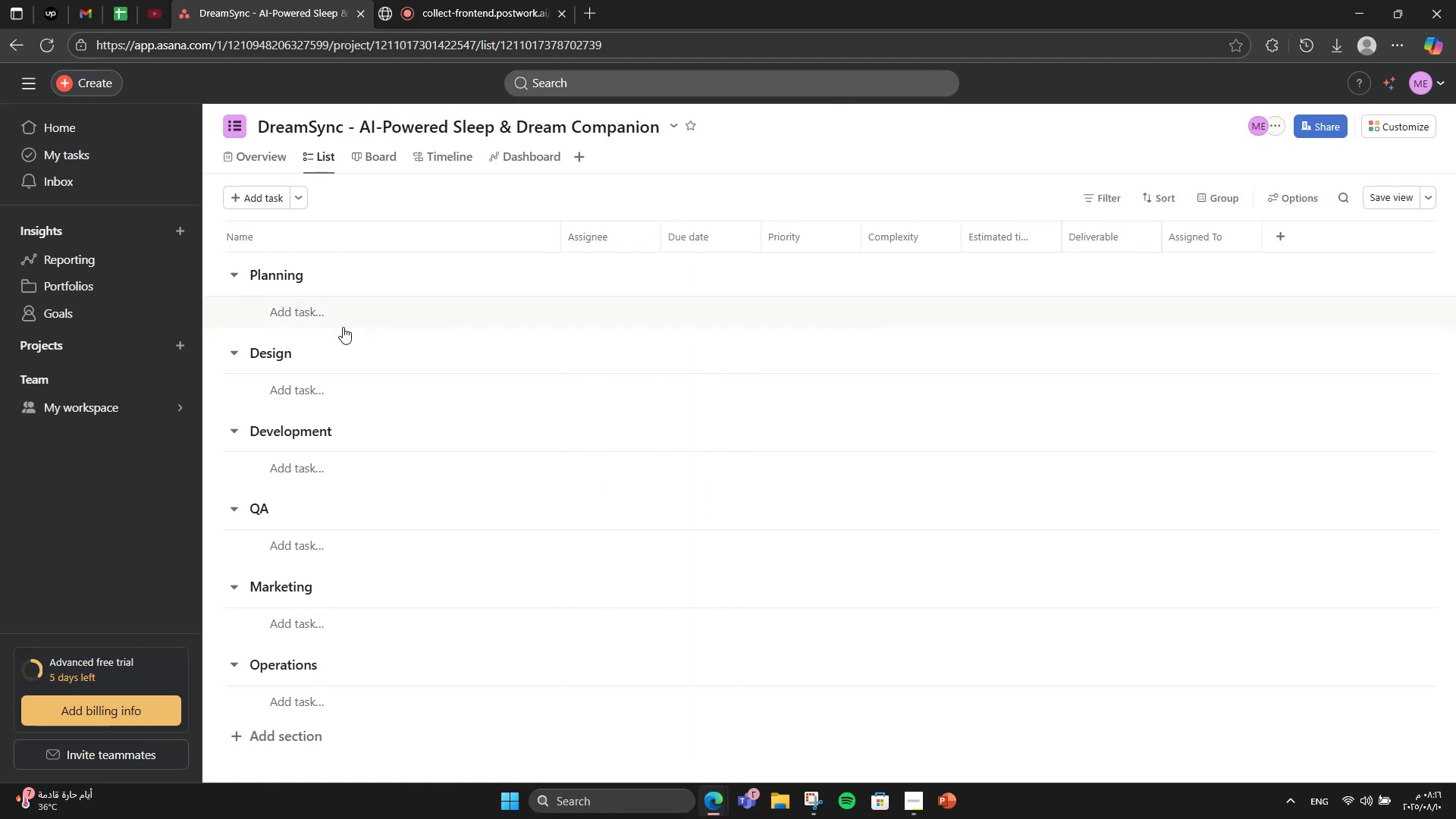 
left_click([335, 322])
 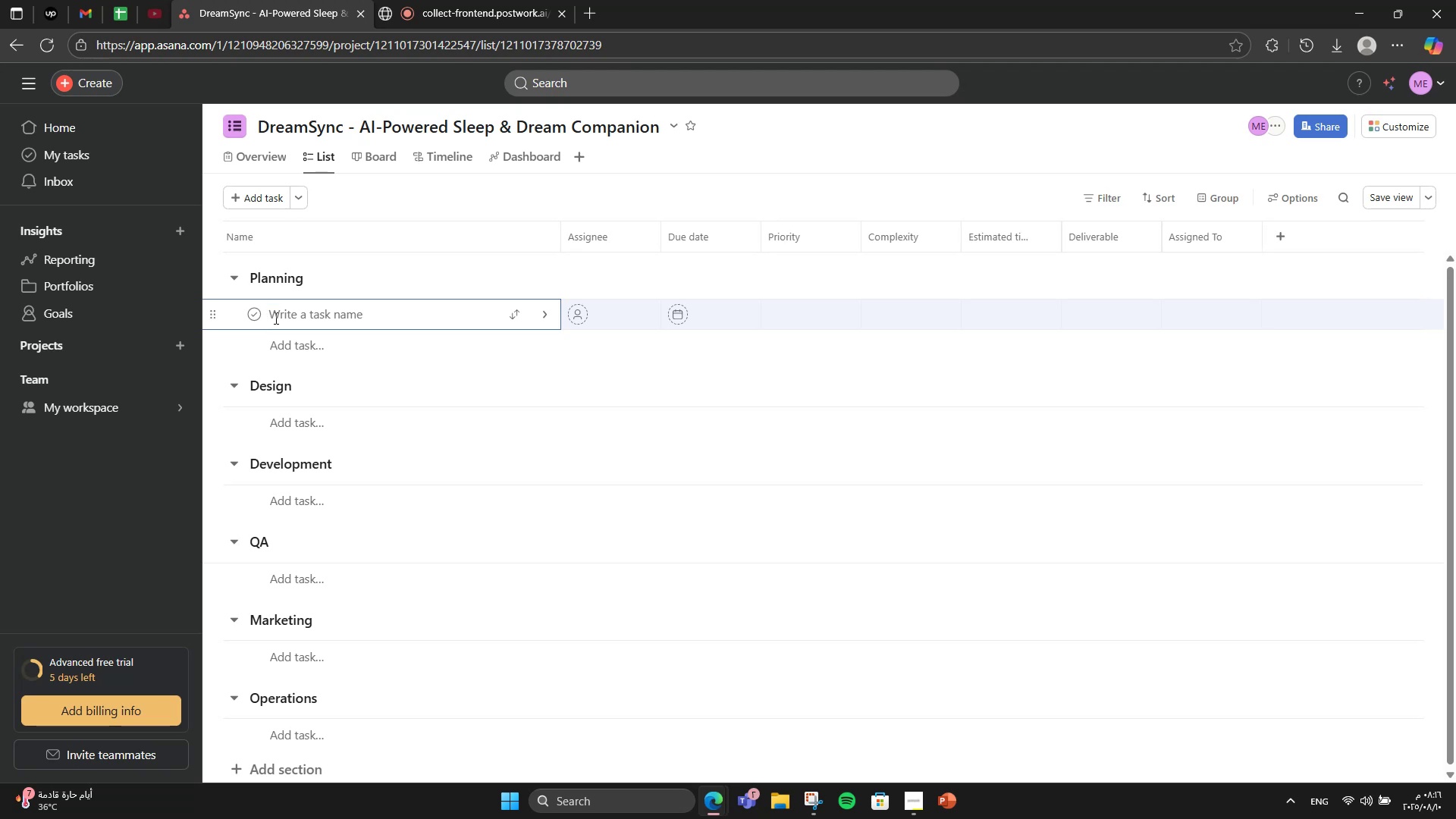 
wait(13.12)
 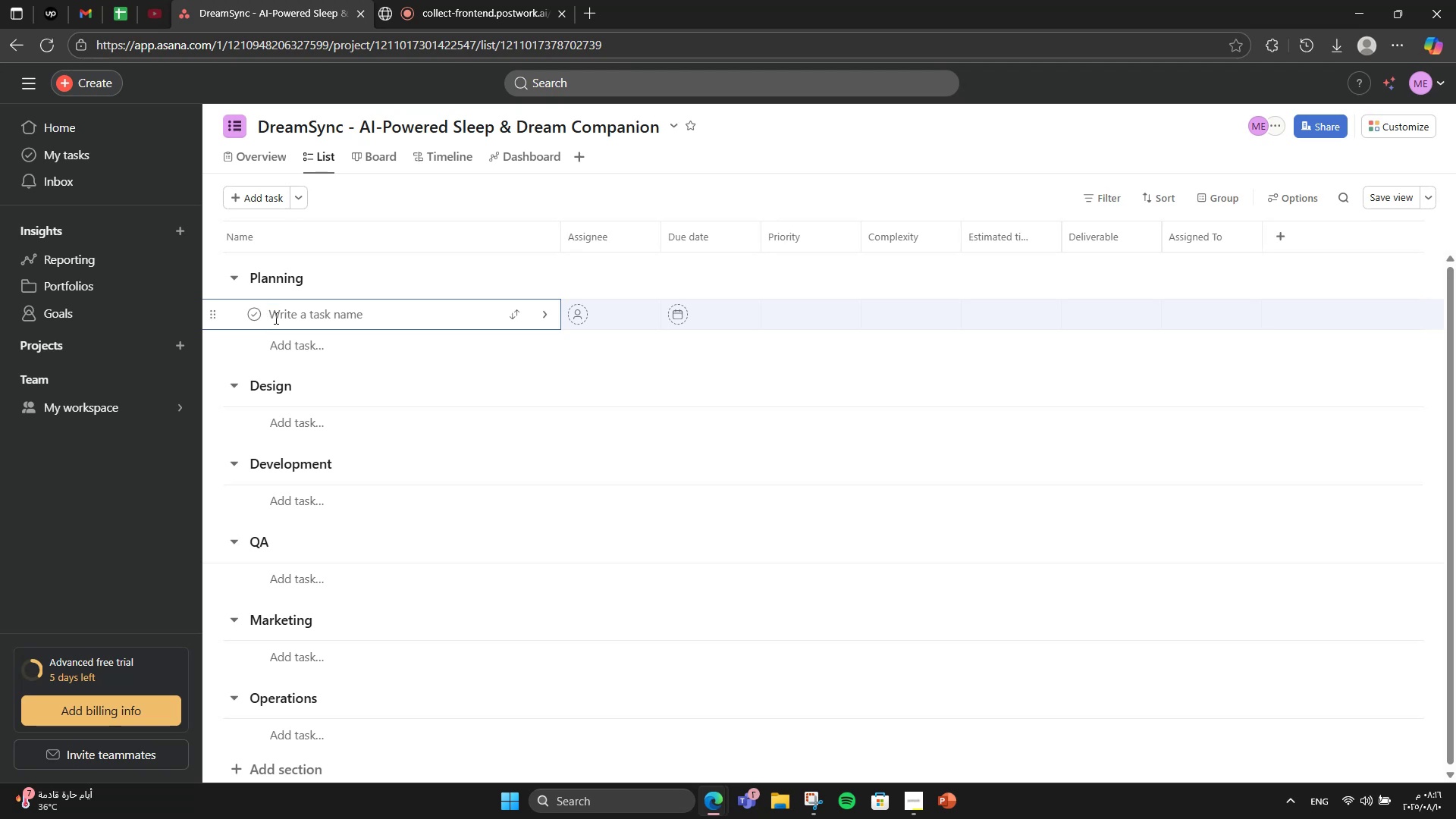 
type(Define core feature )
 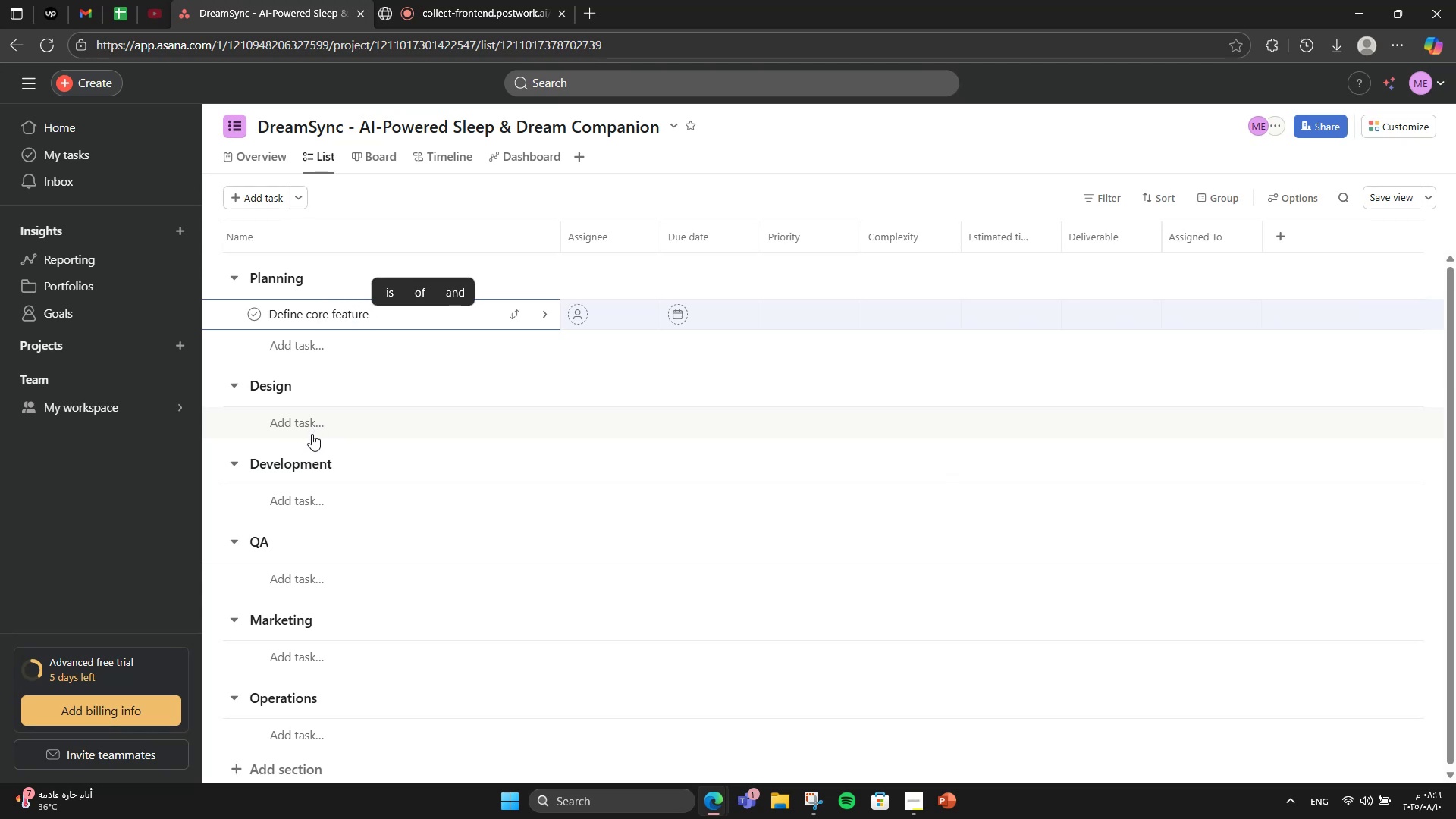 
type(& MVP scope)
 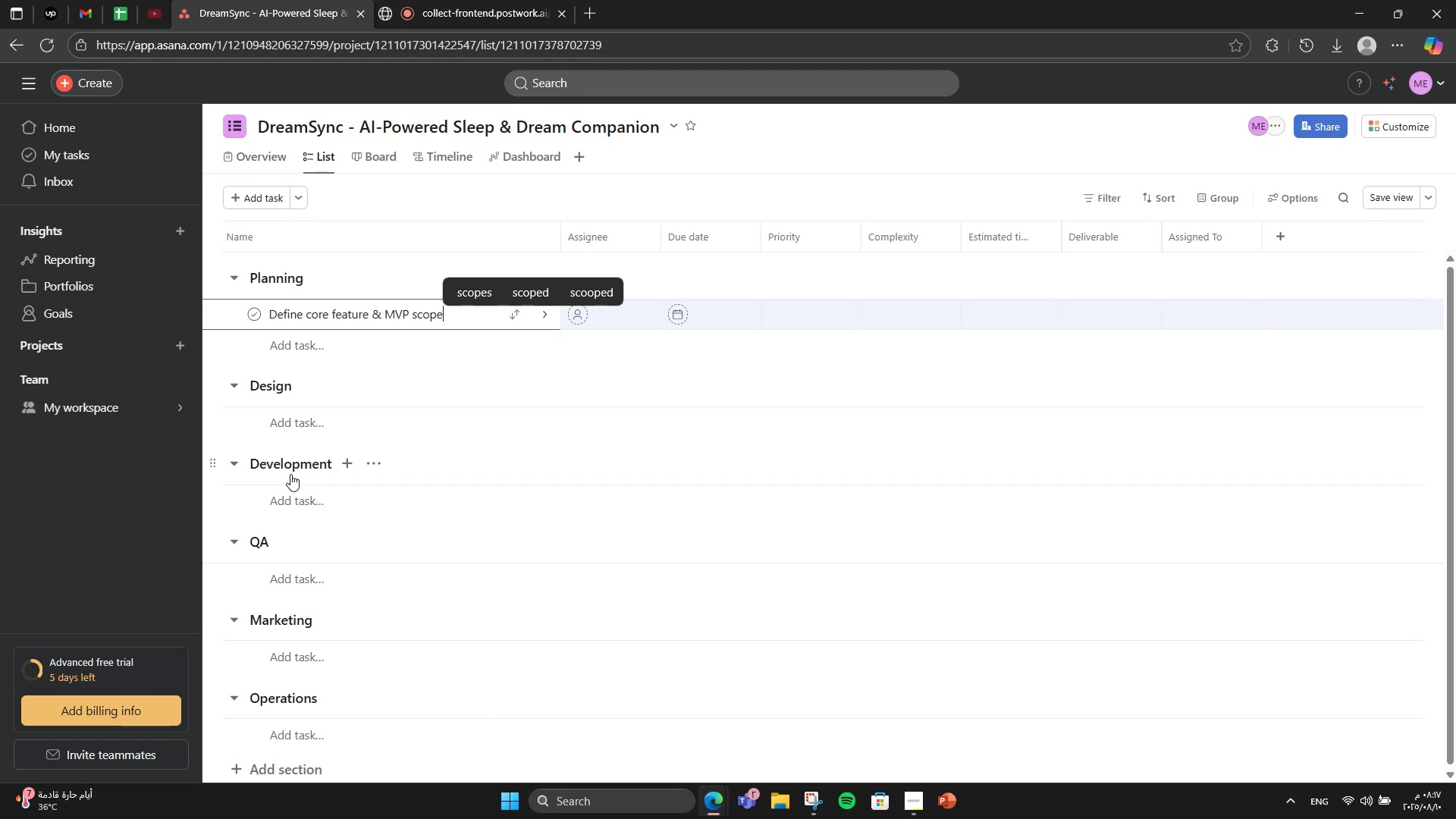 
key(Enter)
 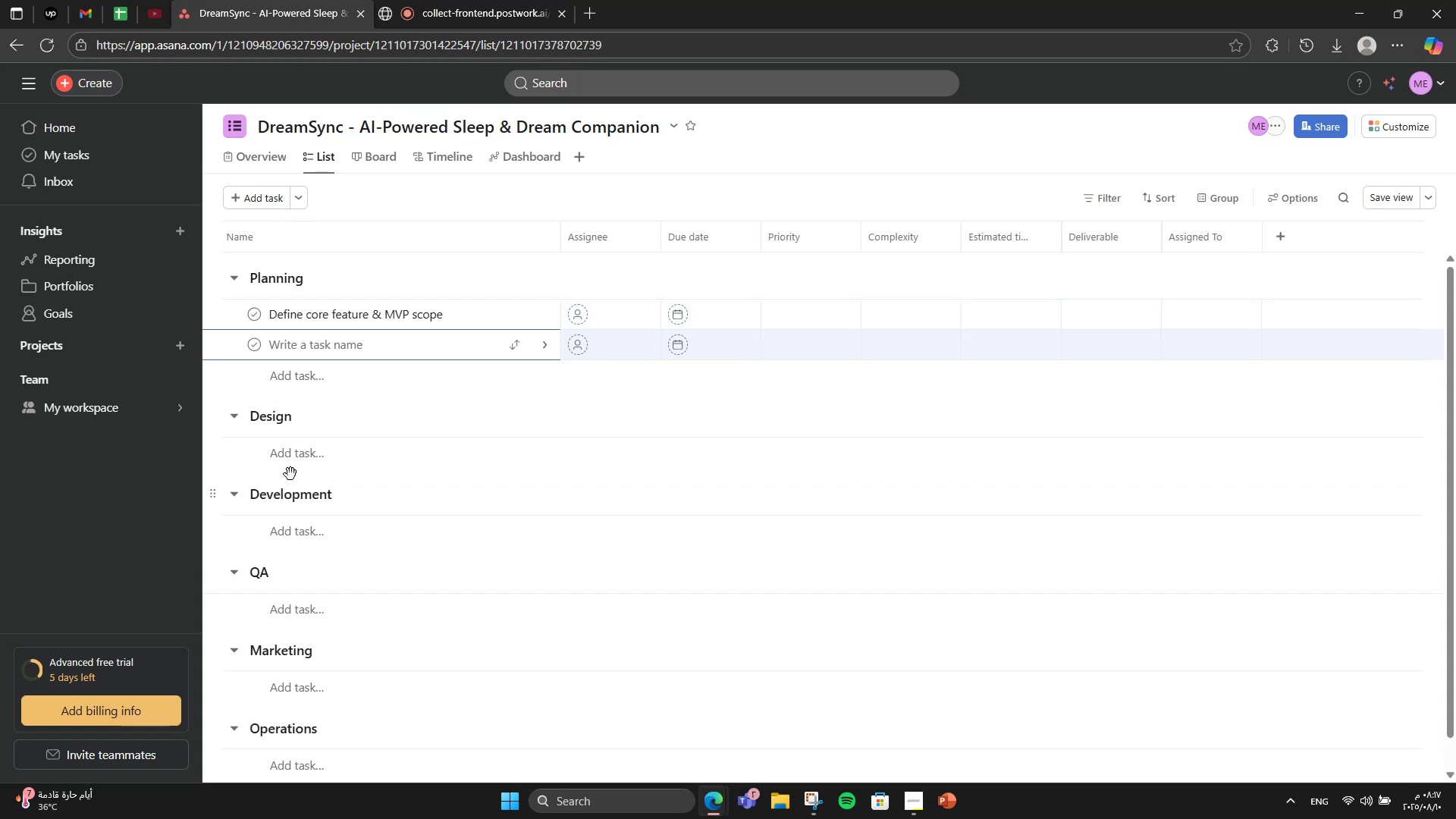 
type(Research sleep science & de)
key(Backspace)
type(ream analysis)
 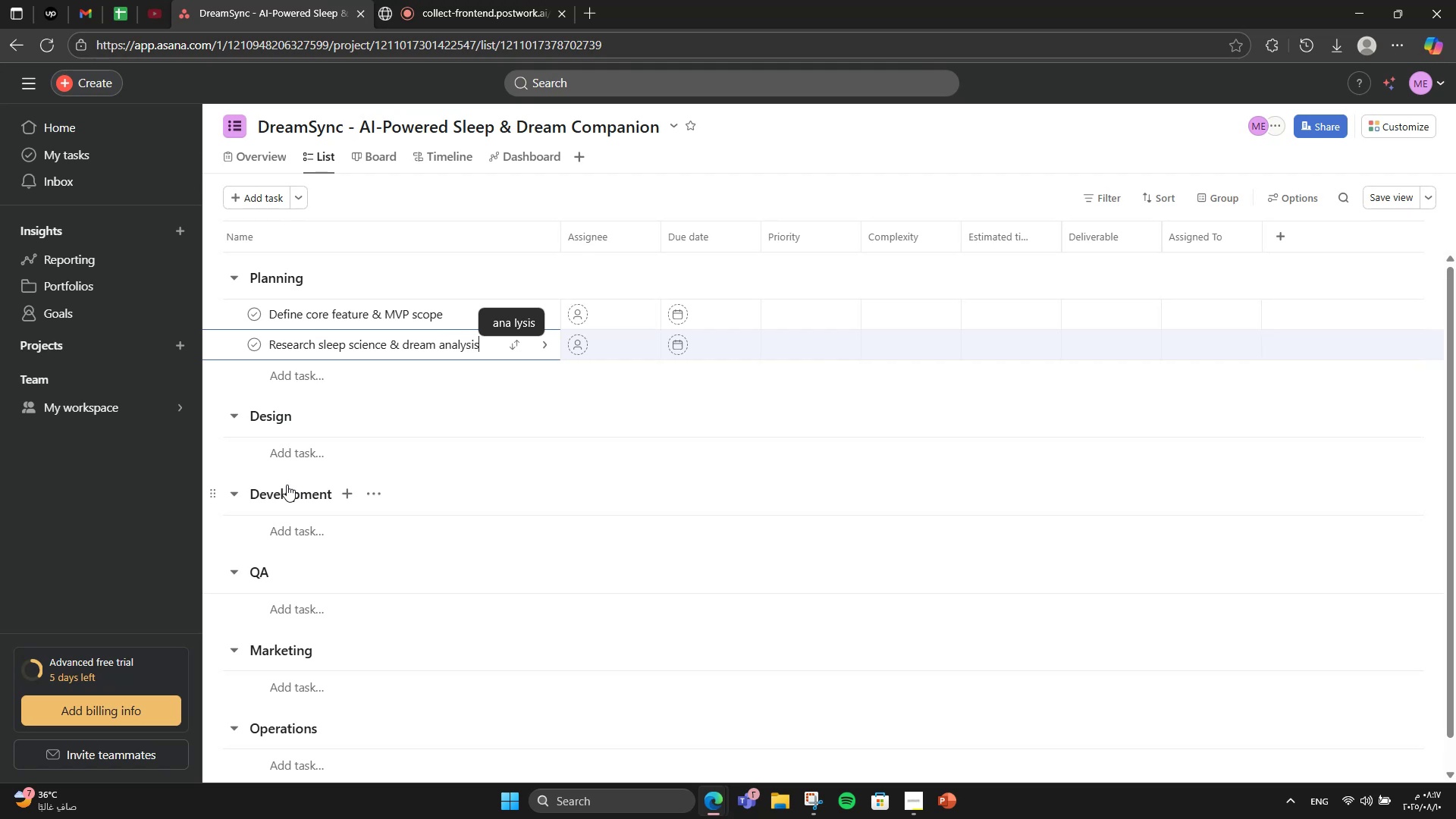 
left_click([533, 275])
 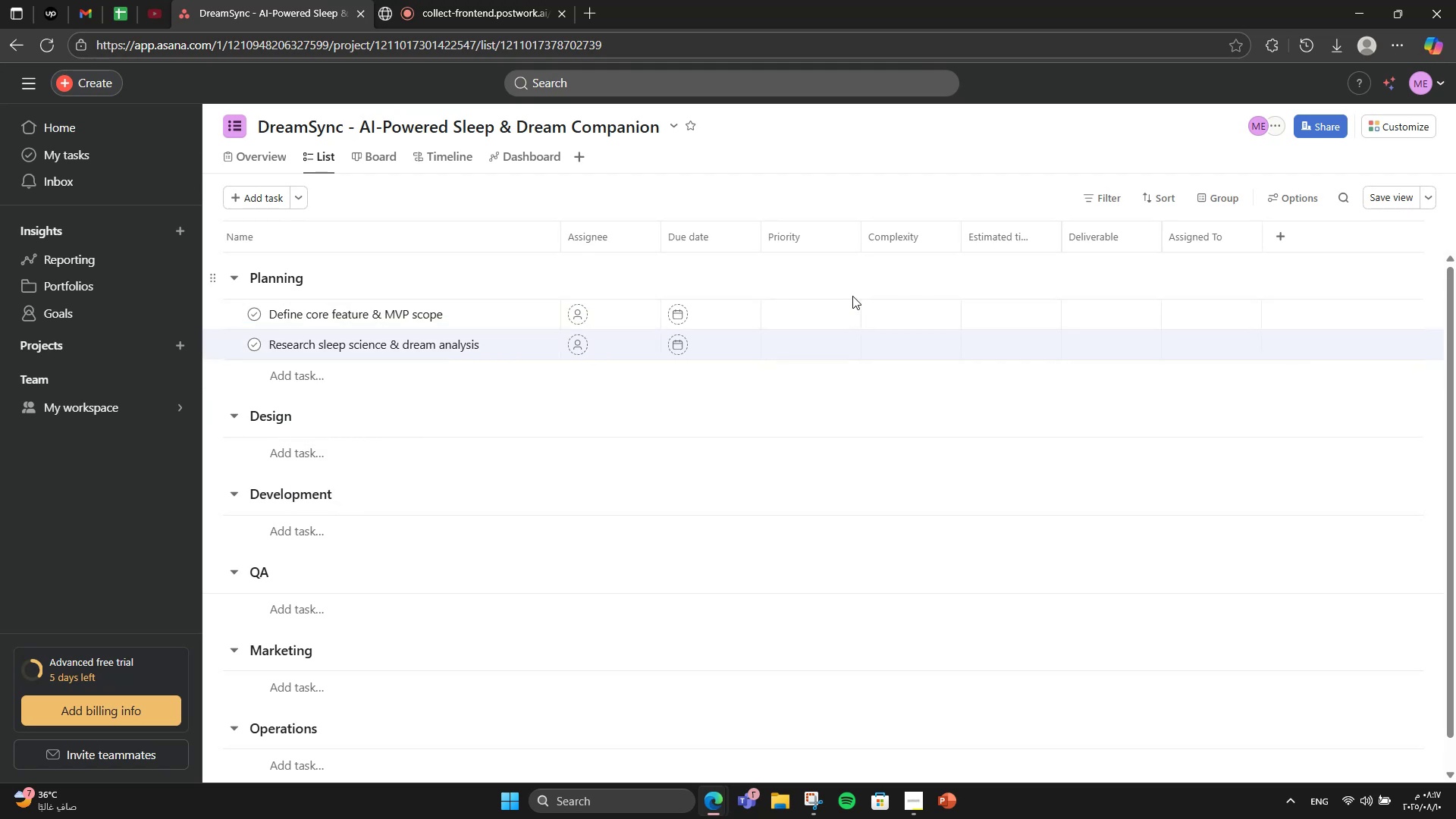 
left_click([822, 308])
 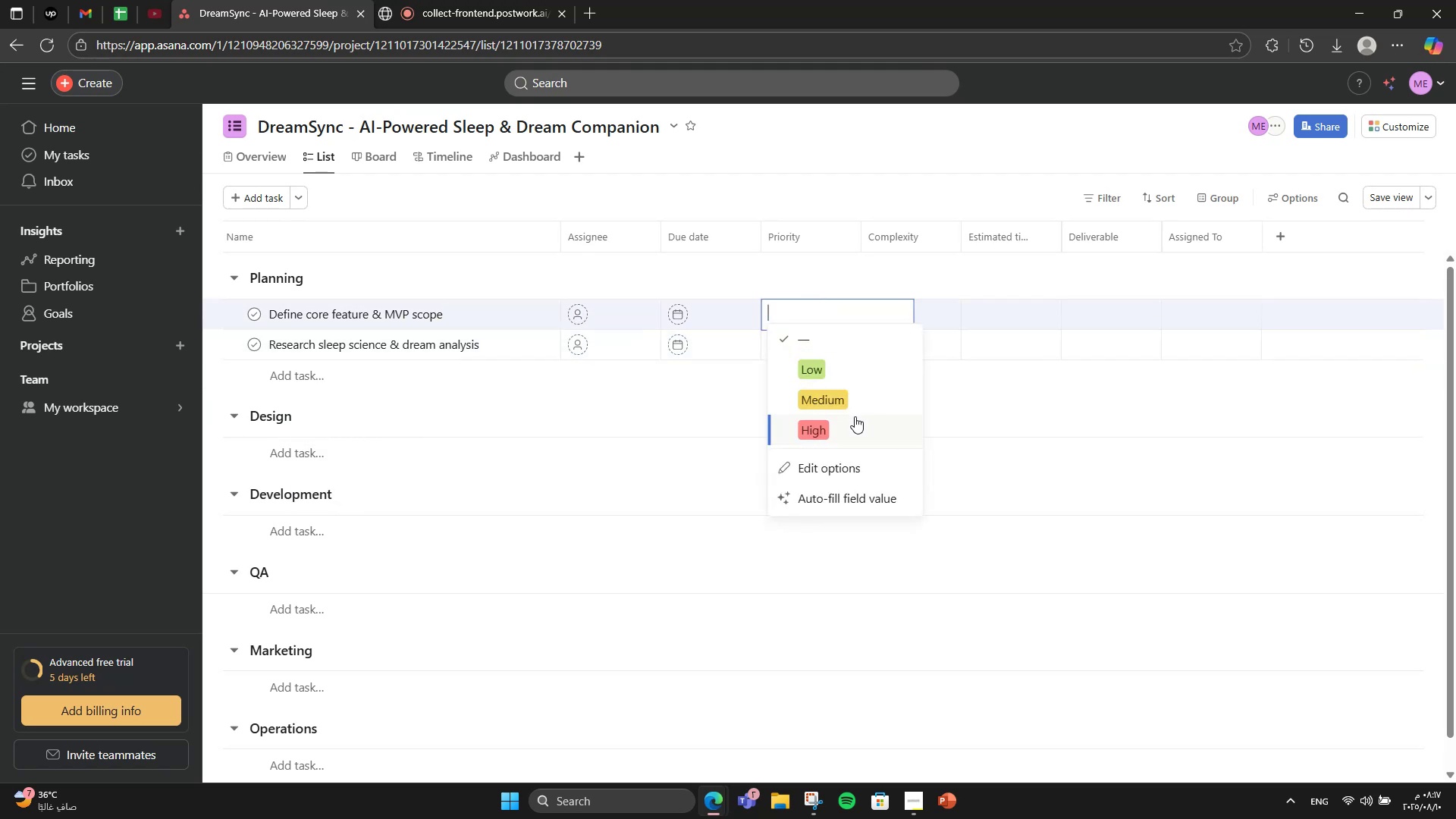 
double_click([900, 315])
 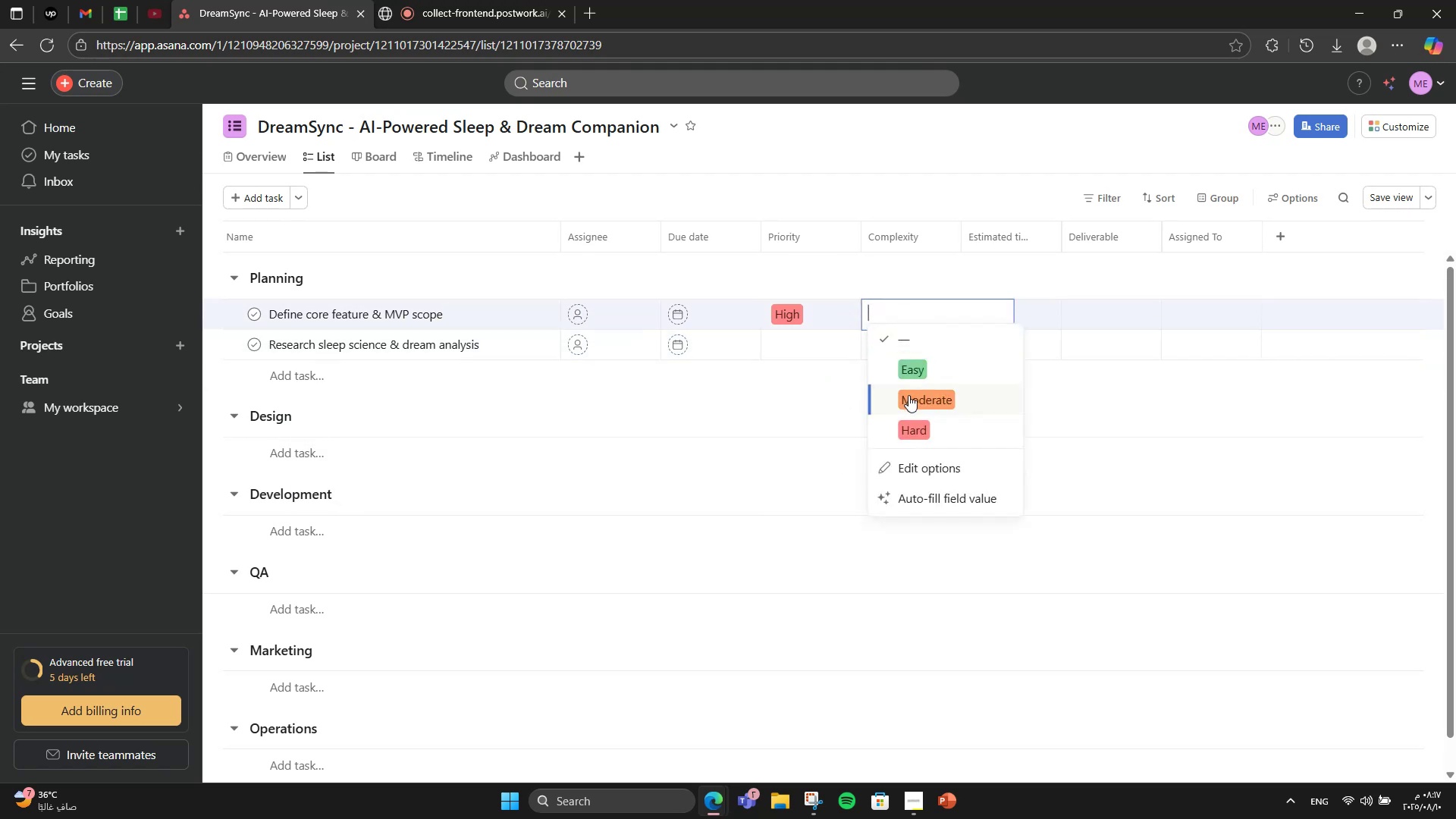 
triple_click([908, 395])
 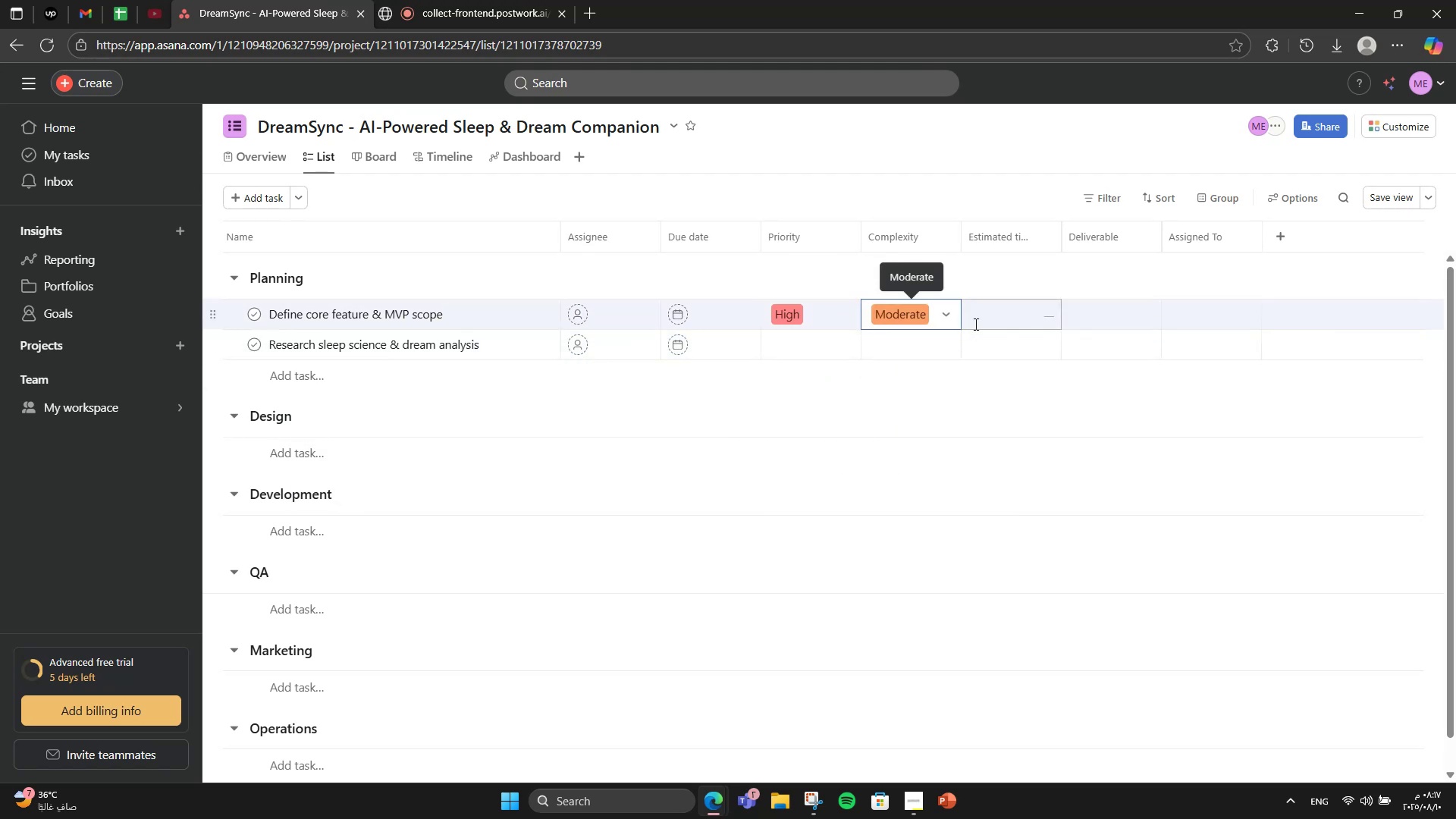 
left_click([974, 324])
 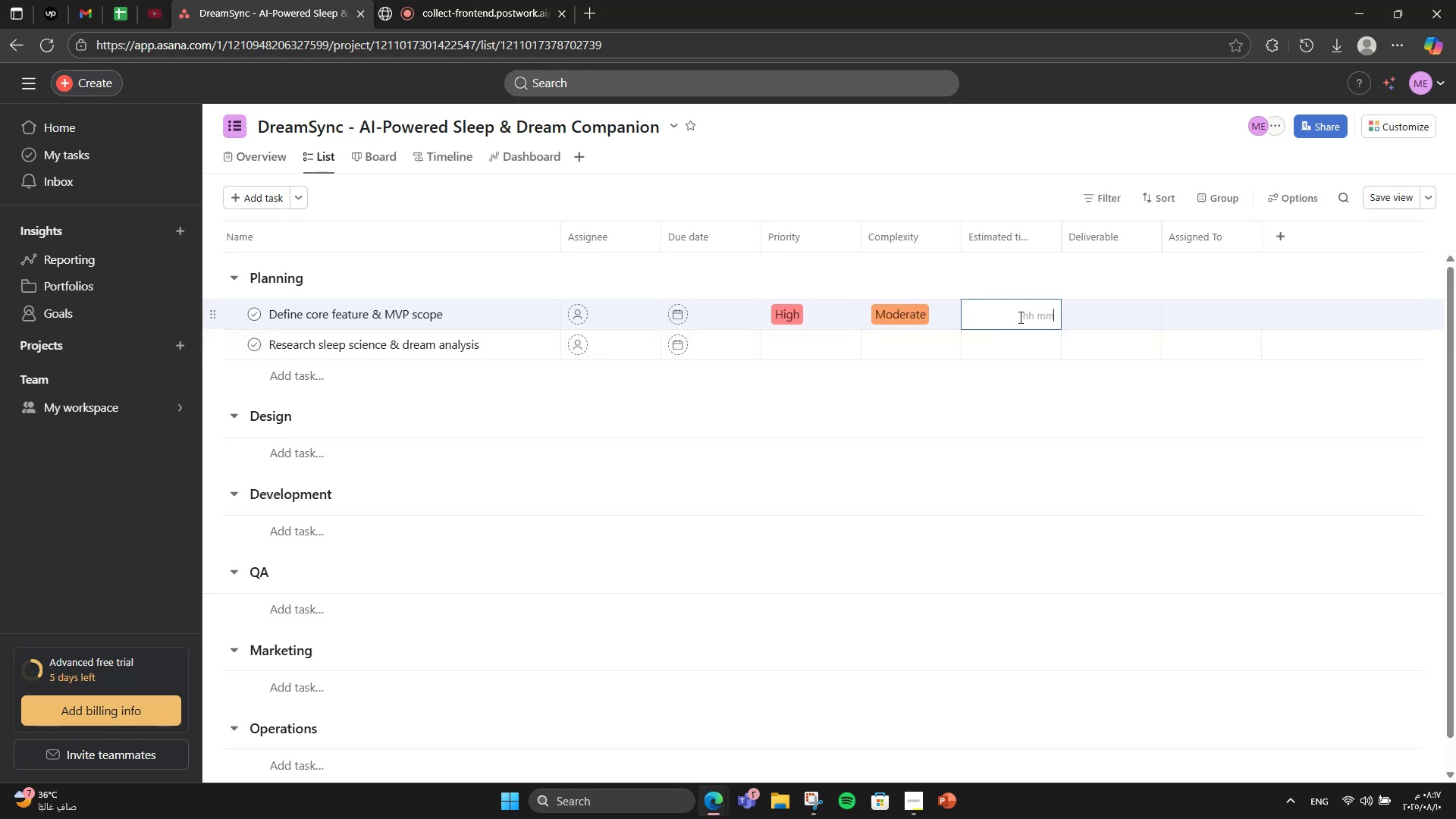 
key(Numpad4)
 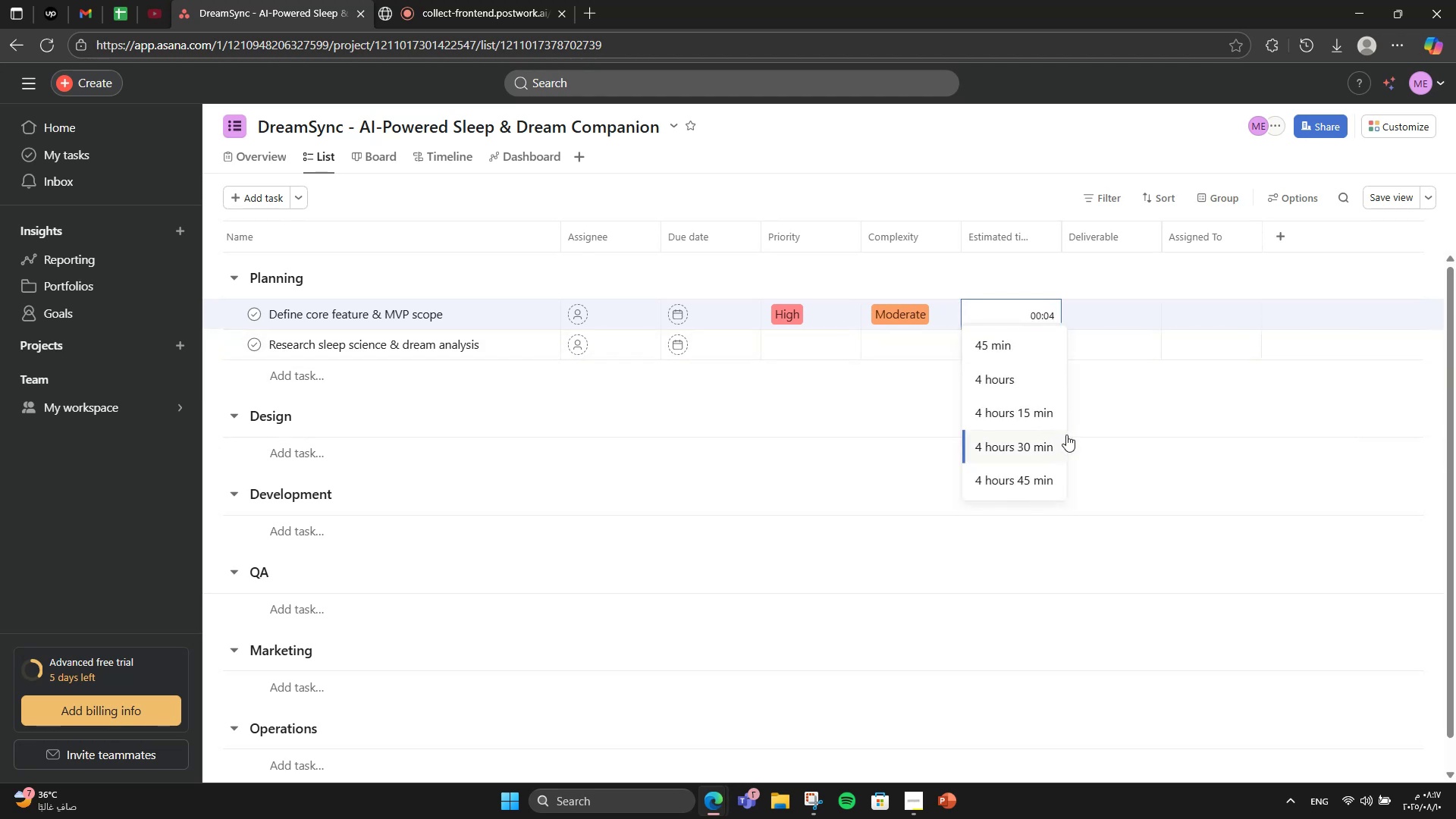 
left_click_drag(start_coordinate=[1054, 402], to_coordinate=[1047, 393])
 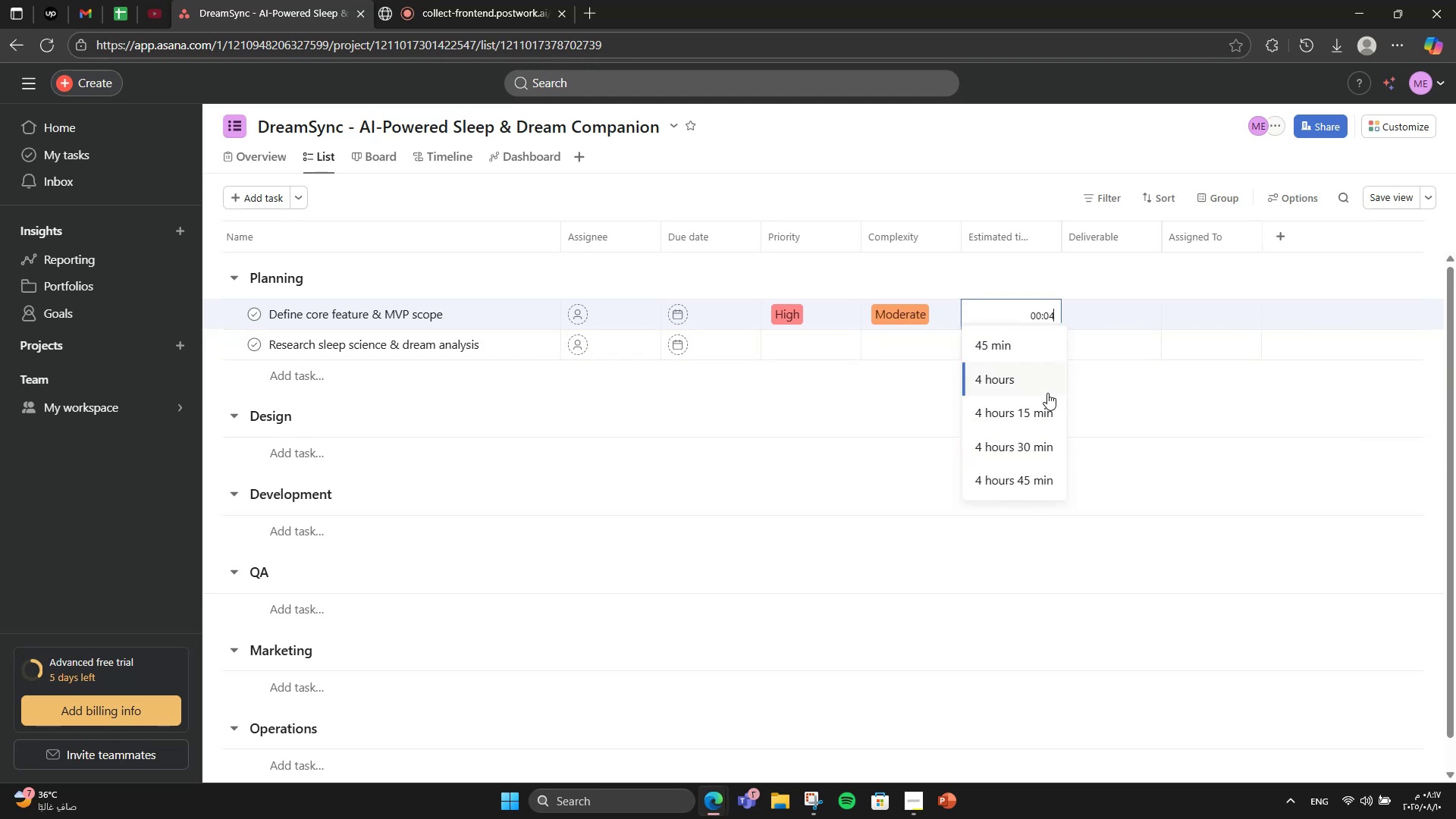 
left_click([1047, 393])
 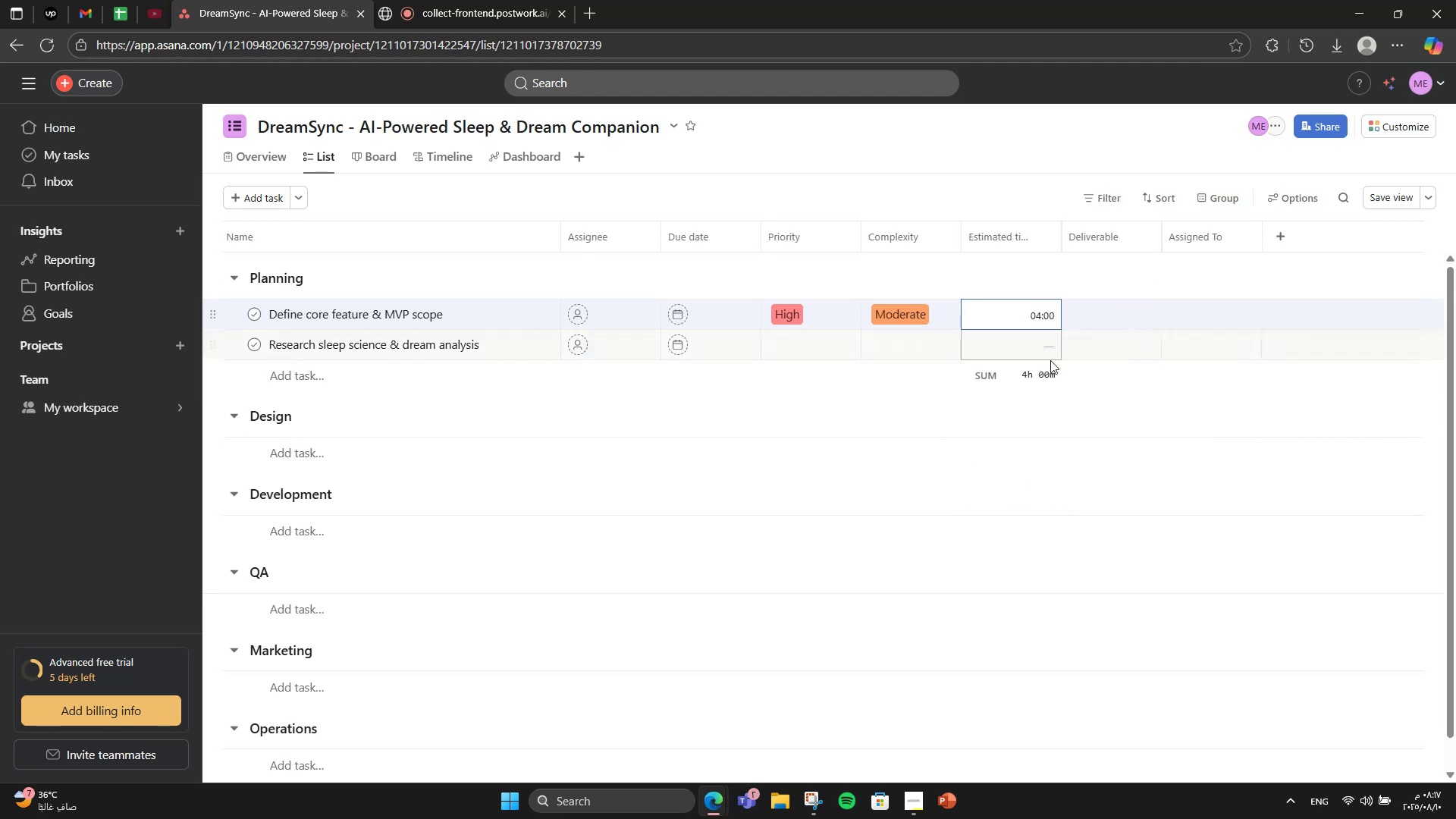 
left_click([1034, 381])
 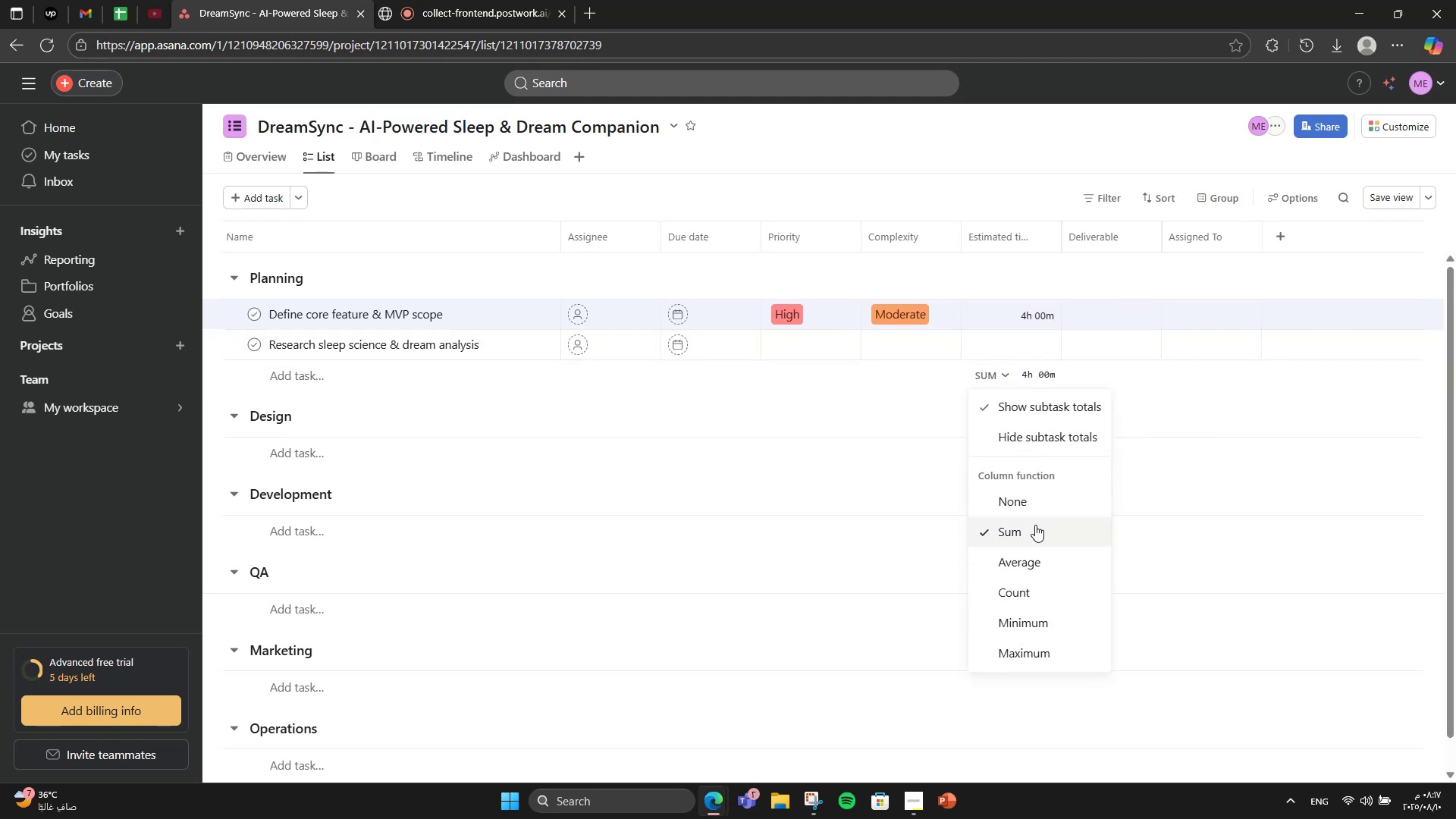 
left_click([1038, 512])
 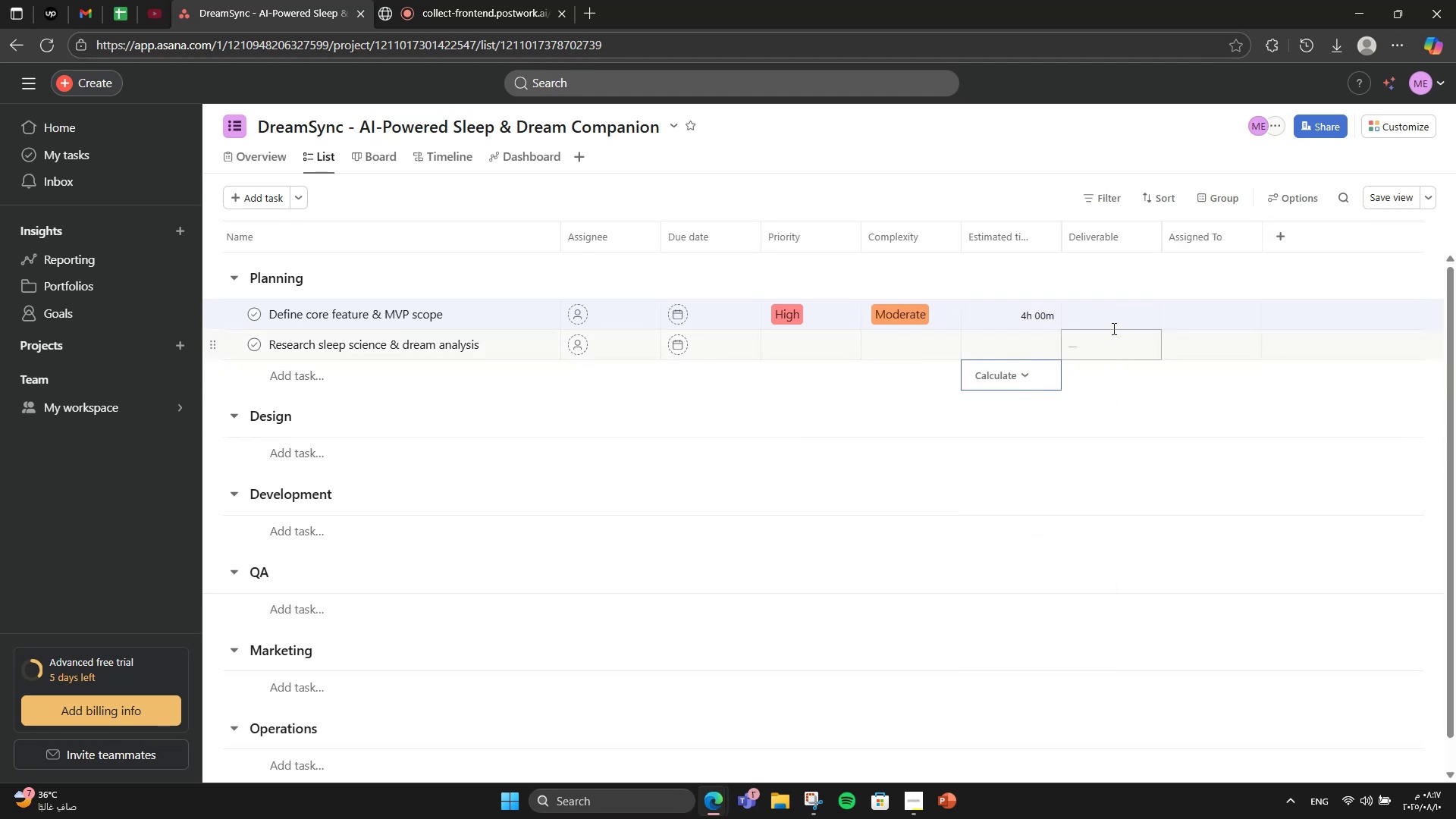 
left_click([1112, 326])
 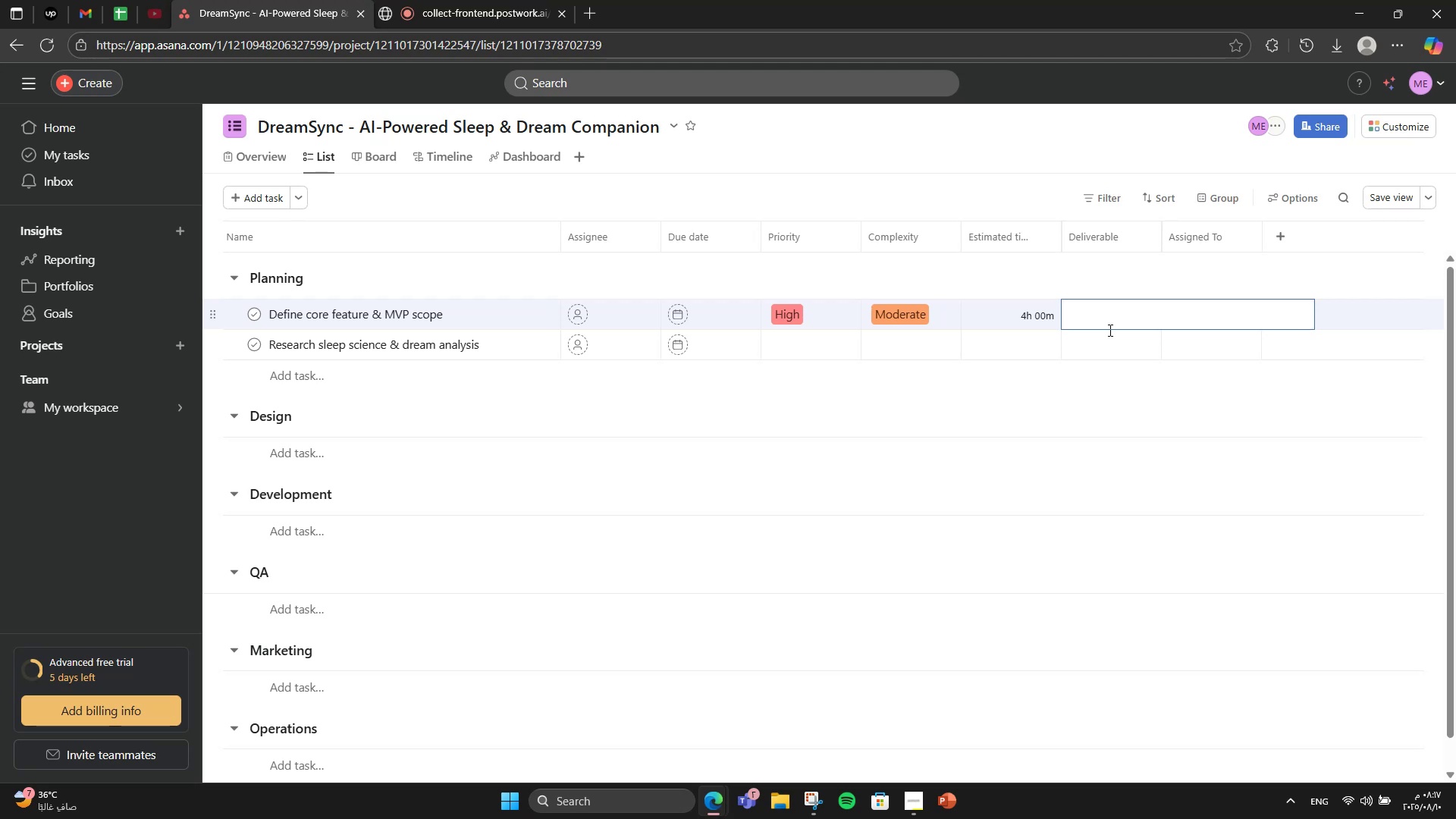 
wait(6.94)
 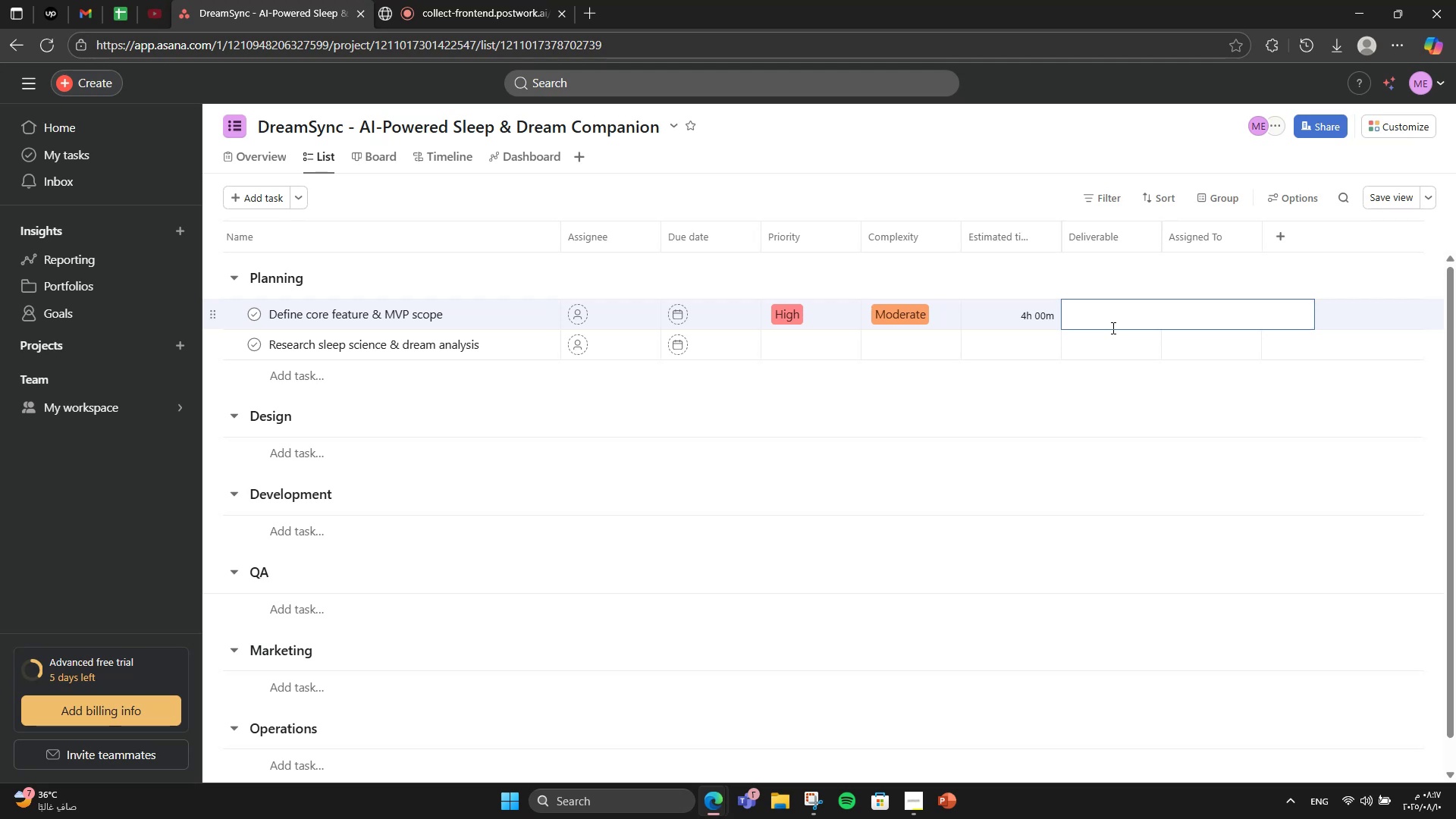 
type(MVP Feature Lisy)
key(Backspace)
type(t)
 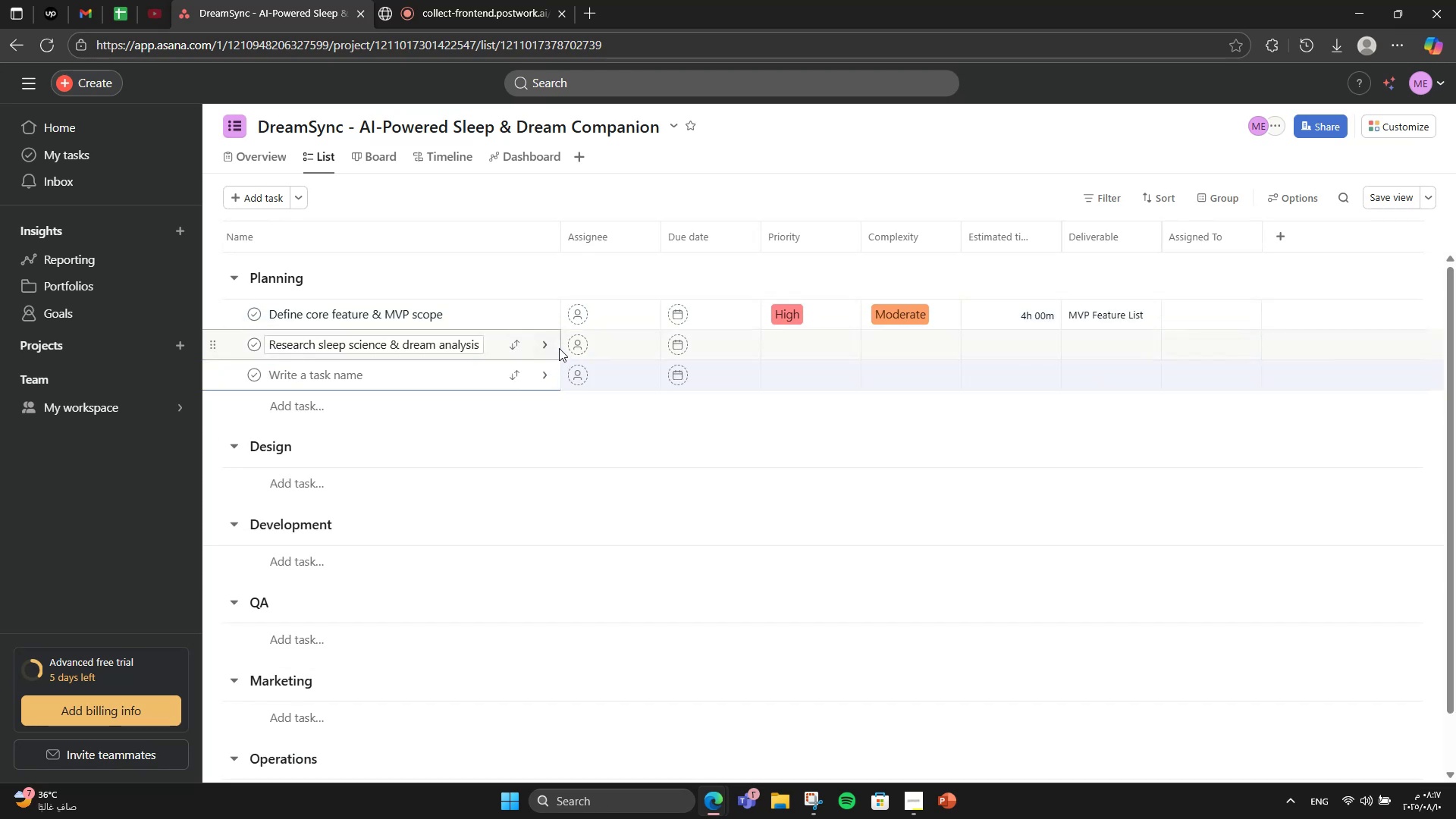 
left_click([804, 353])
 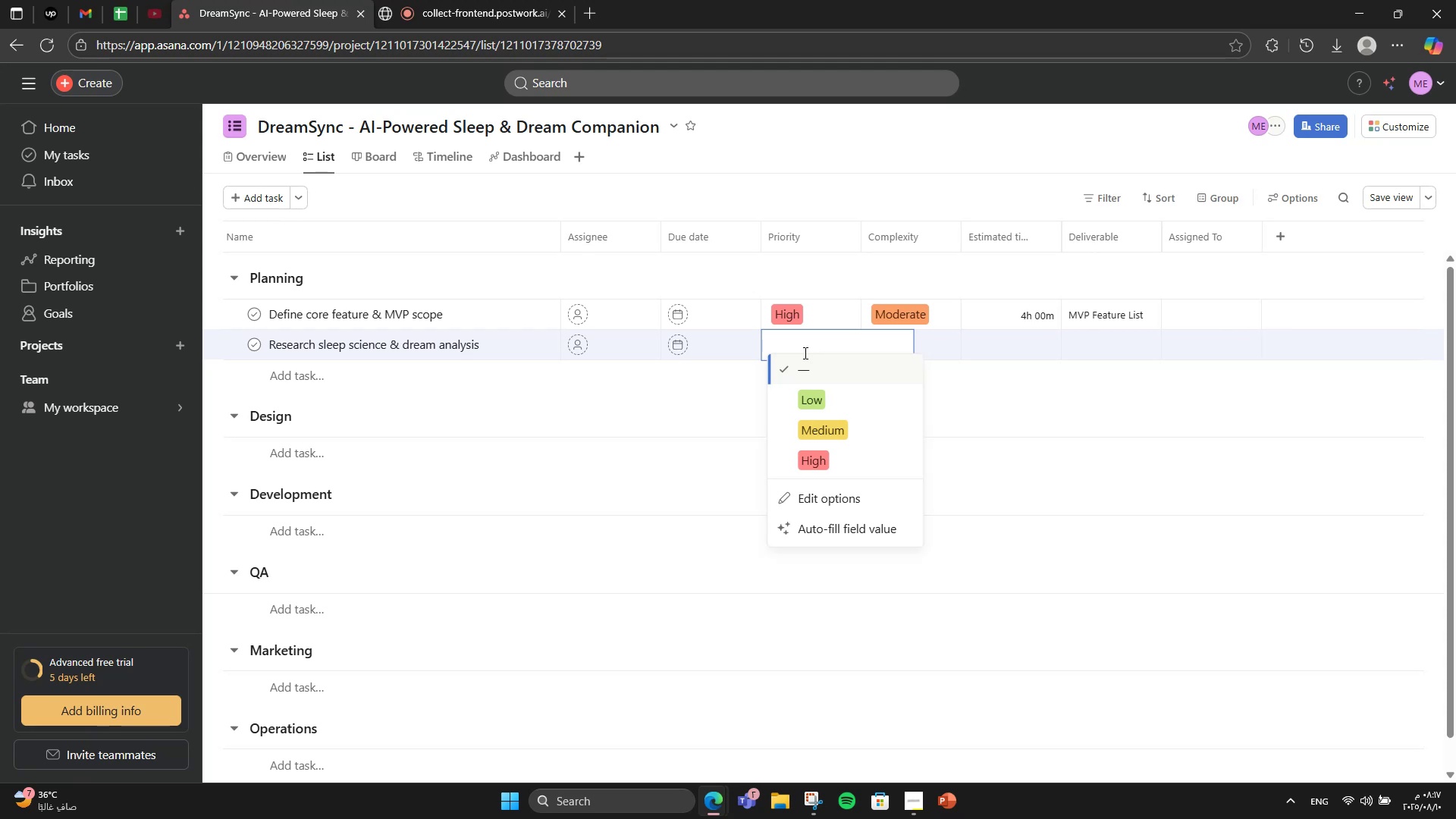 
left_click([801, 417])
 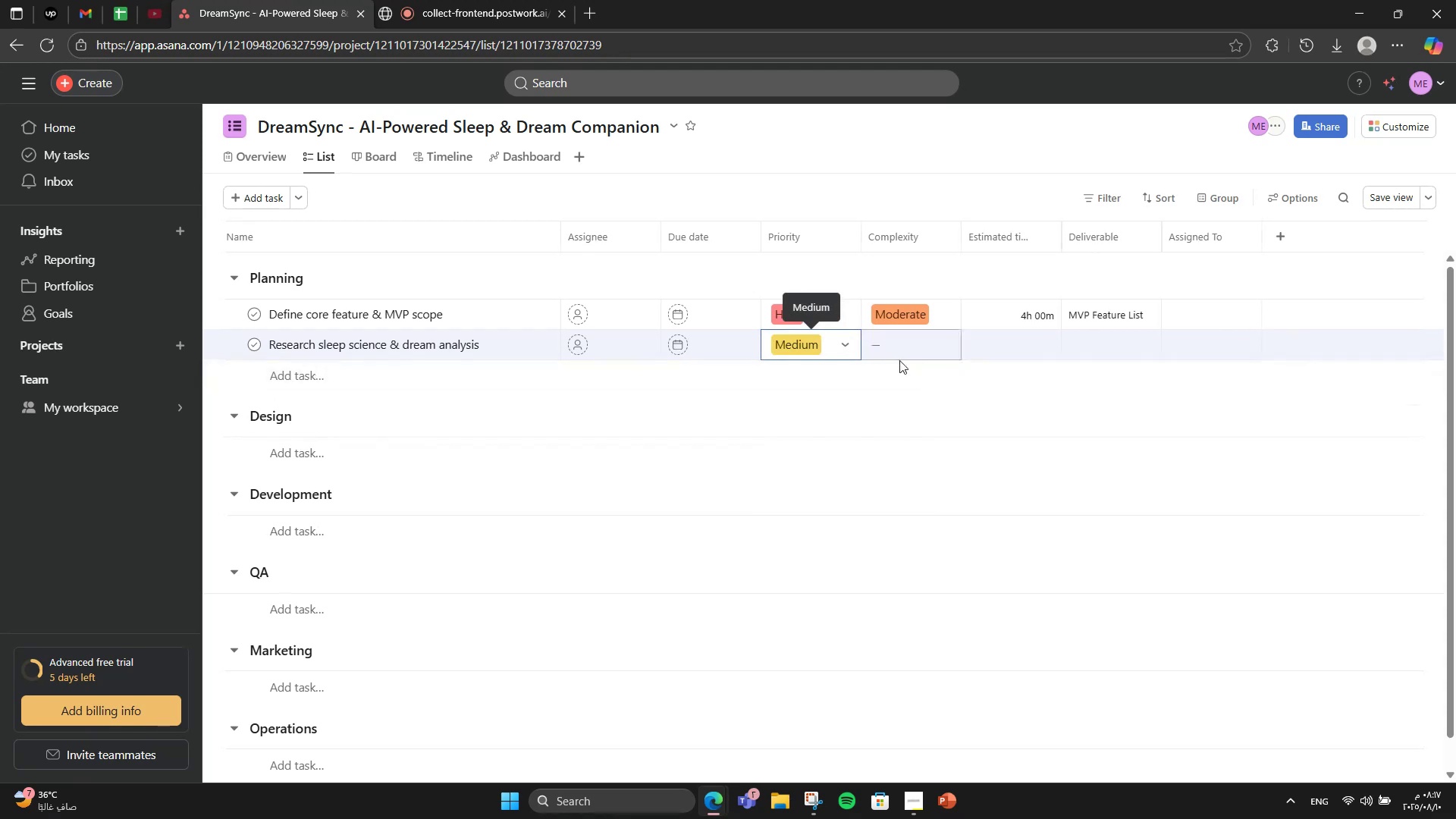 
left_click([900, 359])
 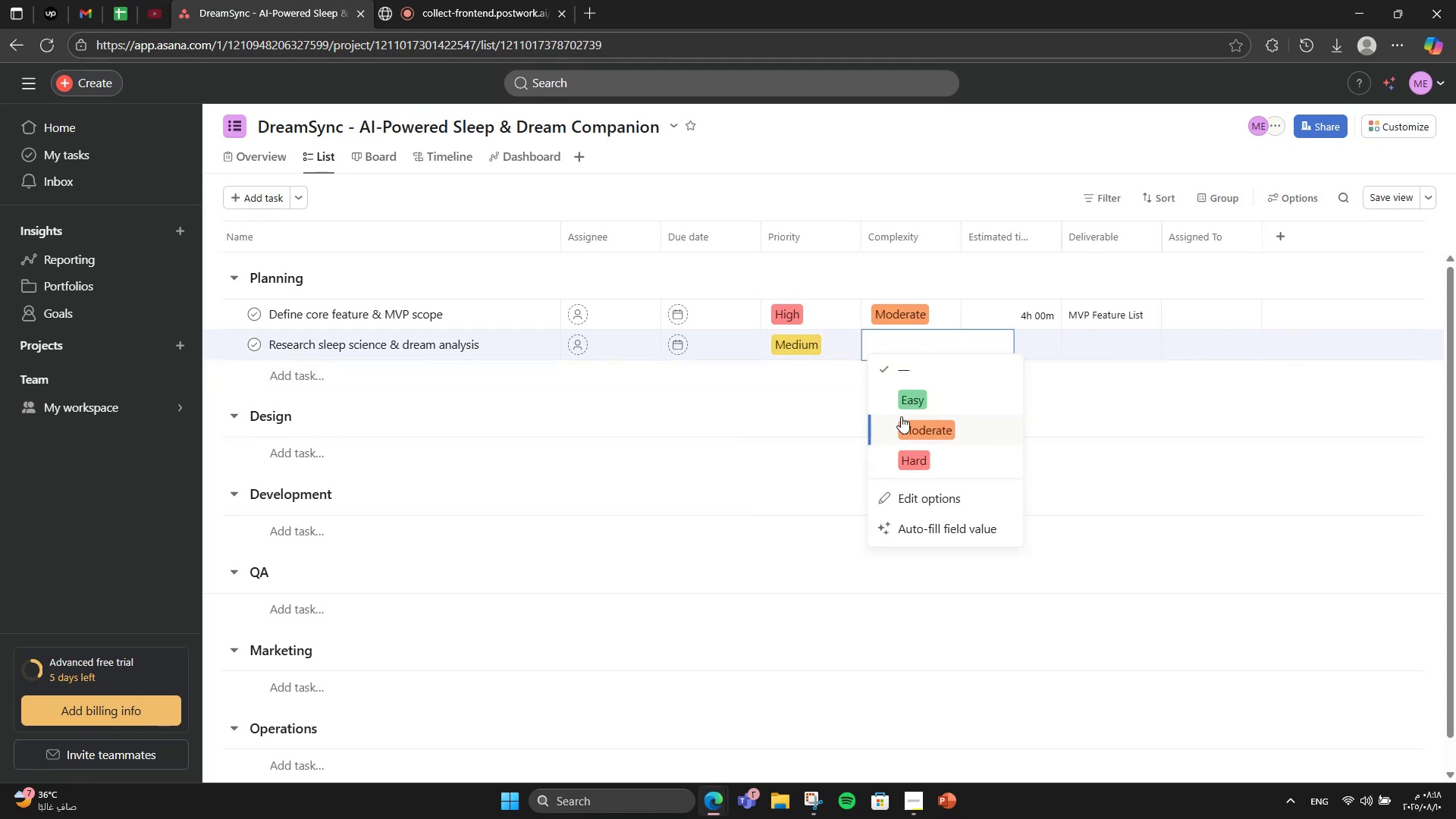 
left_click([901, 416])
 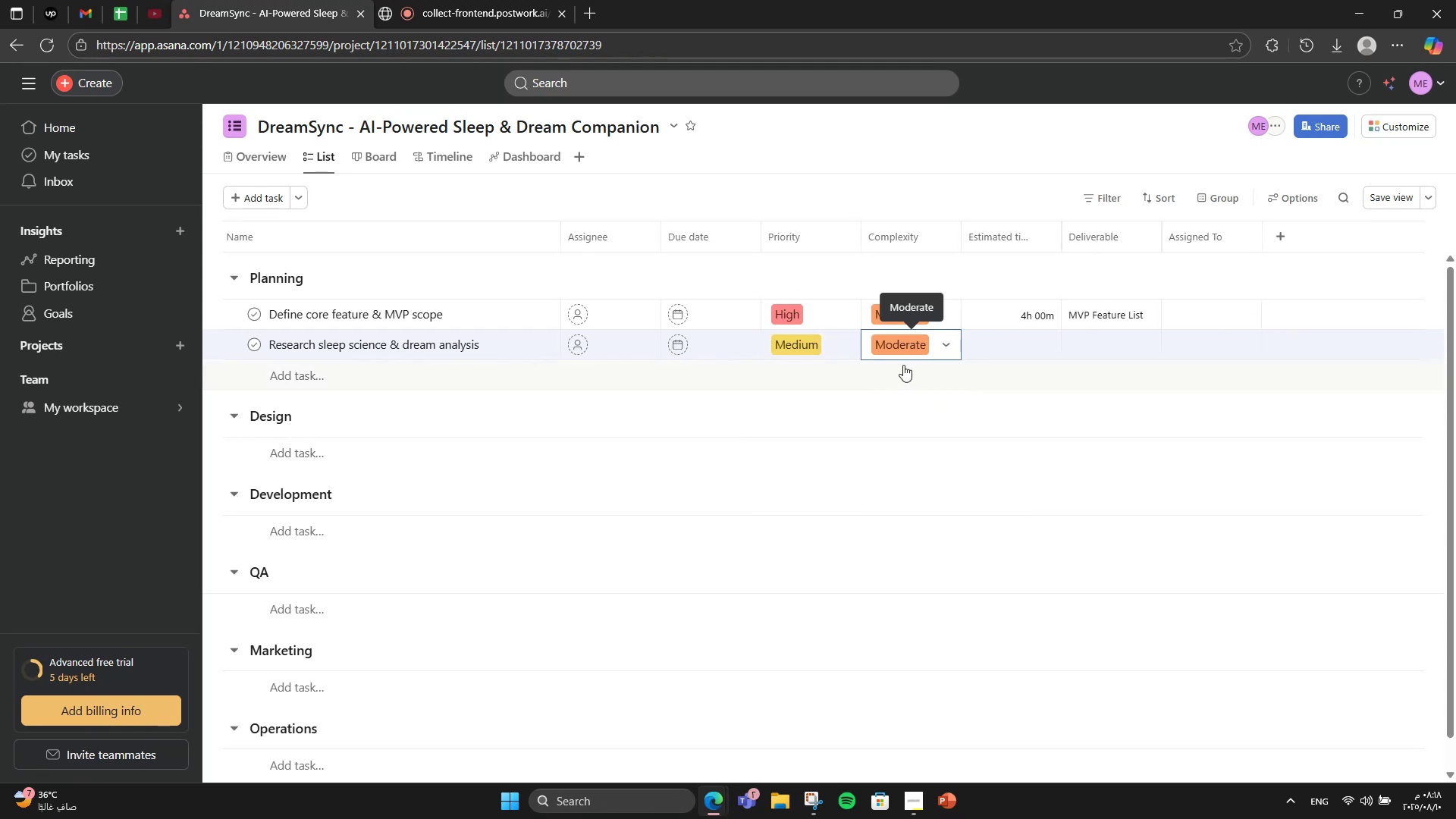 
left_click([1044, 337])
 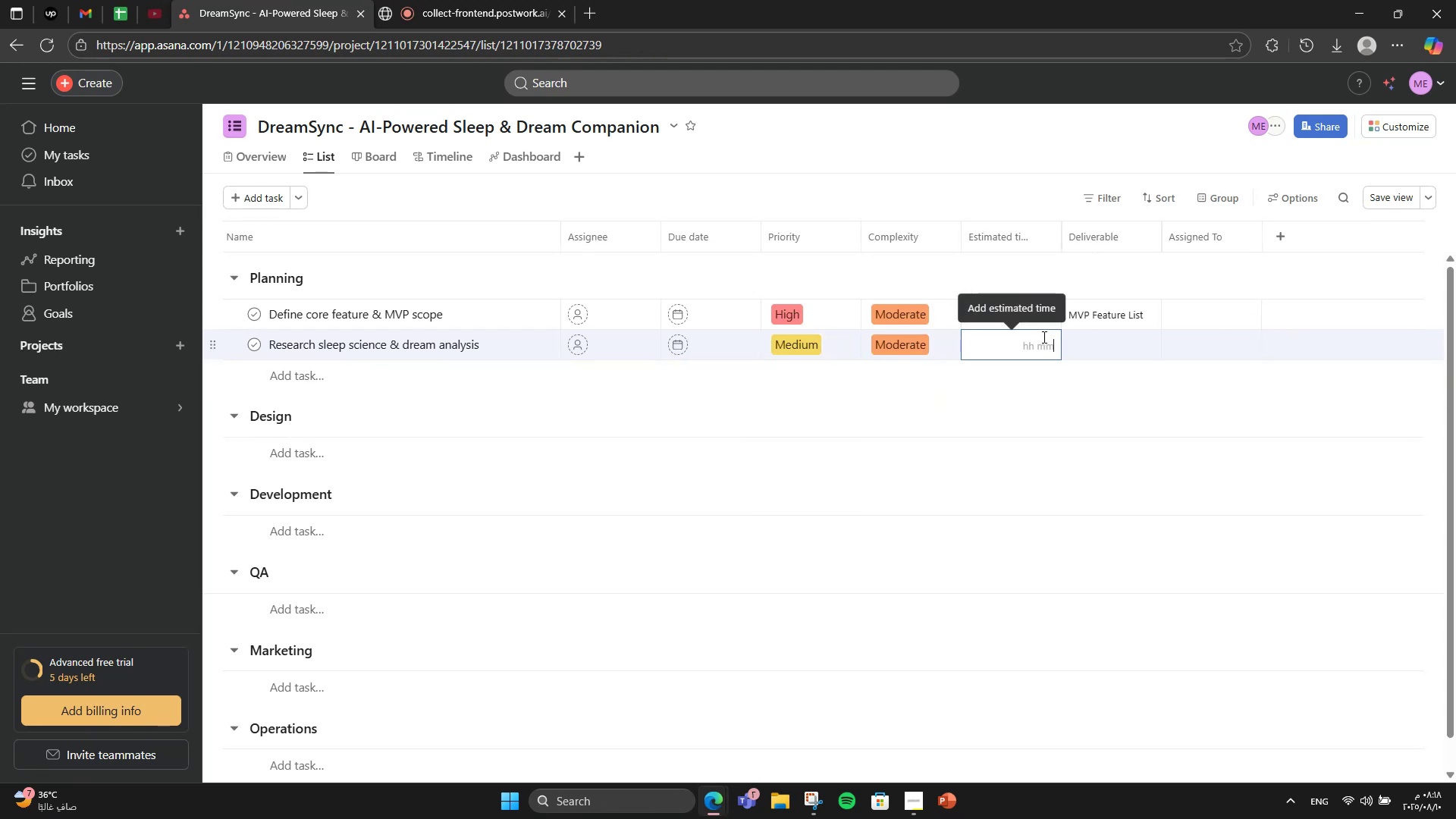 
key(Numpad6)
 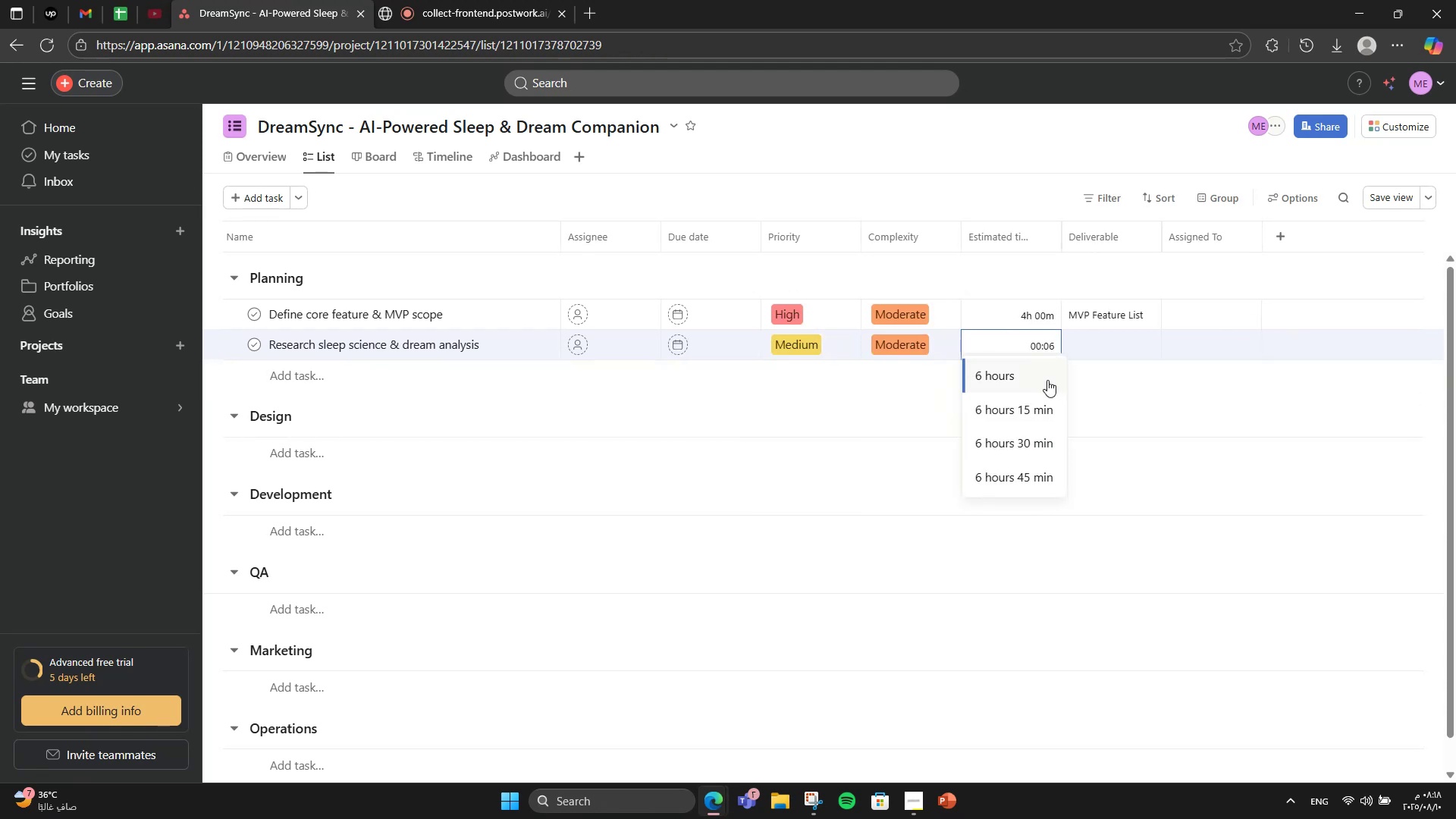 
double_click([1116, 352])
 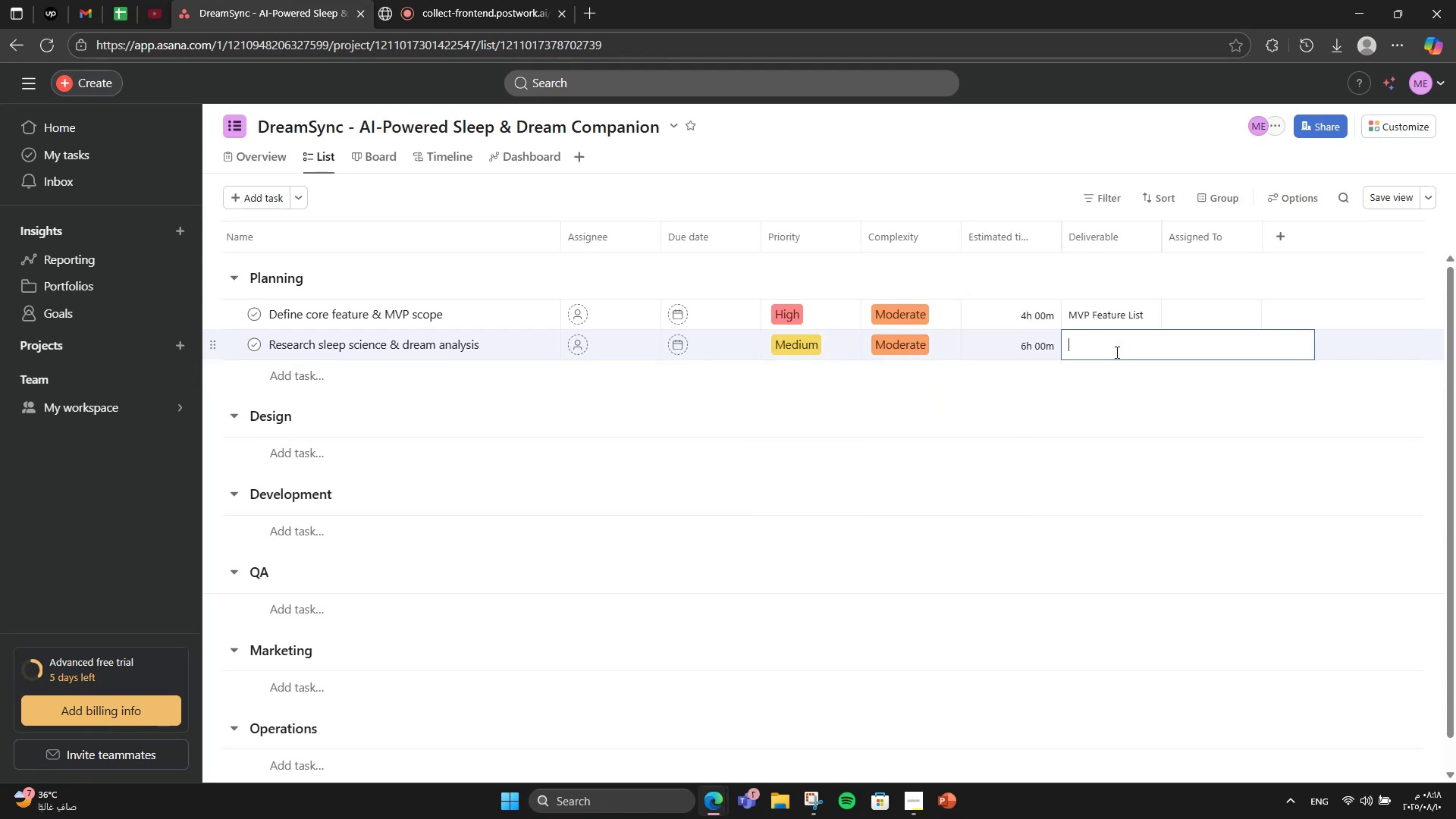 
type(Research Lead)
 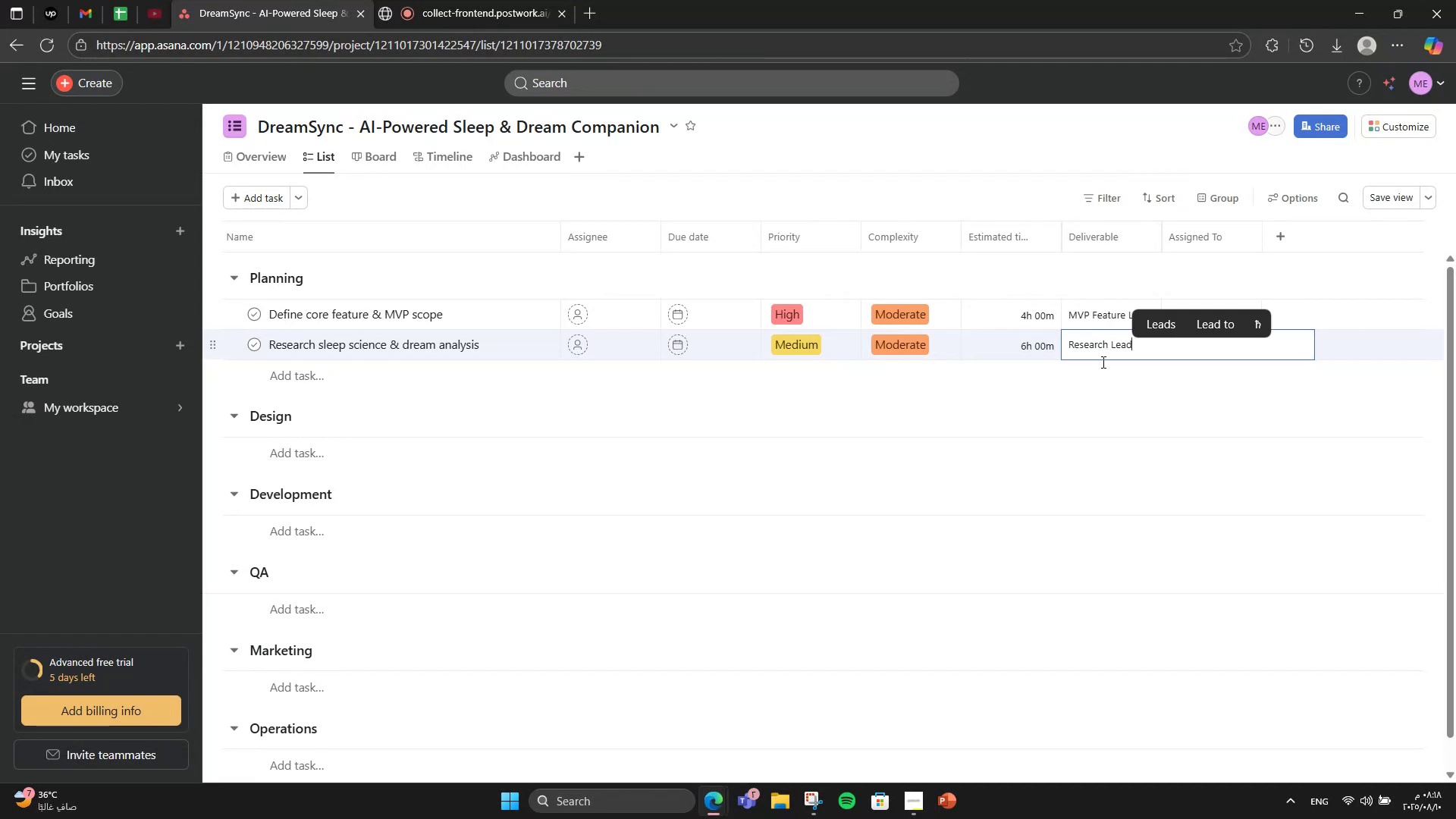 
left_click([1086, 384])
 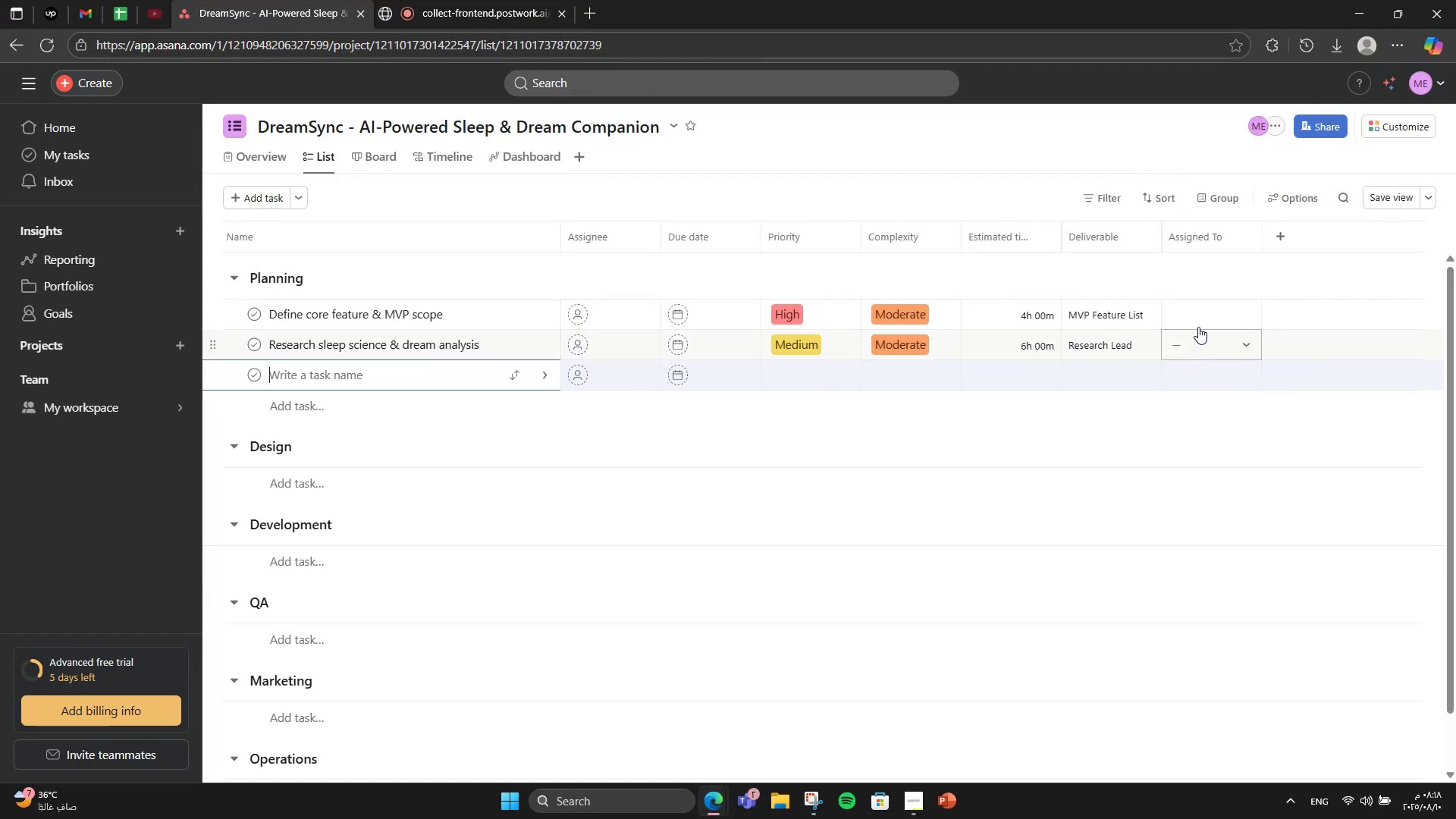 
left_click([1198, 327])
 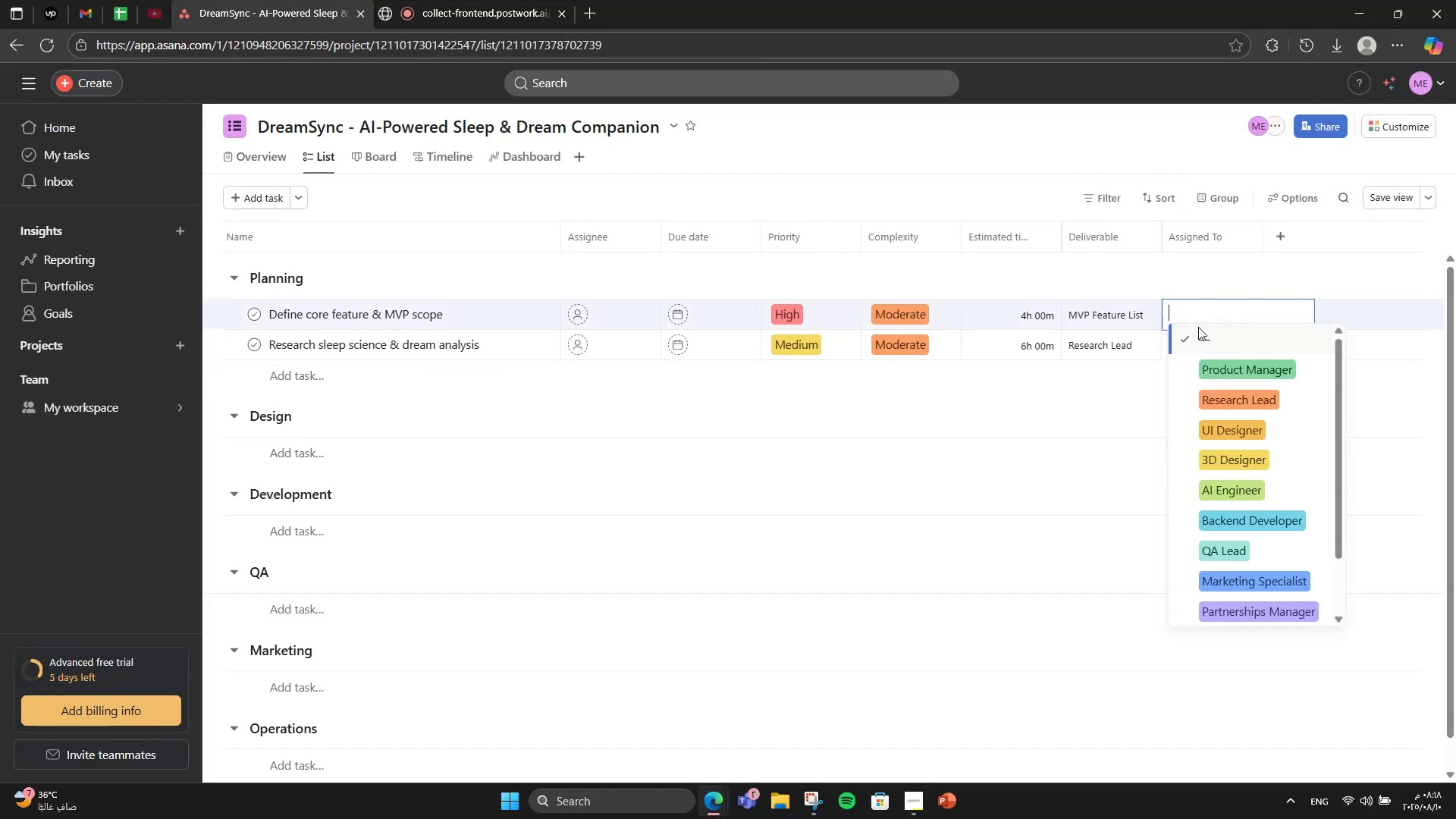 
double_click([1076, 343])
 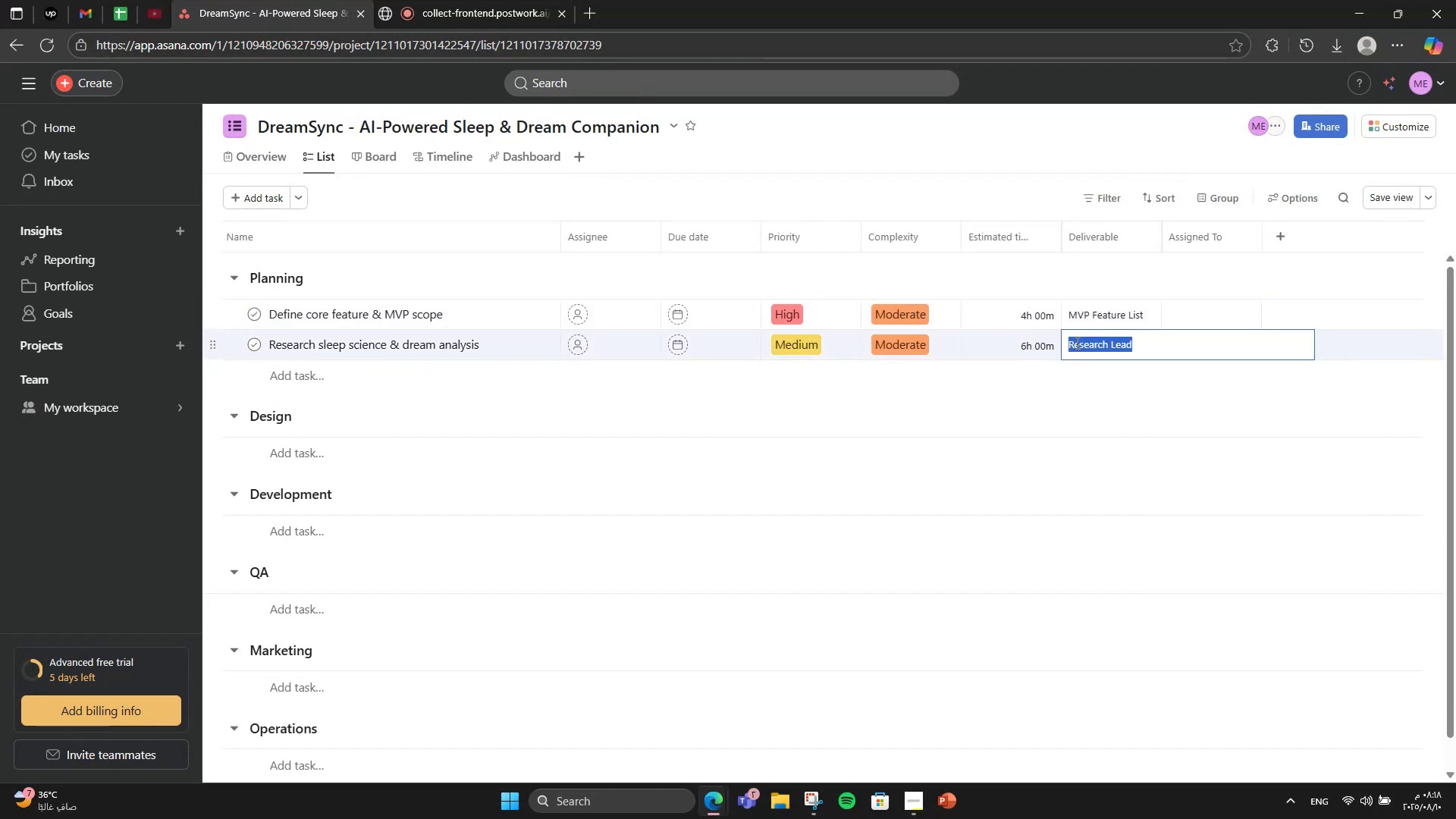 
triple_click([1076, 343])
 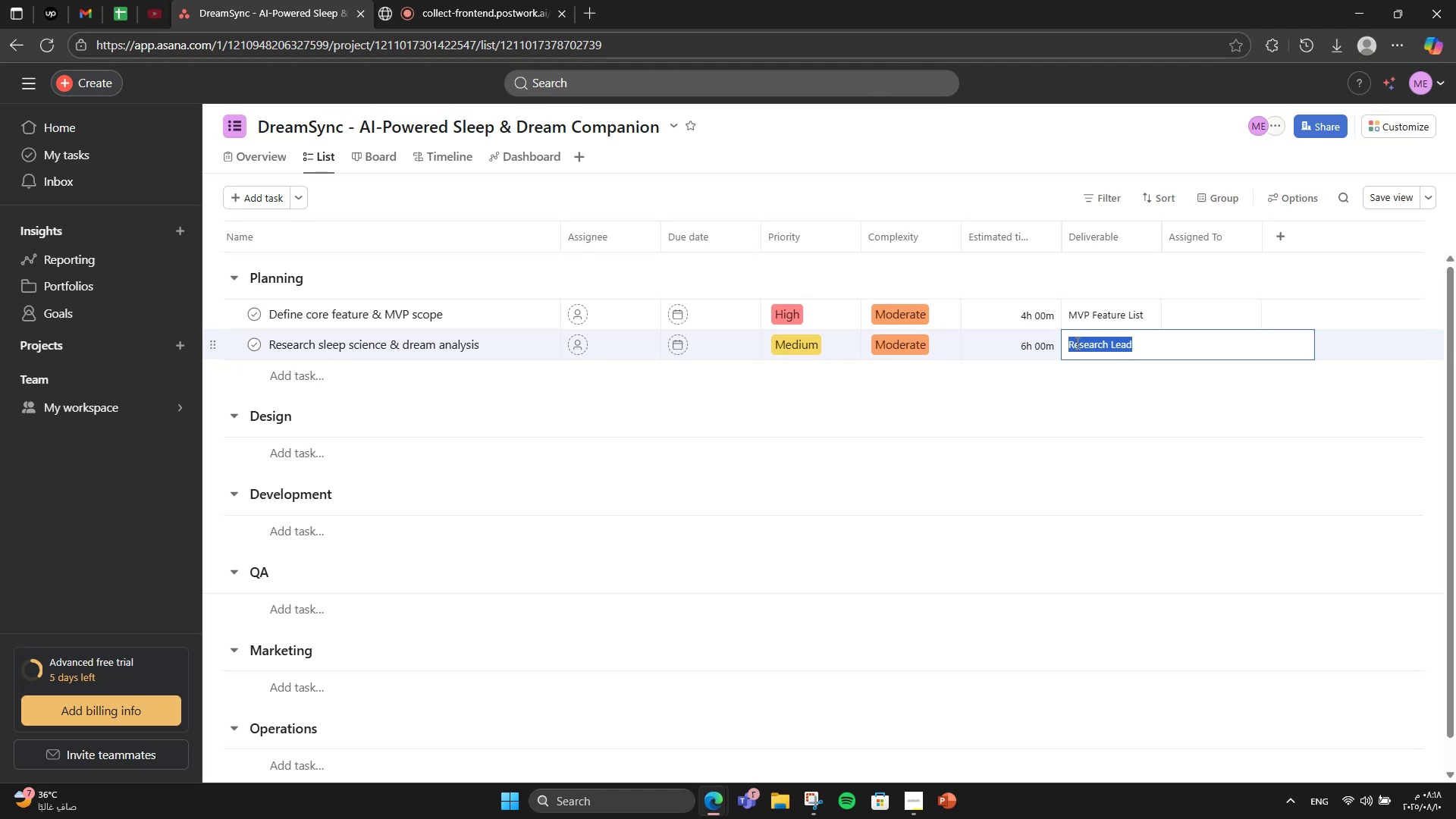 
key(ArrowRight)
 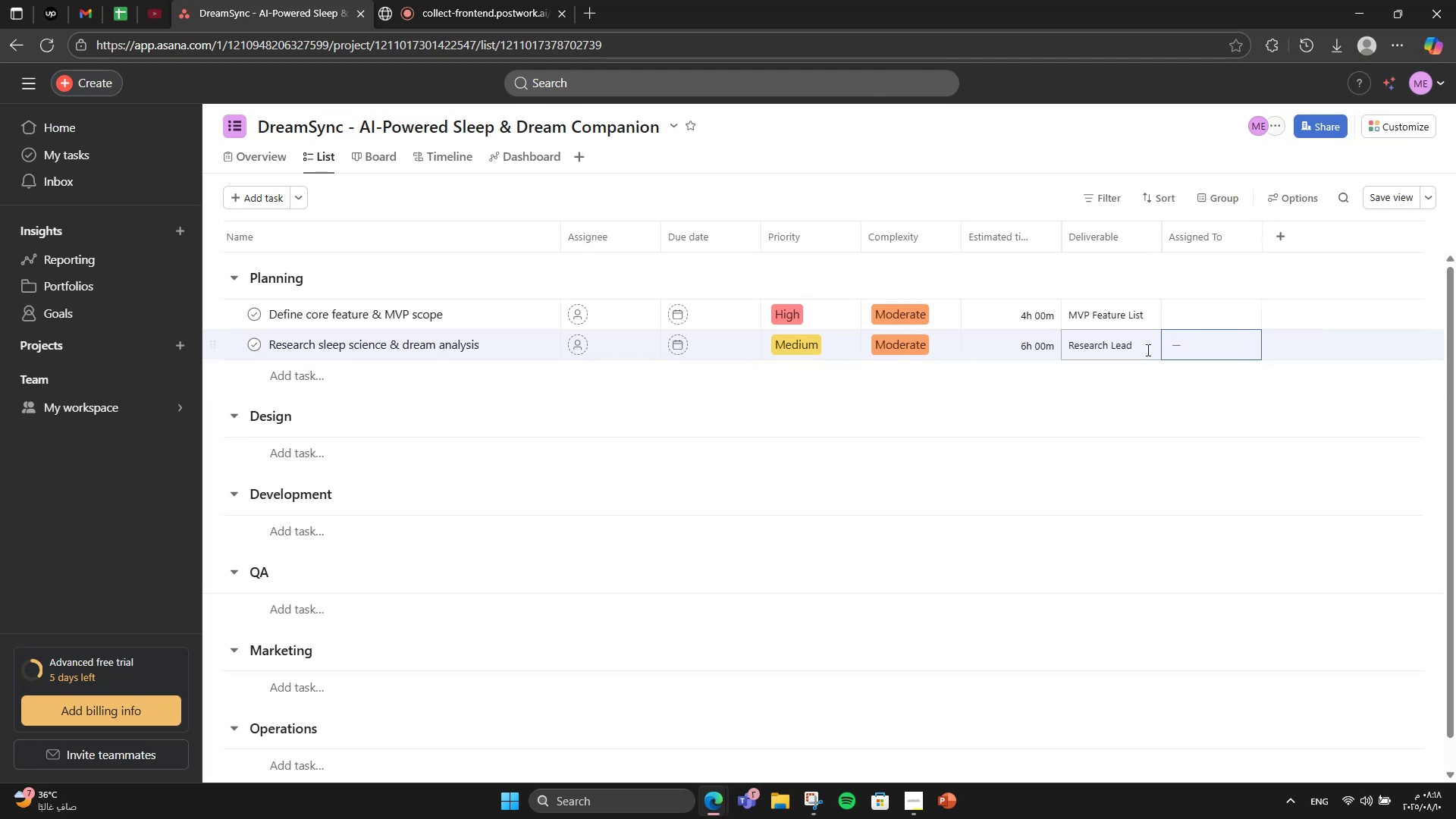 
double_click([1124, 345])
 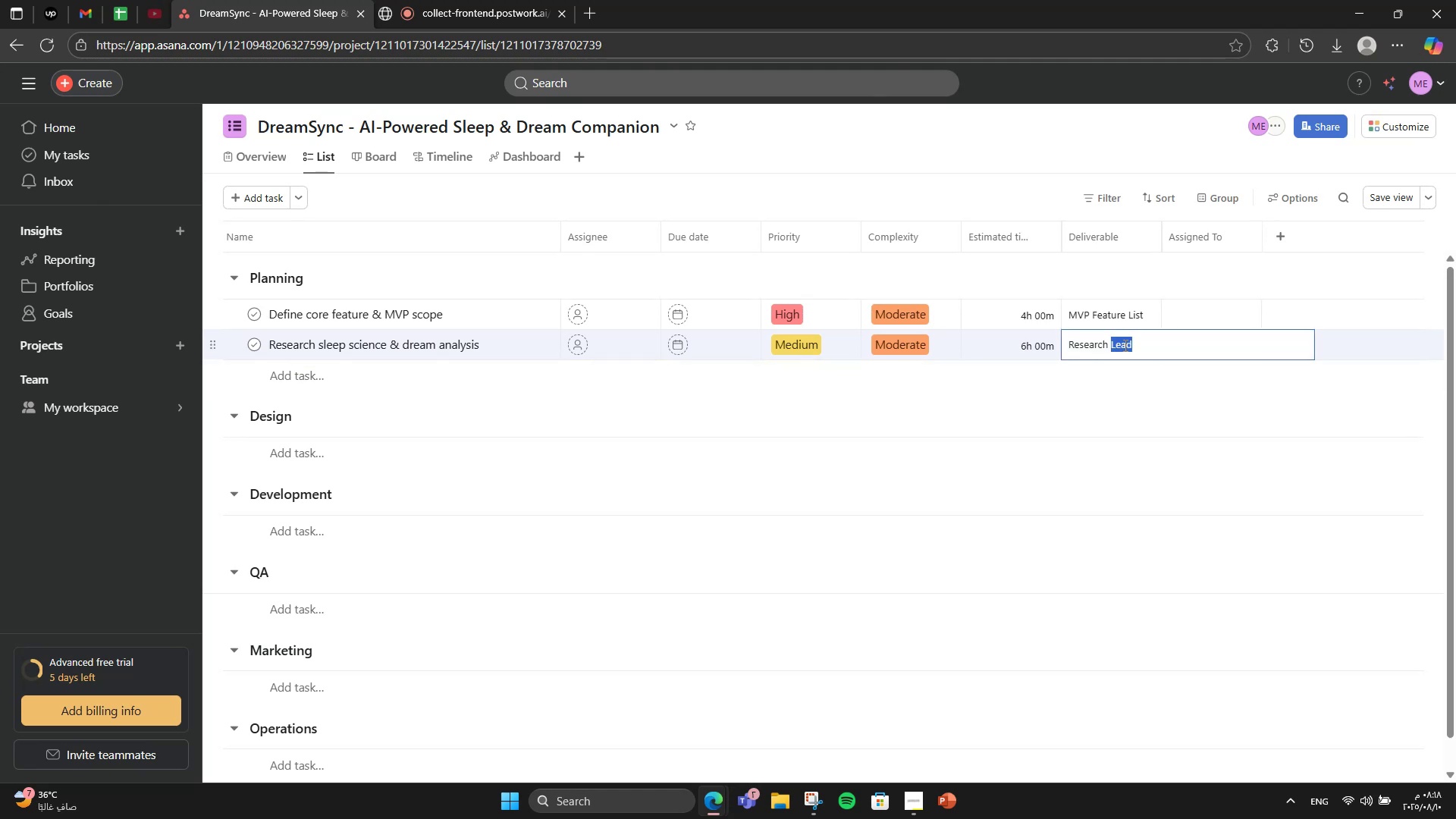 
type(Summary)
 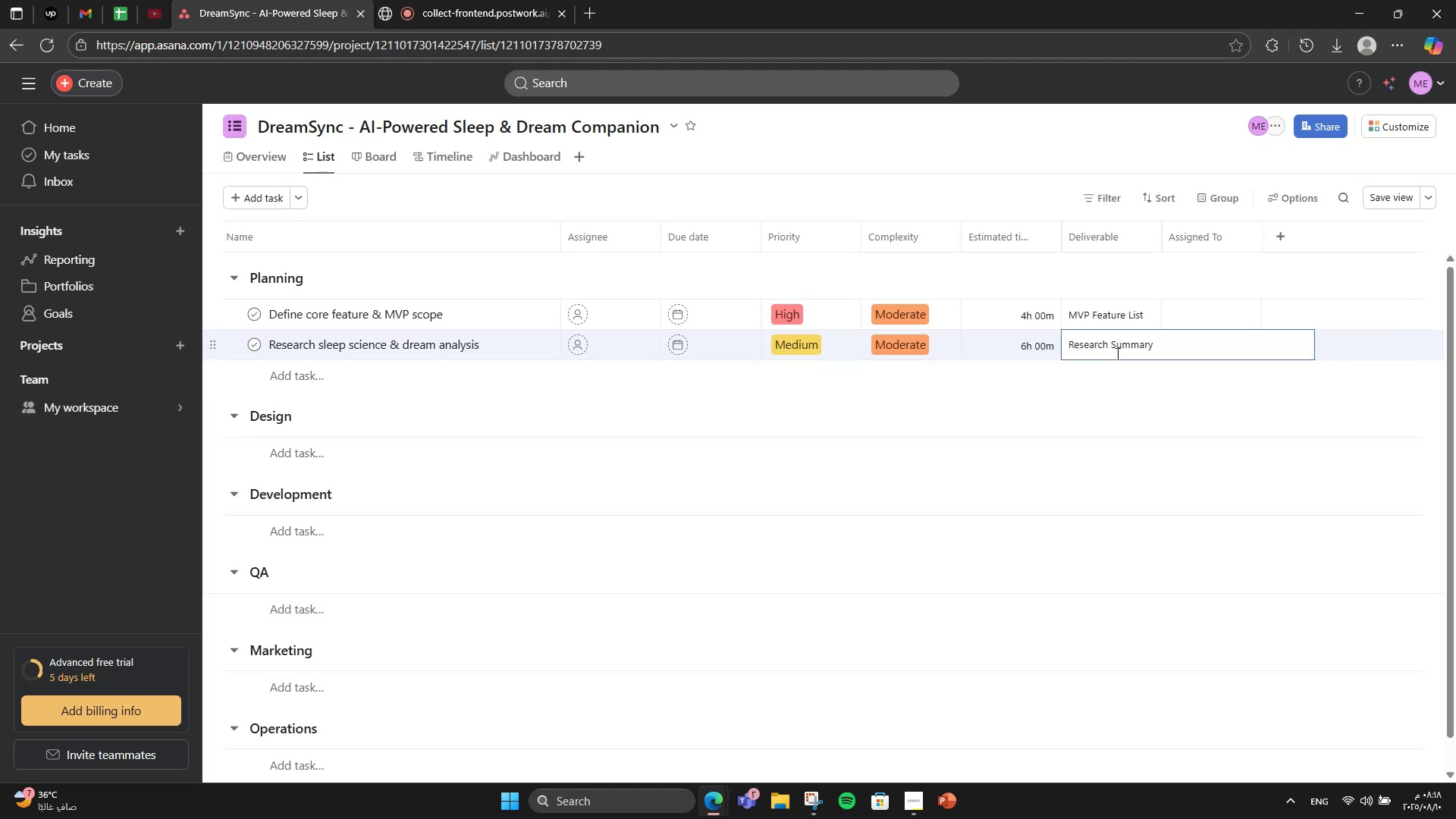 
left_click([1097, 373])
 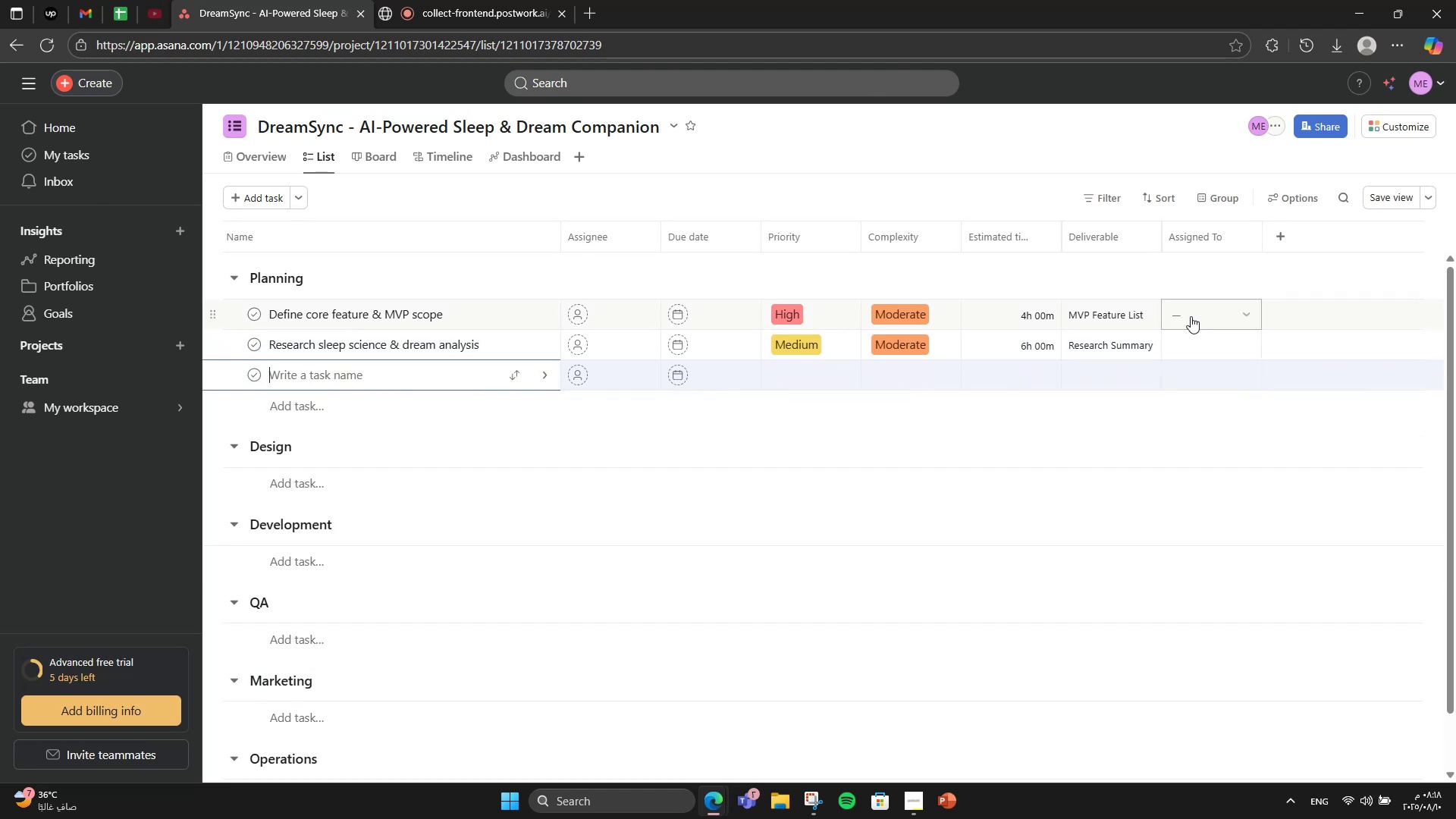 
left_click([1191, 316])
 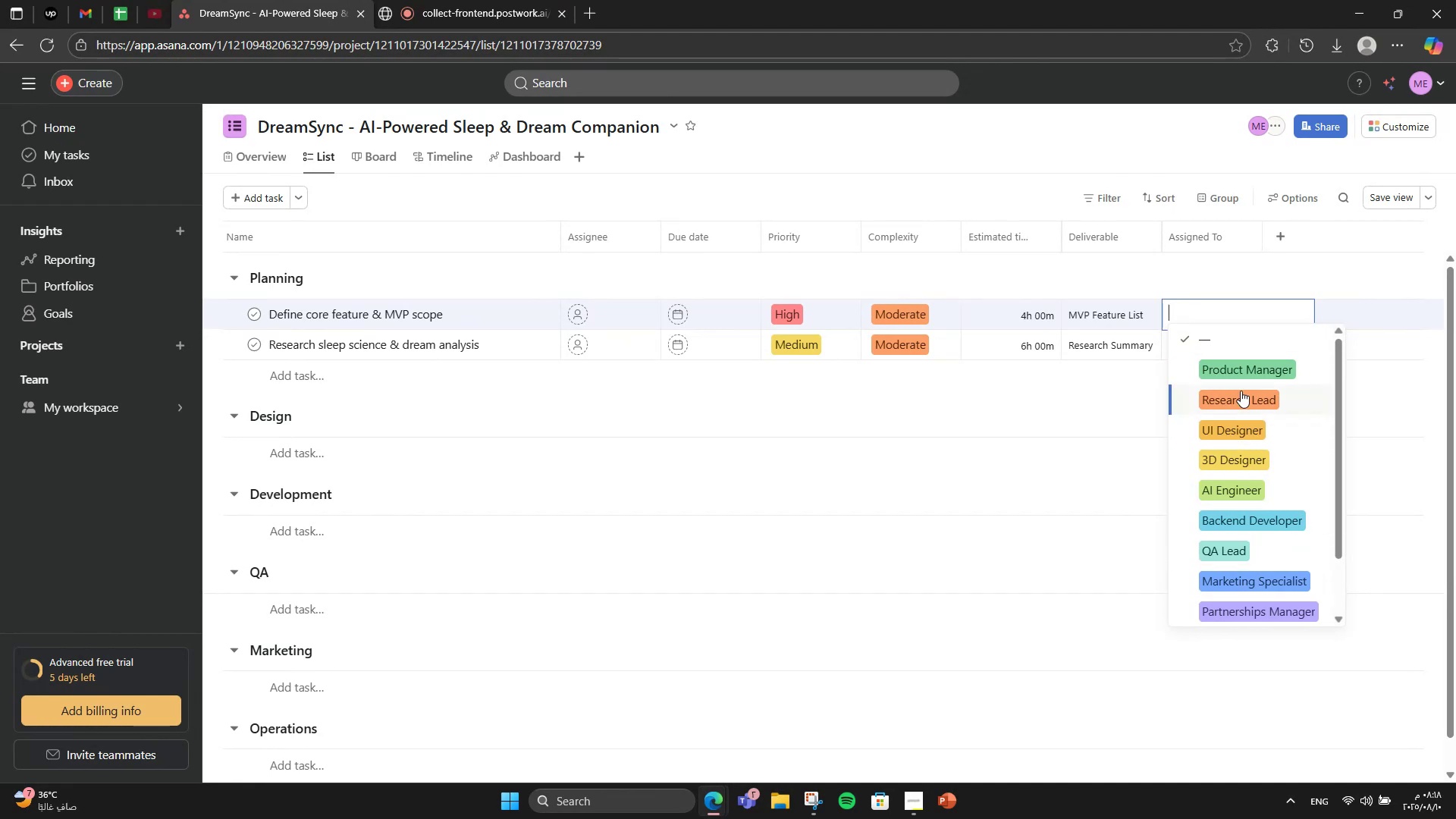 
double_click([1232, 355])
 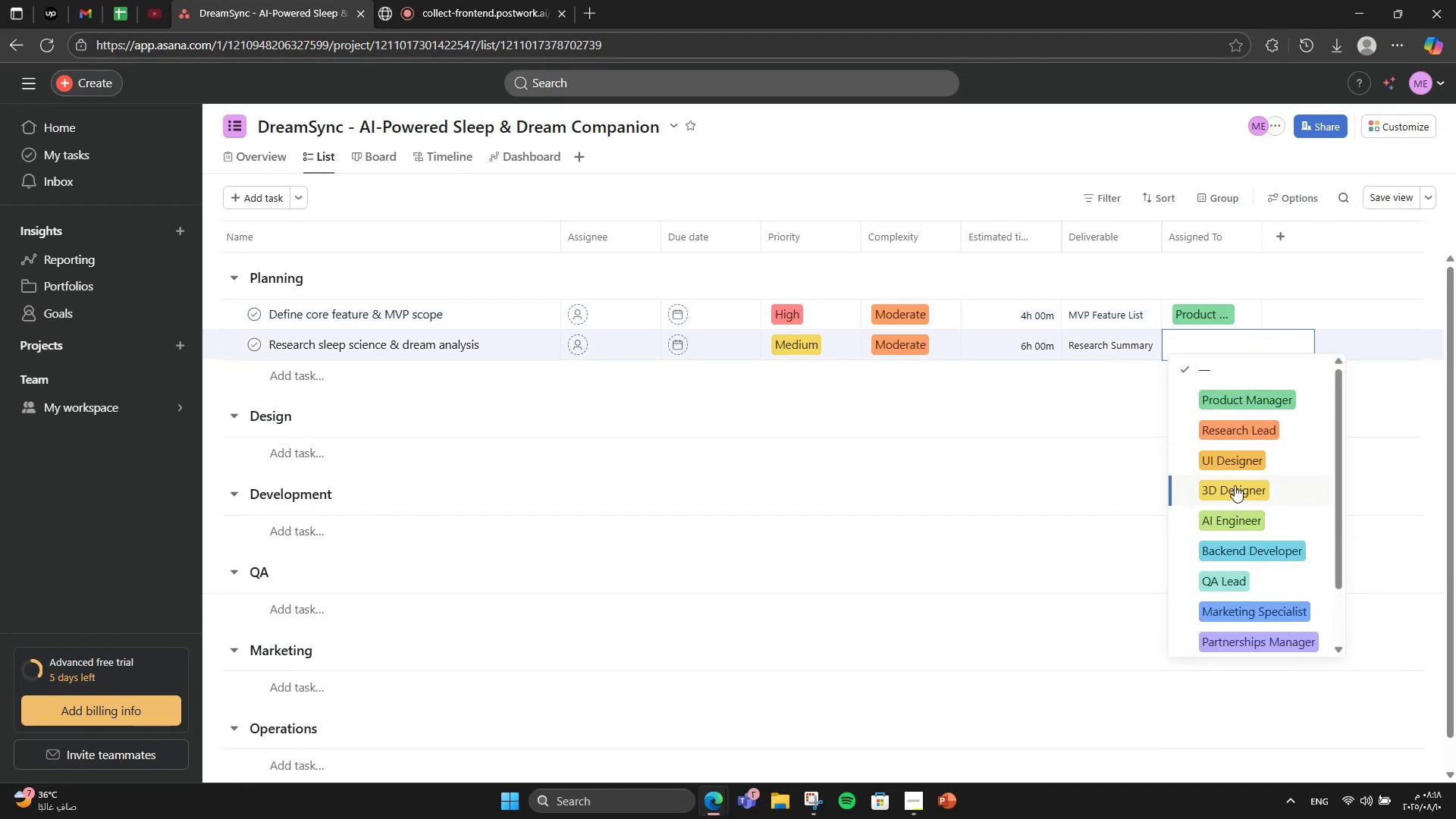 
left_click([1239, 428])
 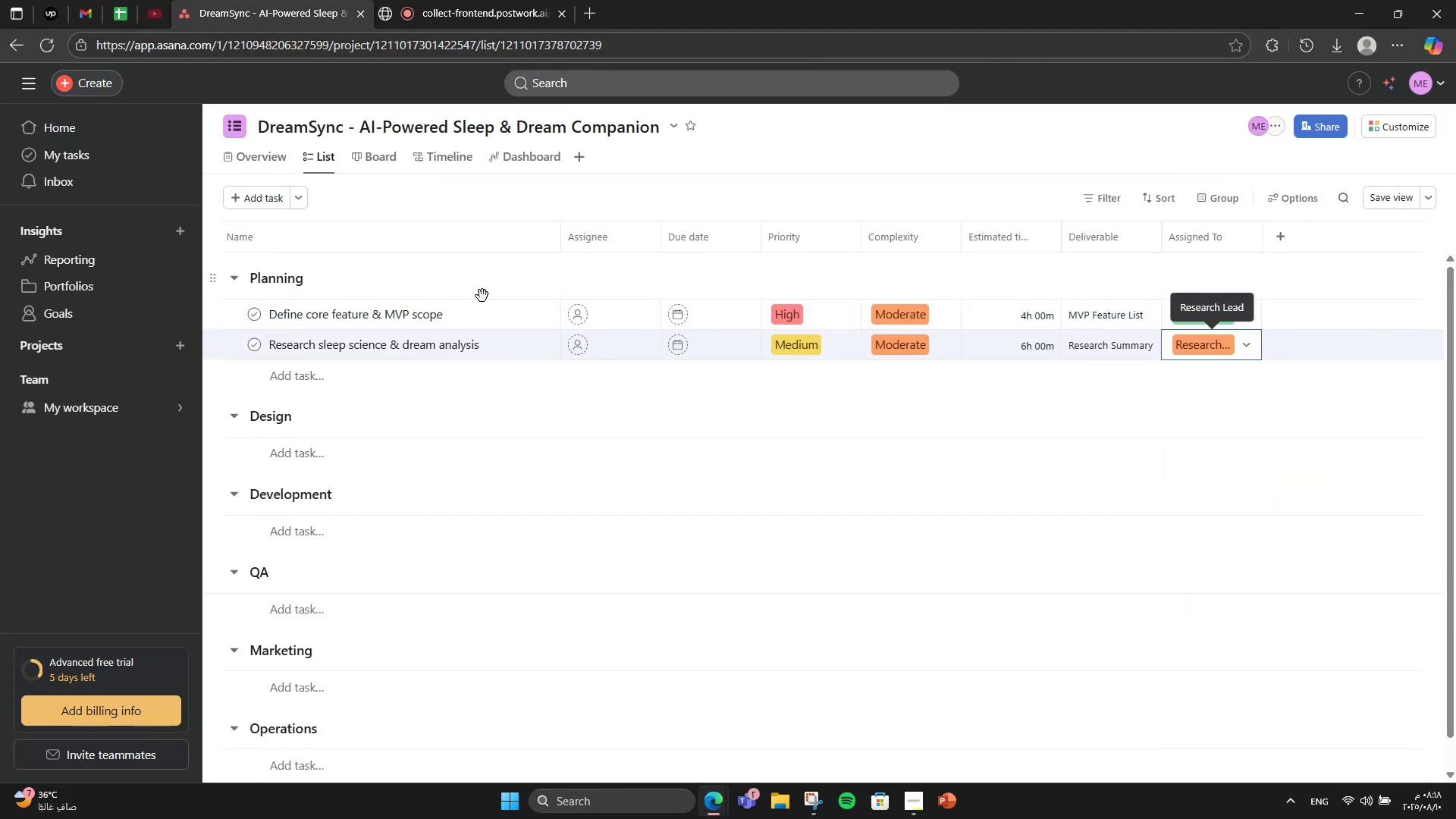 
left_click([475, 309])
 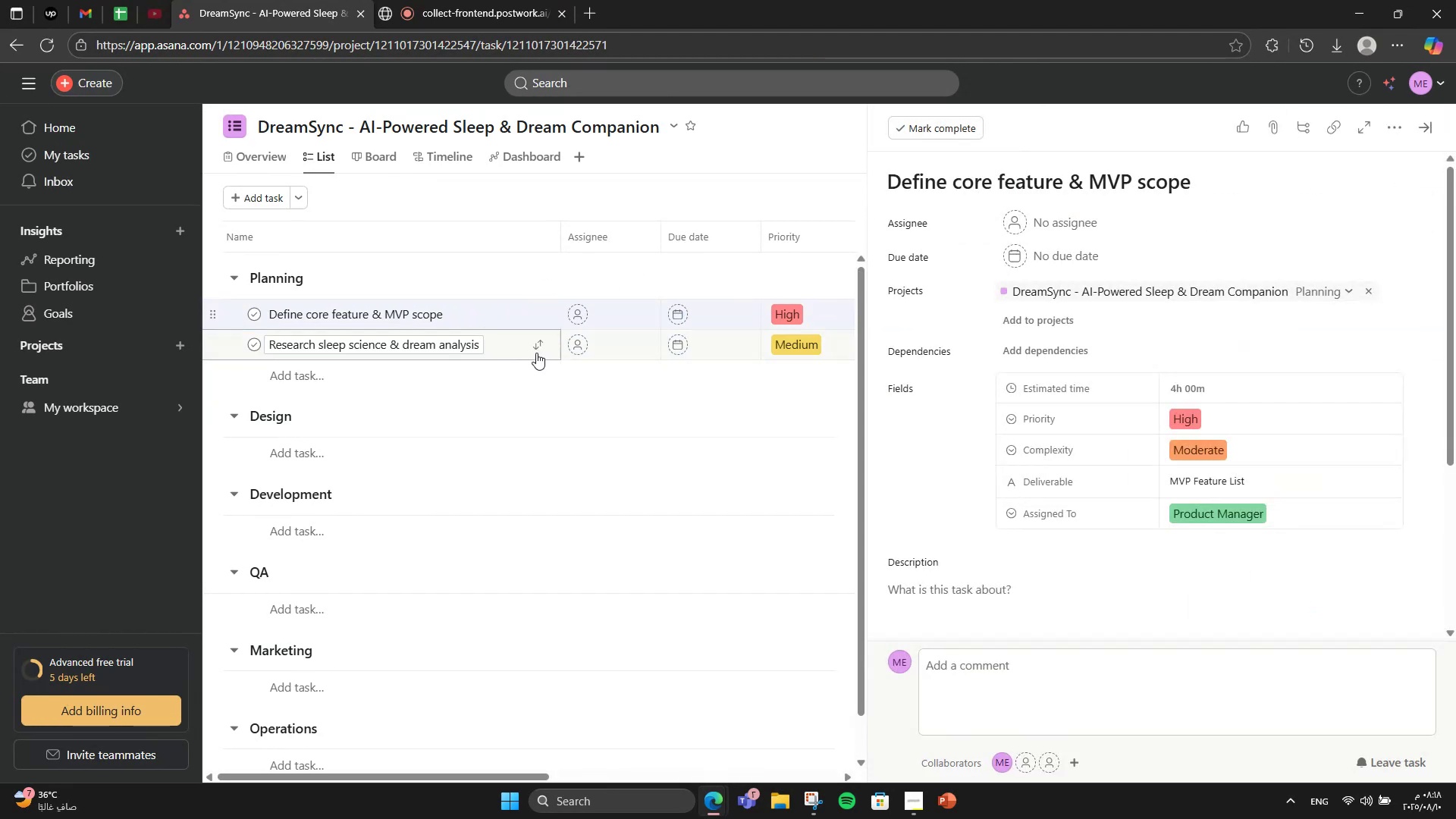 
left_click([1013, 582])
 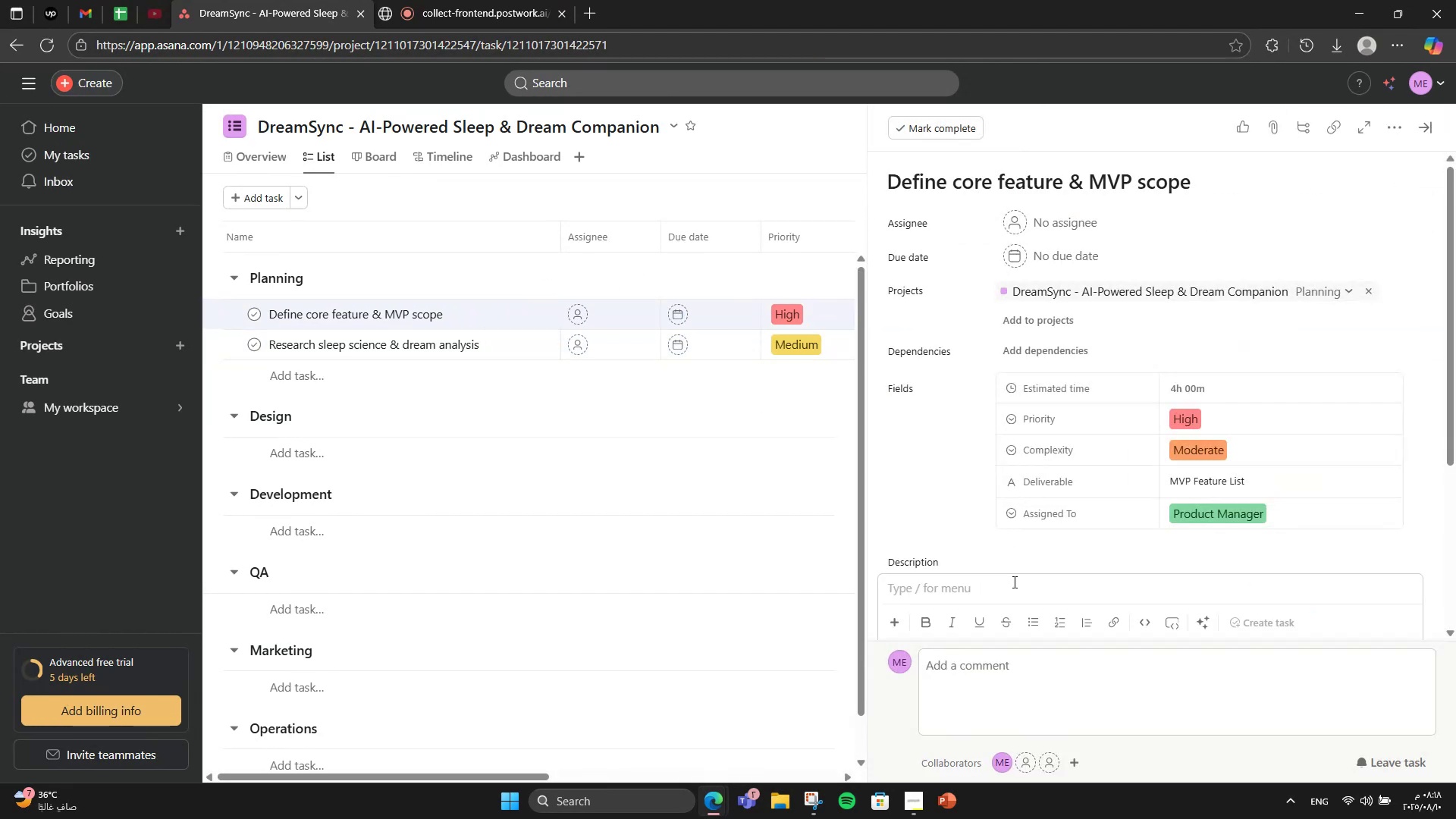 
type(Outline Key features: AI de)
key(Backspace)
type(ream analysis )
key(Backspace)
type(, wearable sync, VR lucid training )
key(Backspace)
type(.)
 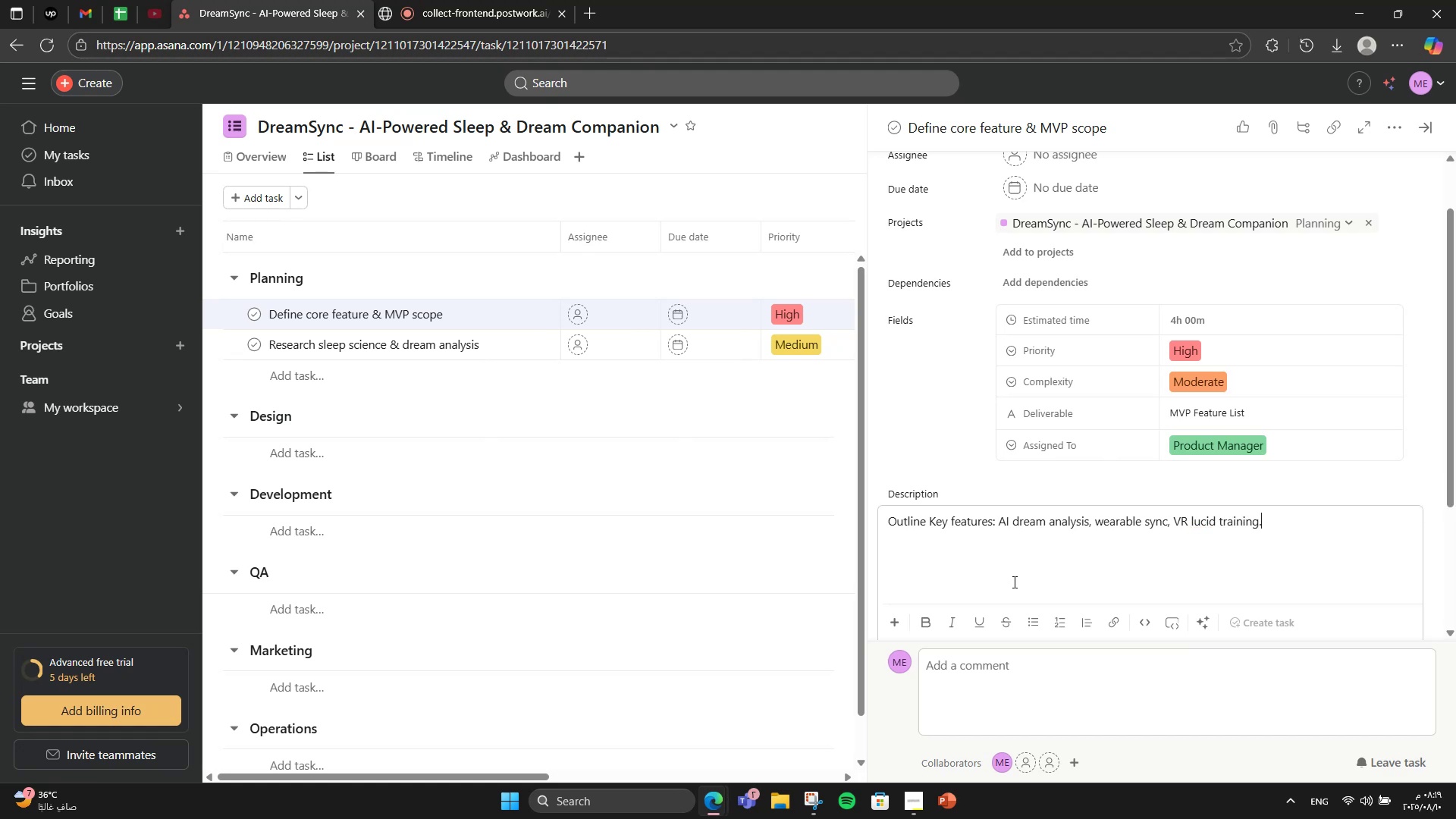 
scroll: coordinate [1012, 582], scroll_direction: down, amount: 3.0
 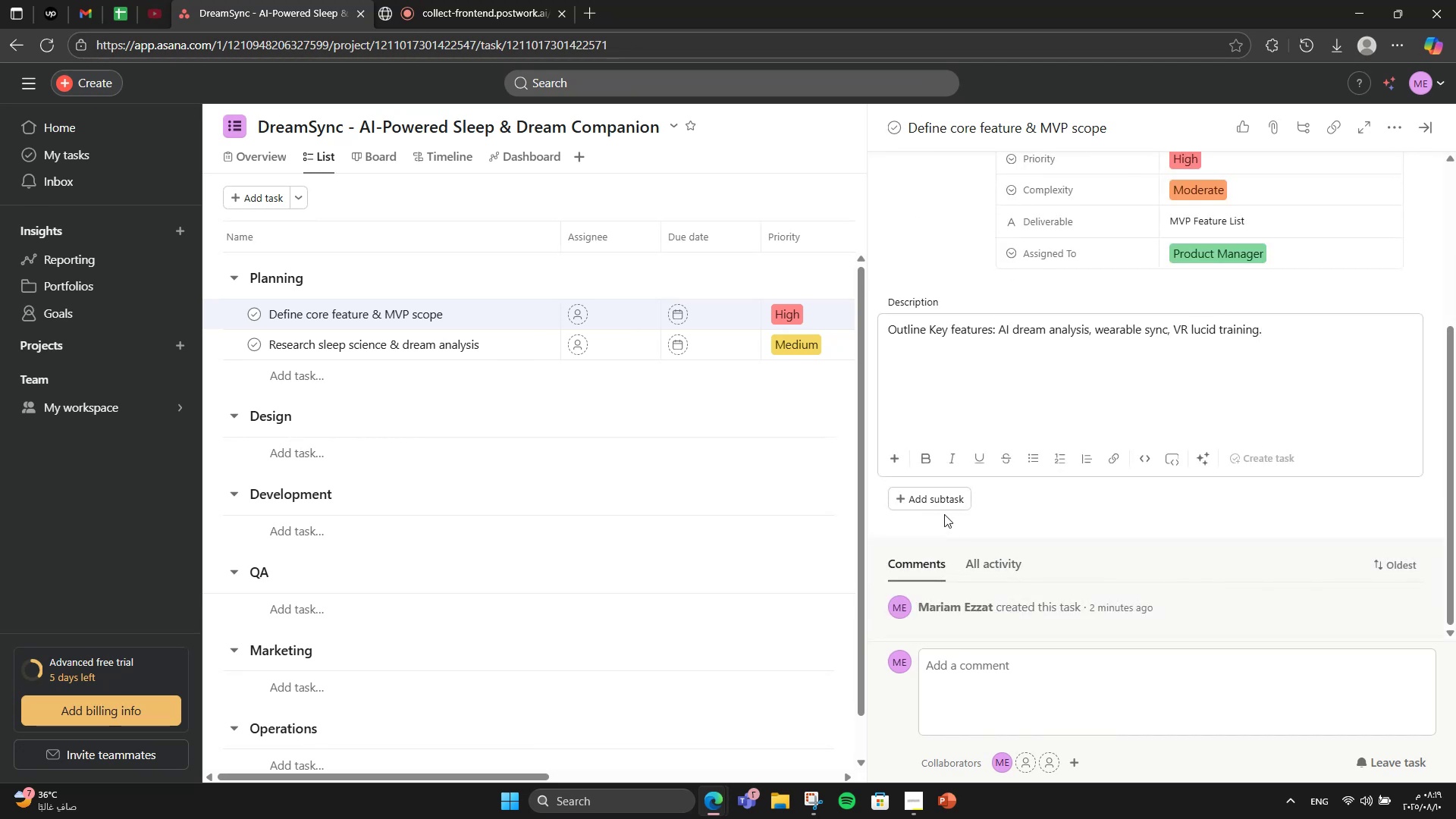 
left_click([935, 503])
 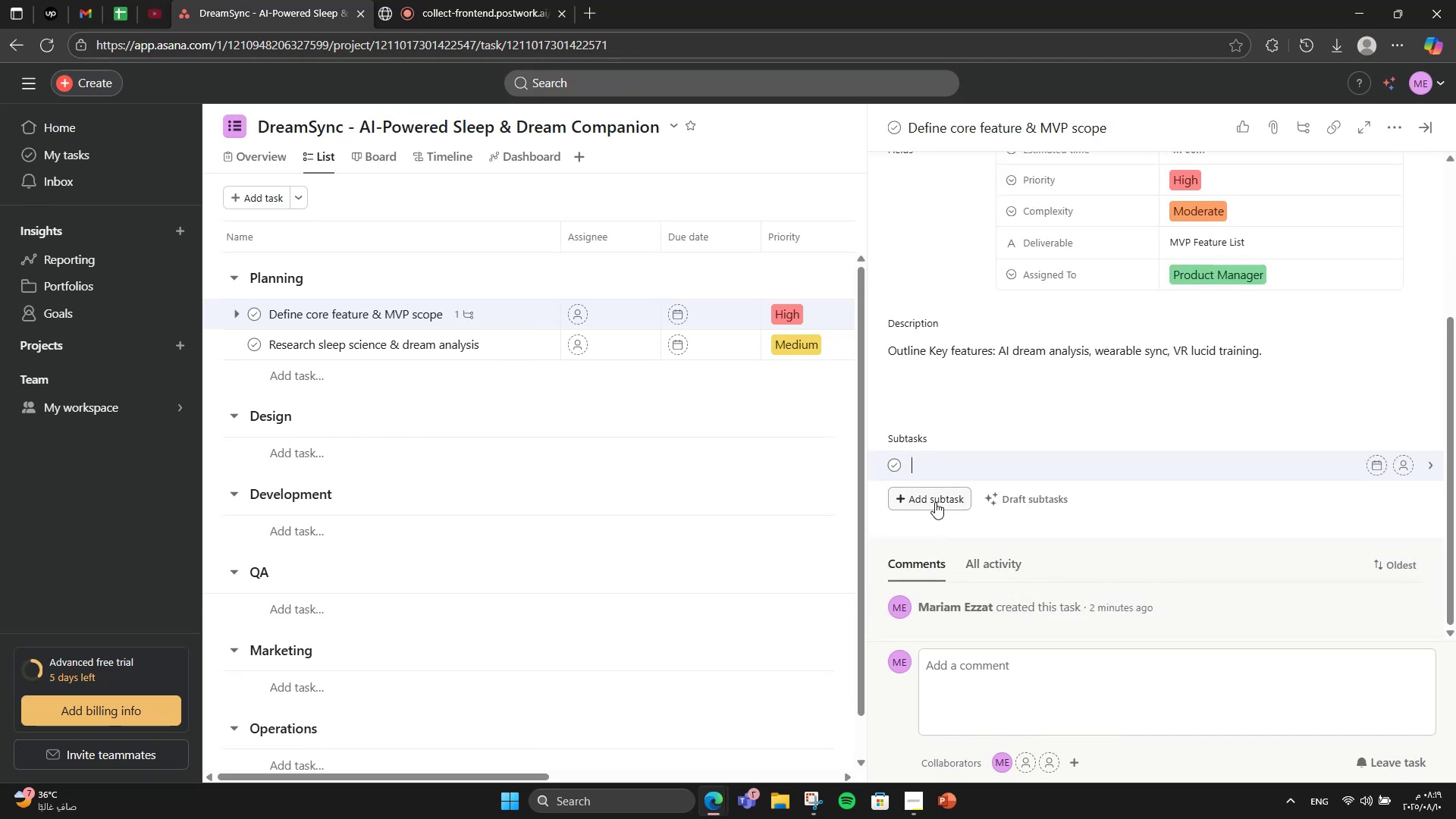 
type(Brainstorm features )
key(Backspace)
 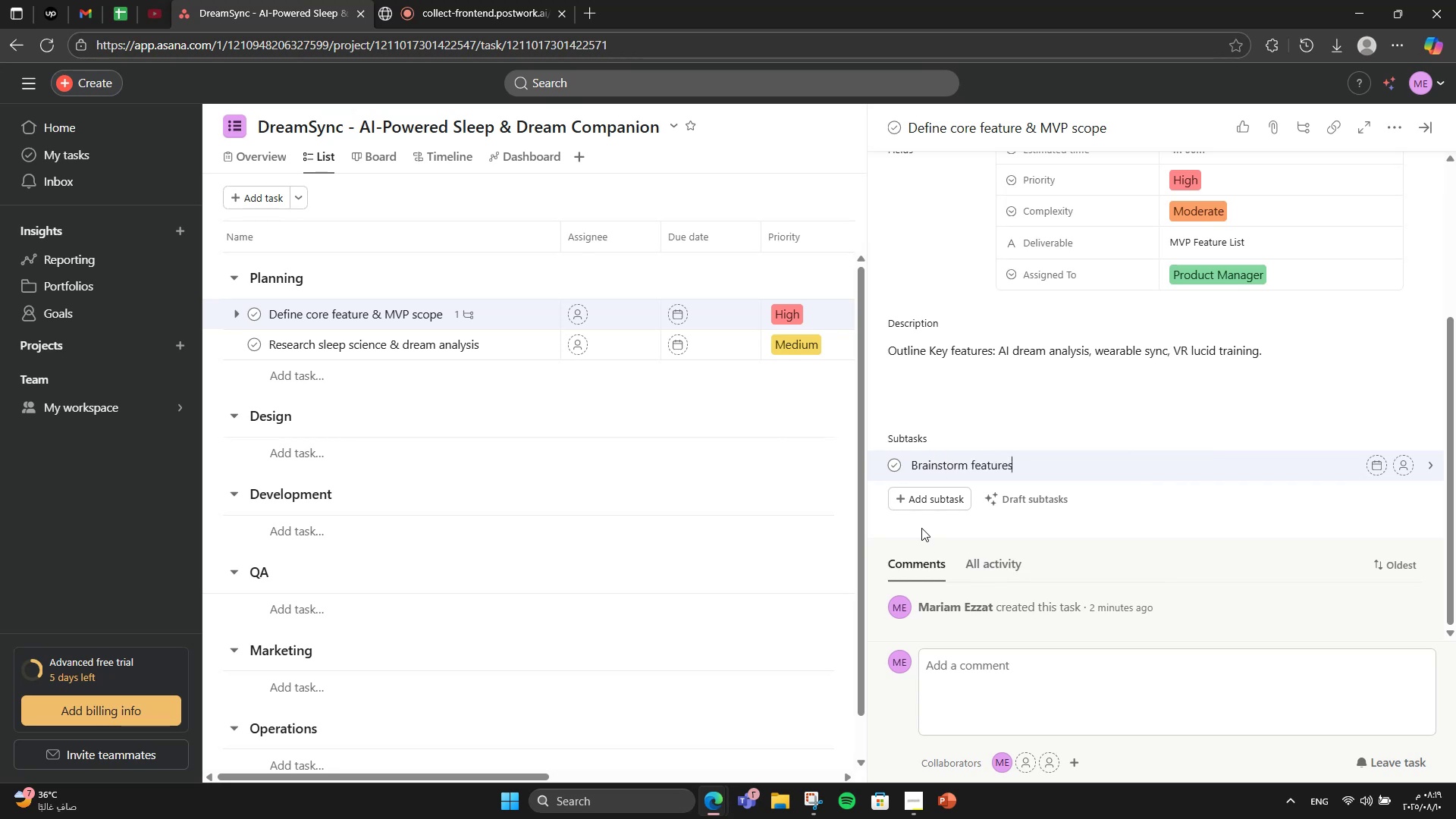 
key(Enter)
 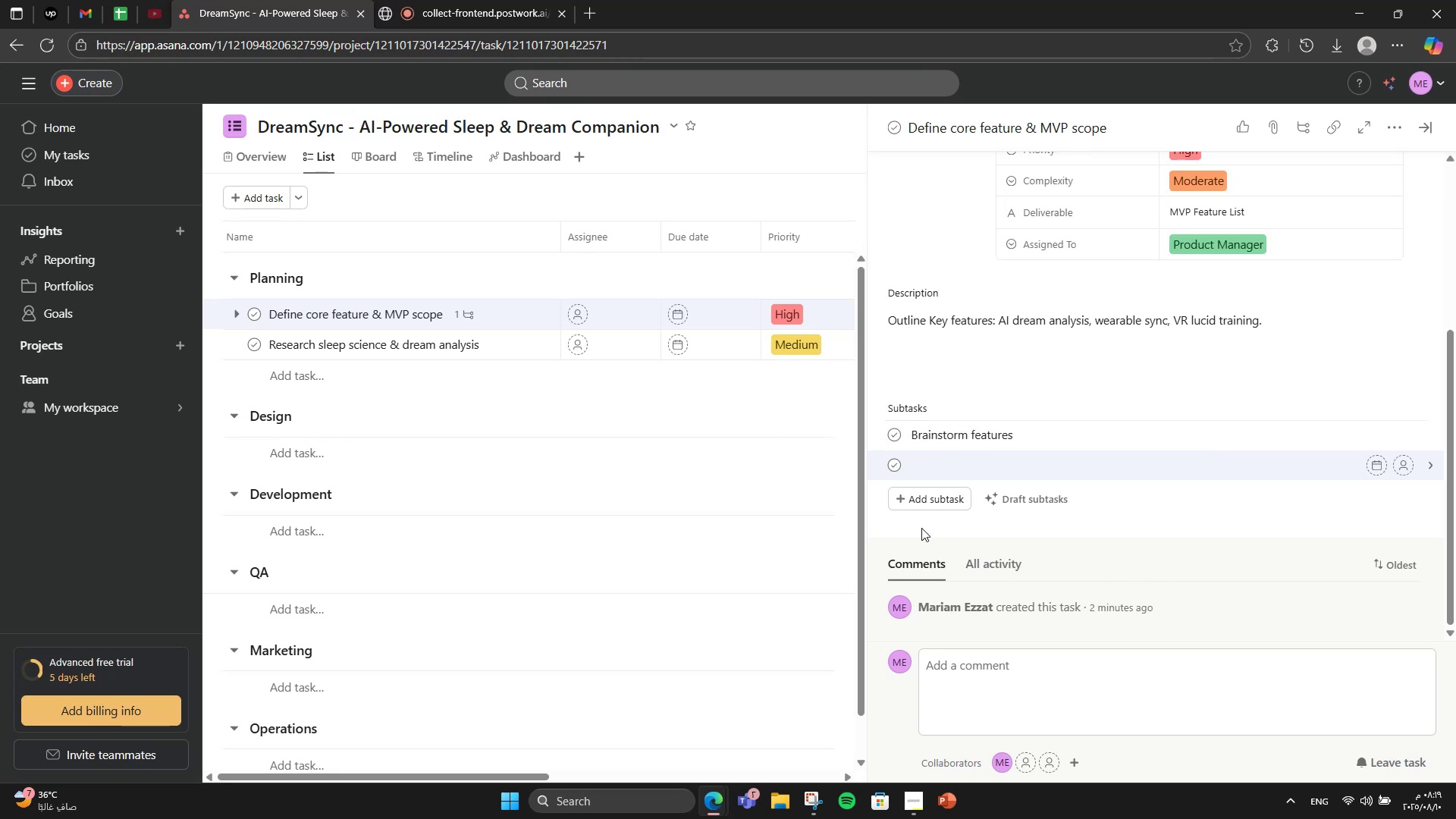 
type(Prioritize MVP)
 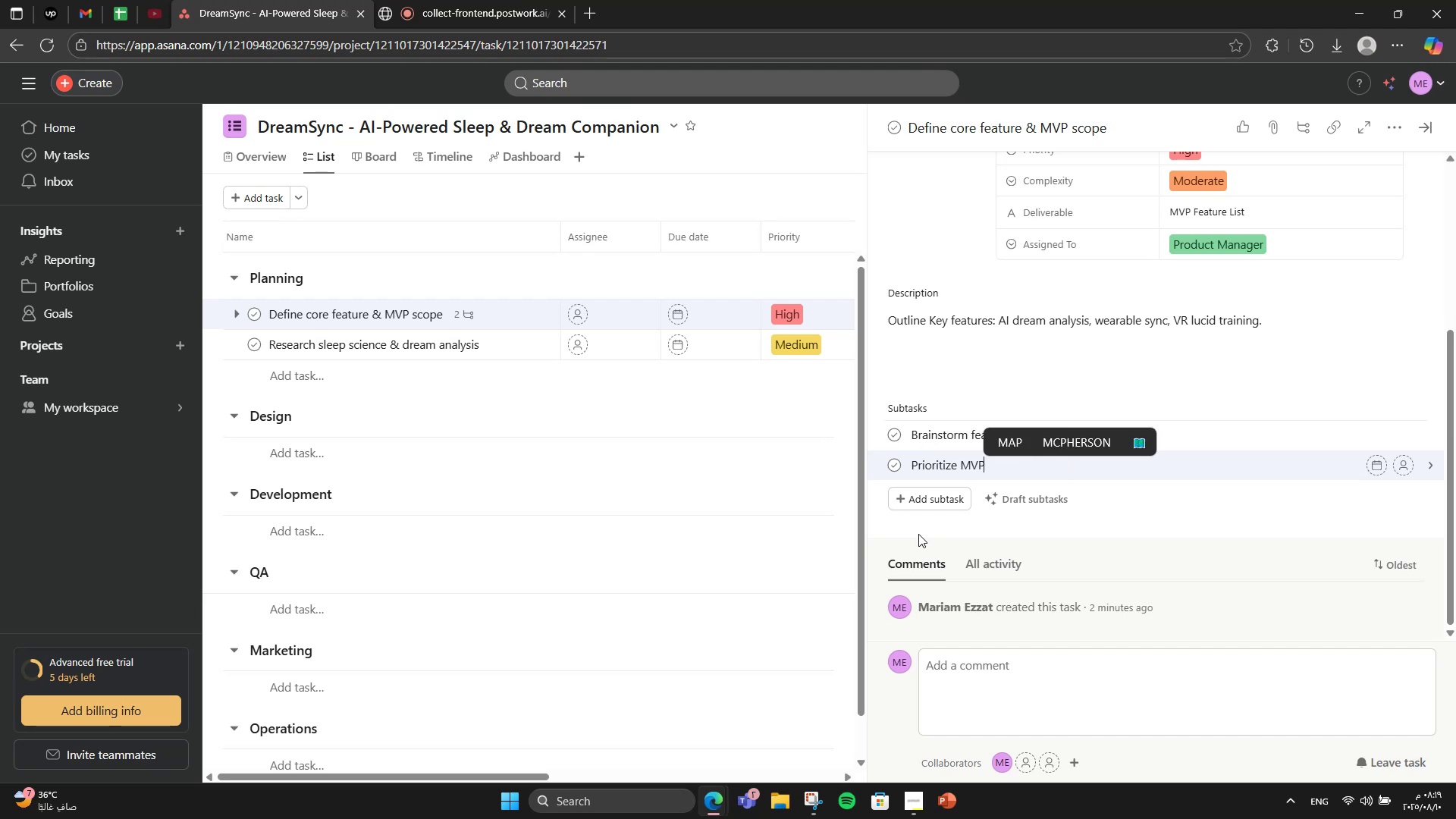 
key(Enter)
 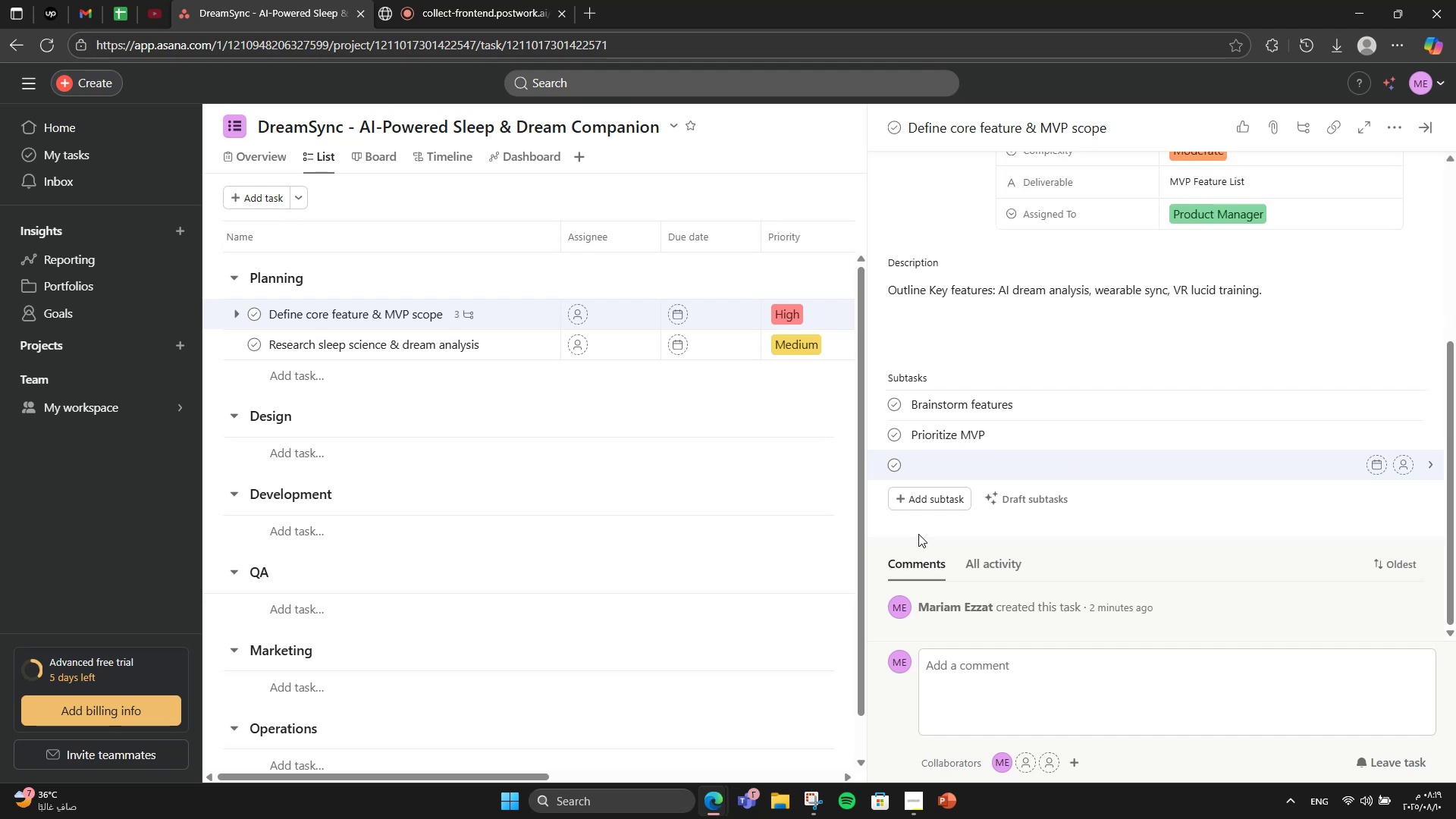 
type(Confirm scope)
 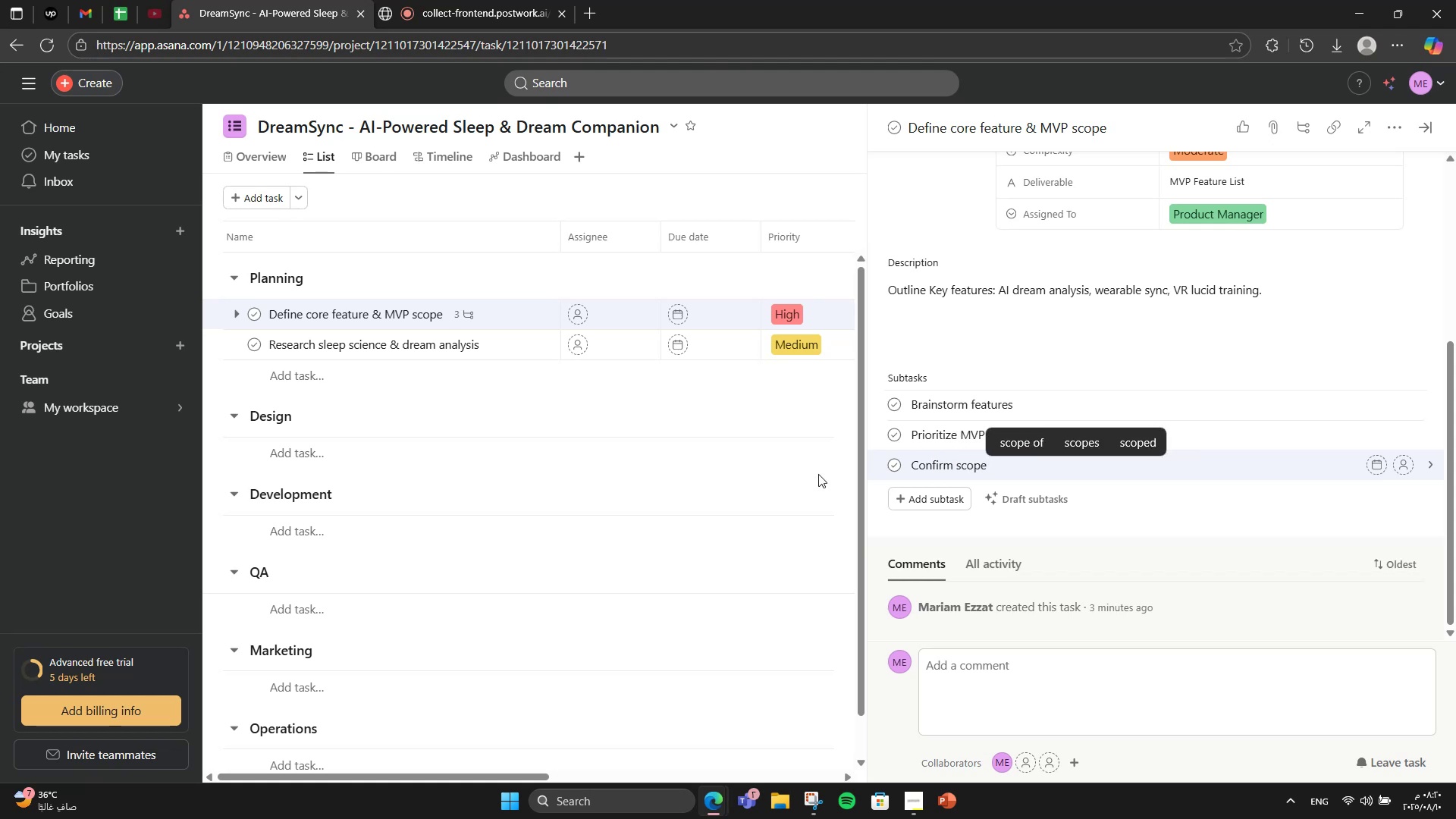 
left_click([500, 347])
 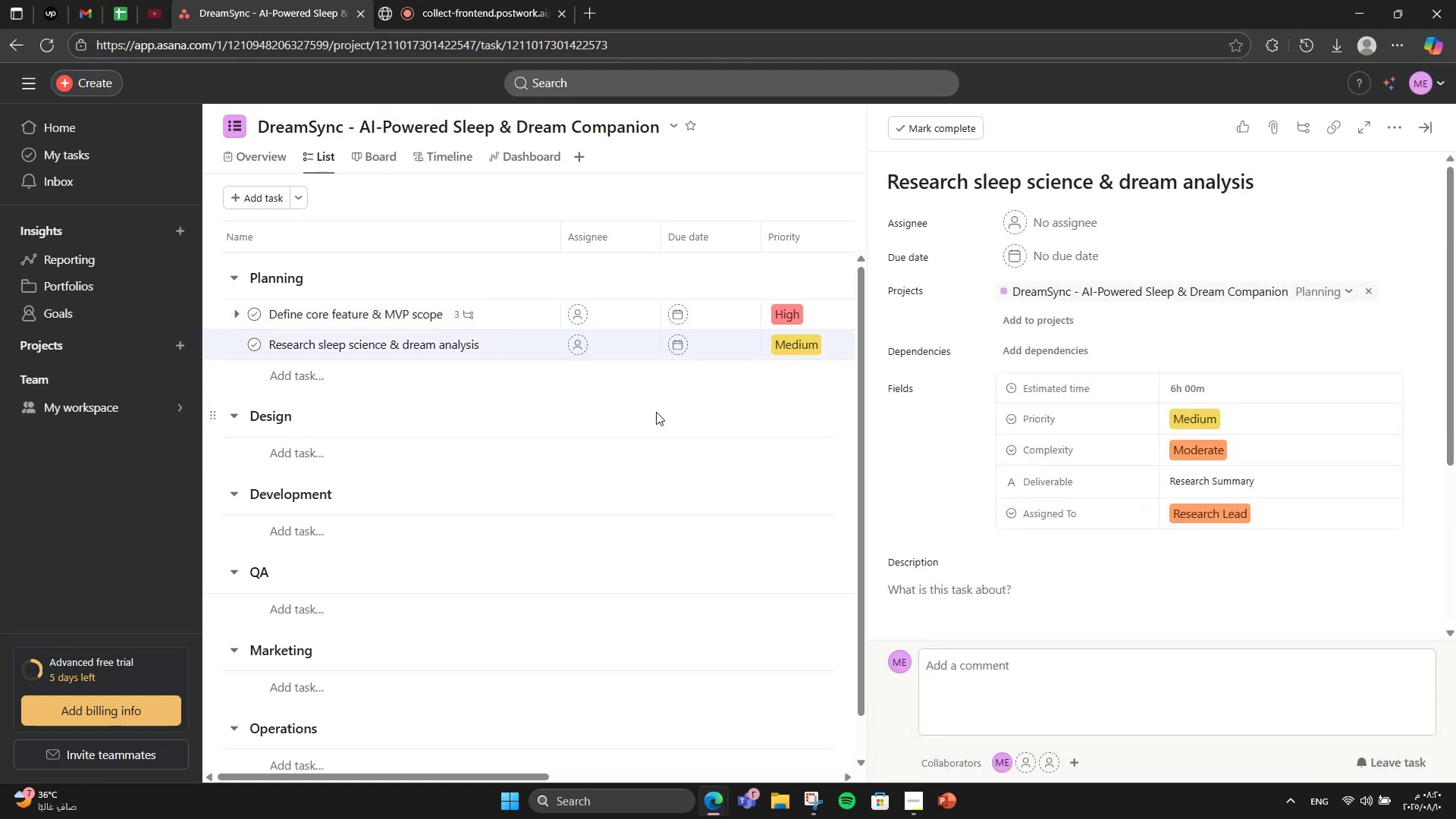 
scroll: coordinate [1175, 421], scroll_direction: down, amount: 4.0
 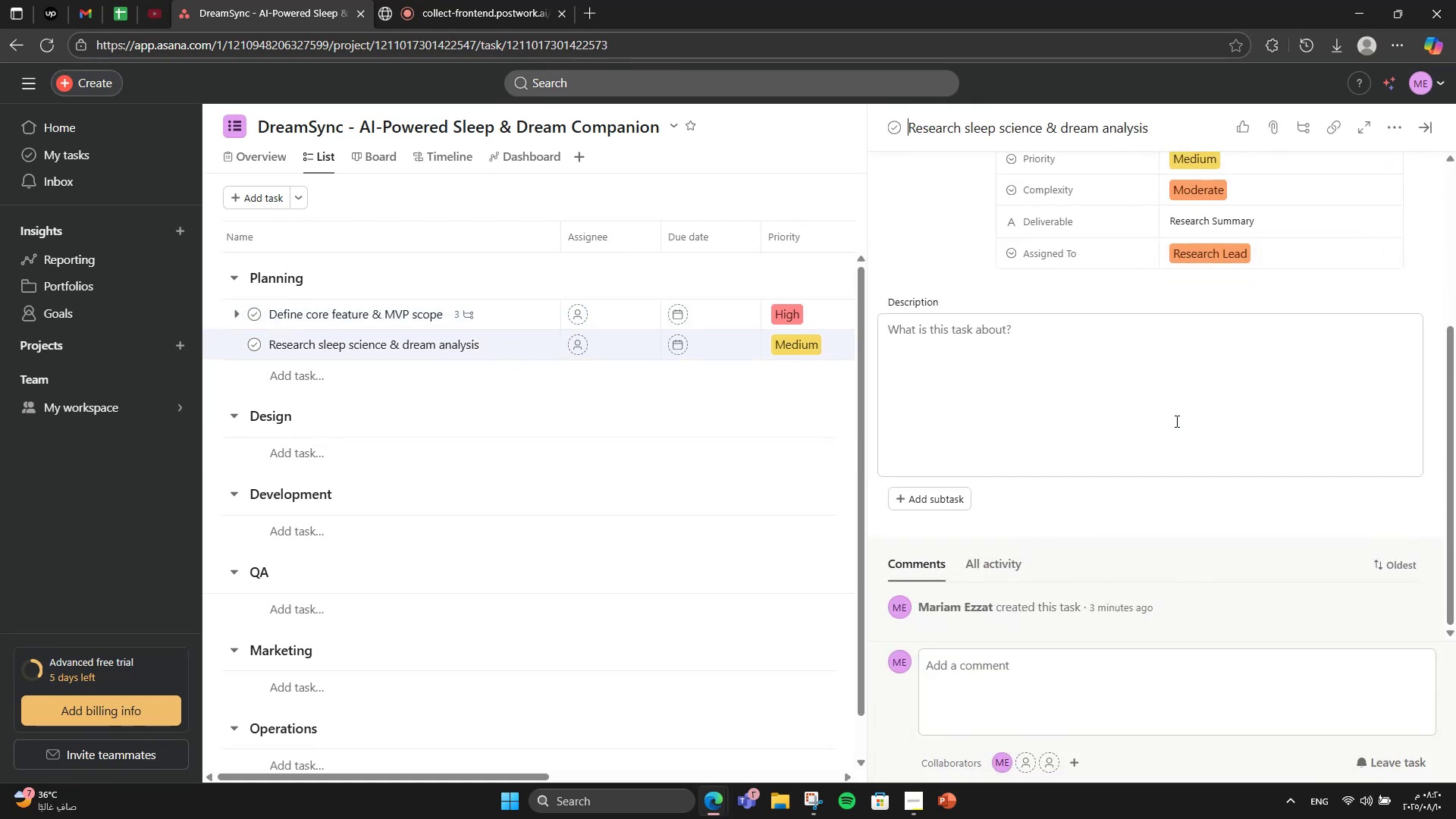 
left_click([1175, 421])
 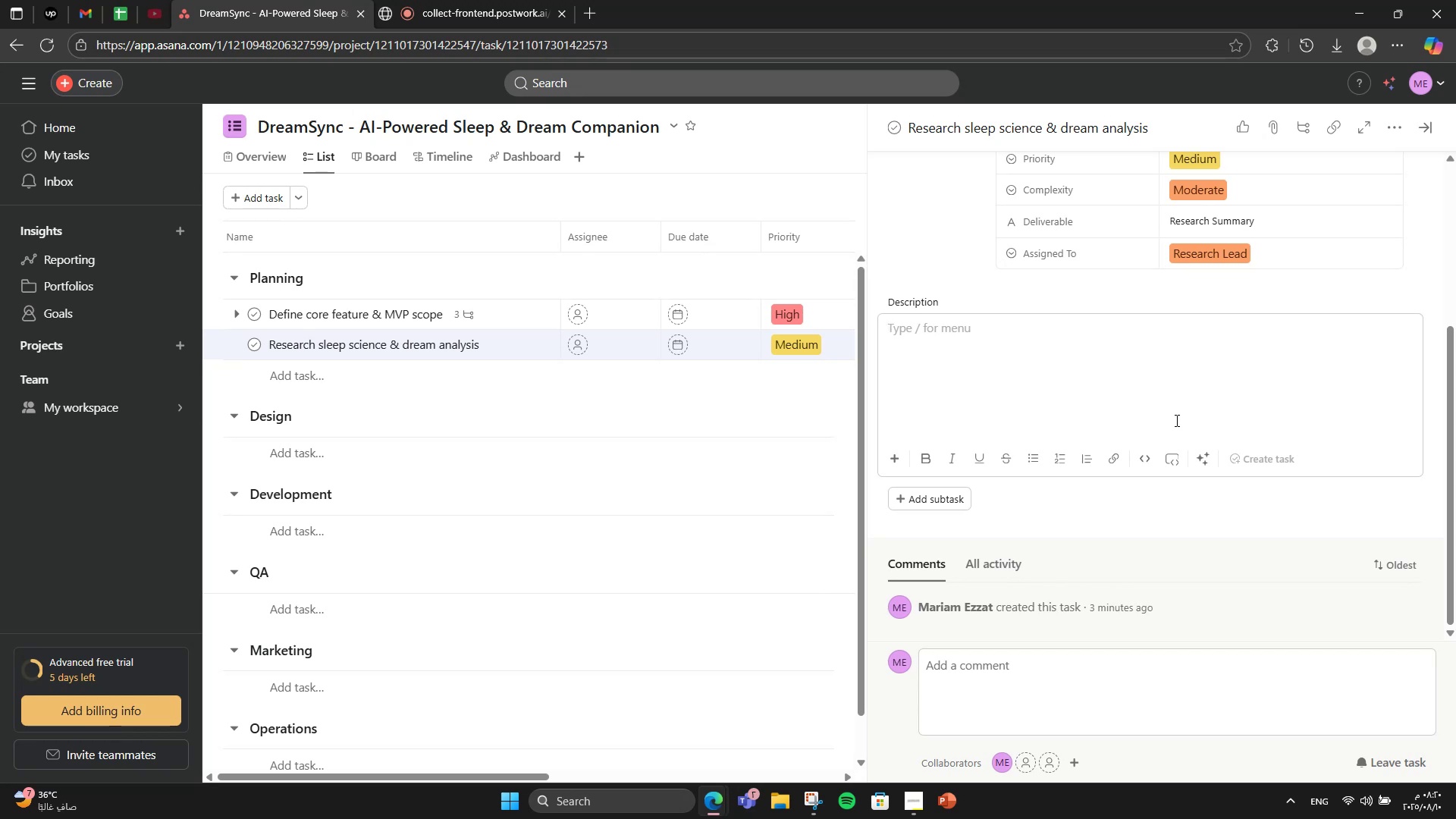 
wait(6.57)
 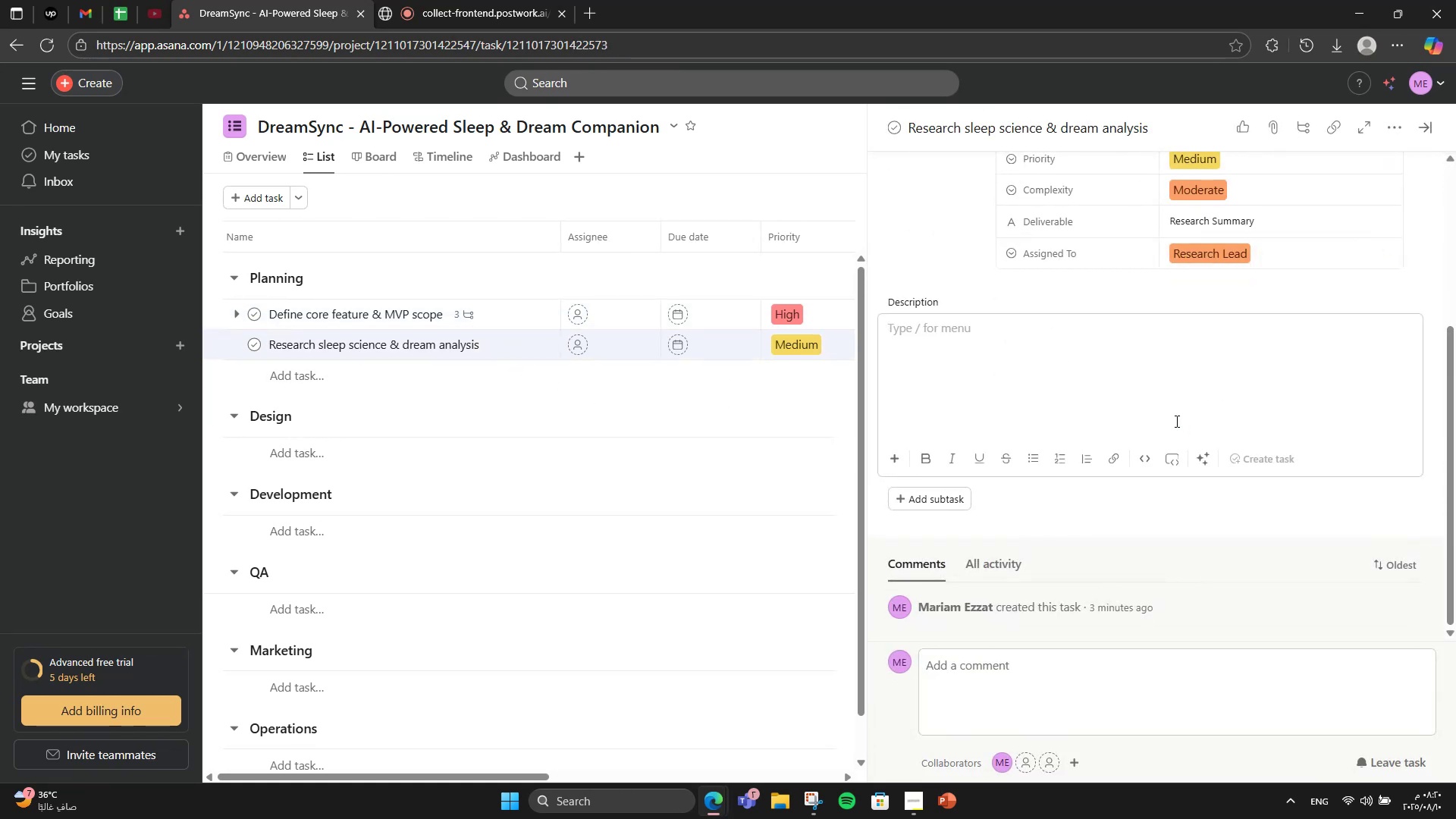 
left_click([1203, 325])
 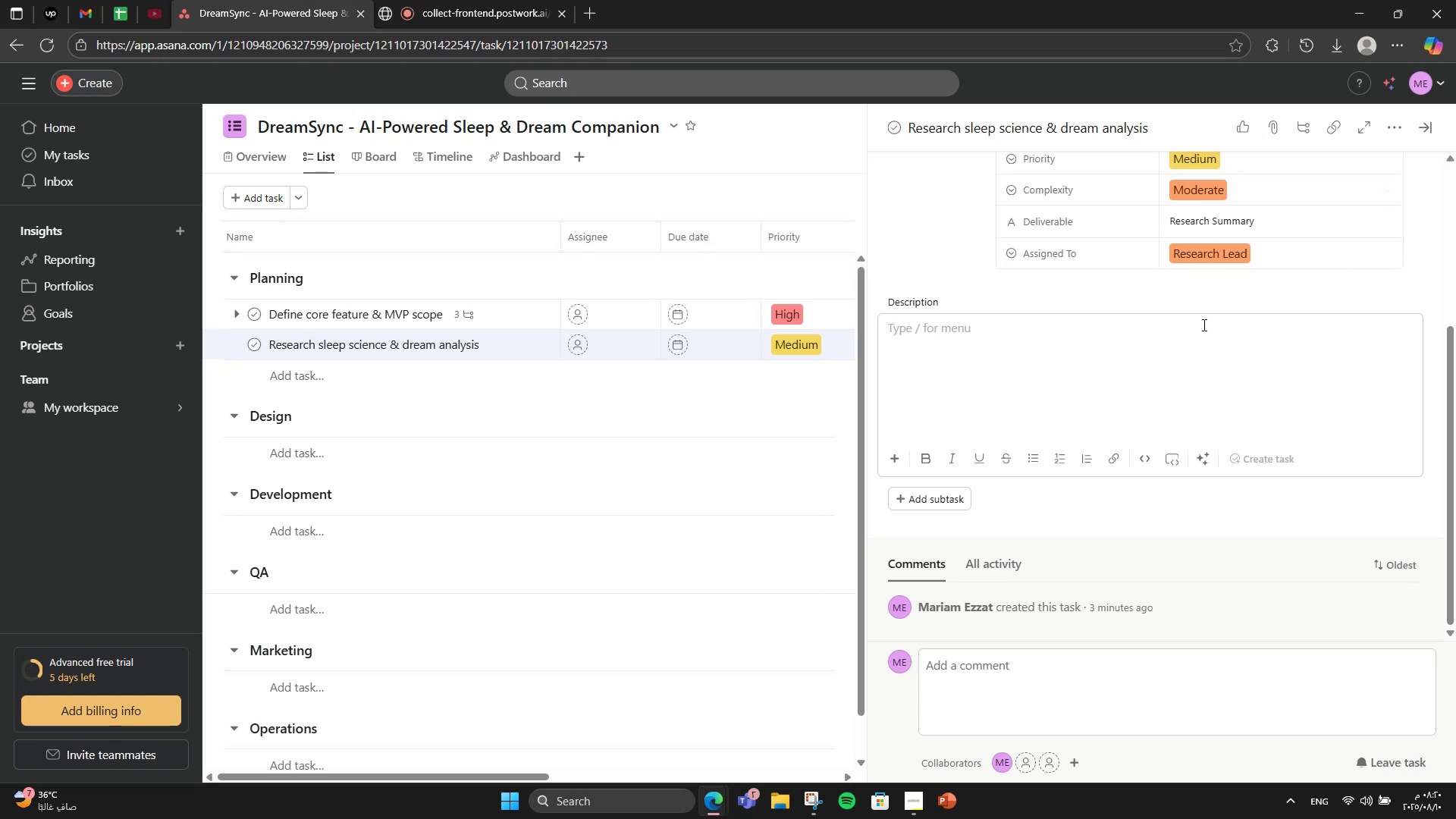 
type(Study relevant scientific pp)
key(Backspace)
type(apers and export)
key(Backspace)
key(Backspace)
key(Backspace)
type(ert )
 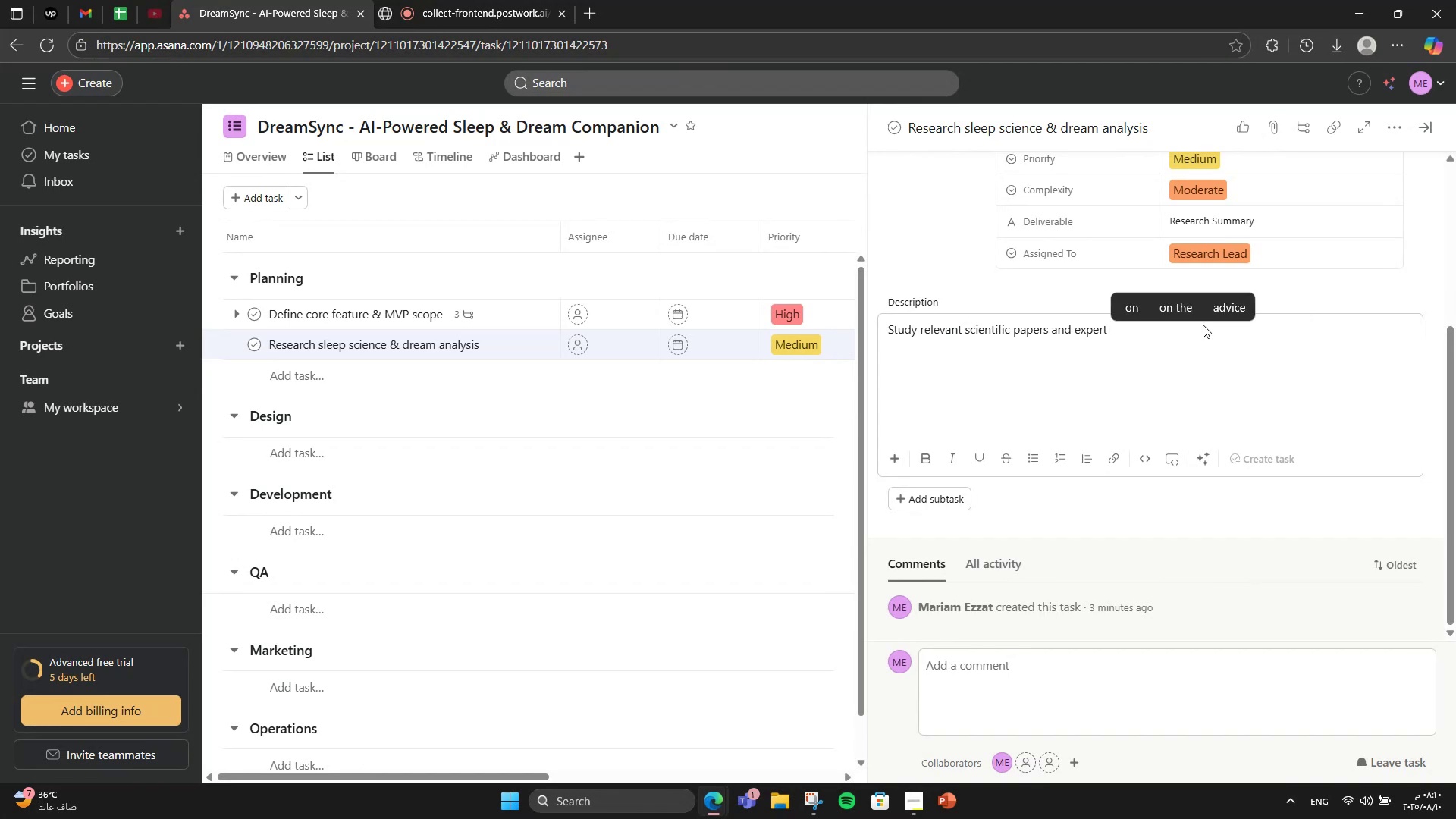 
type(insights y)
key(Backspace)
 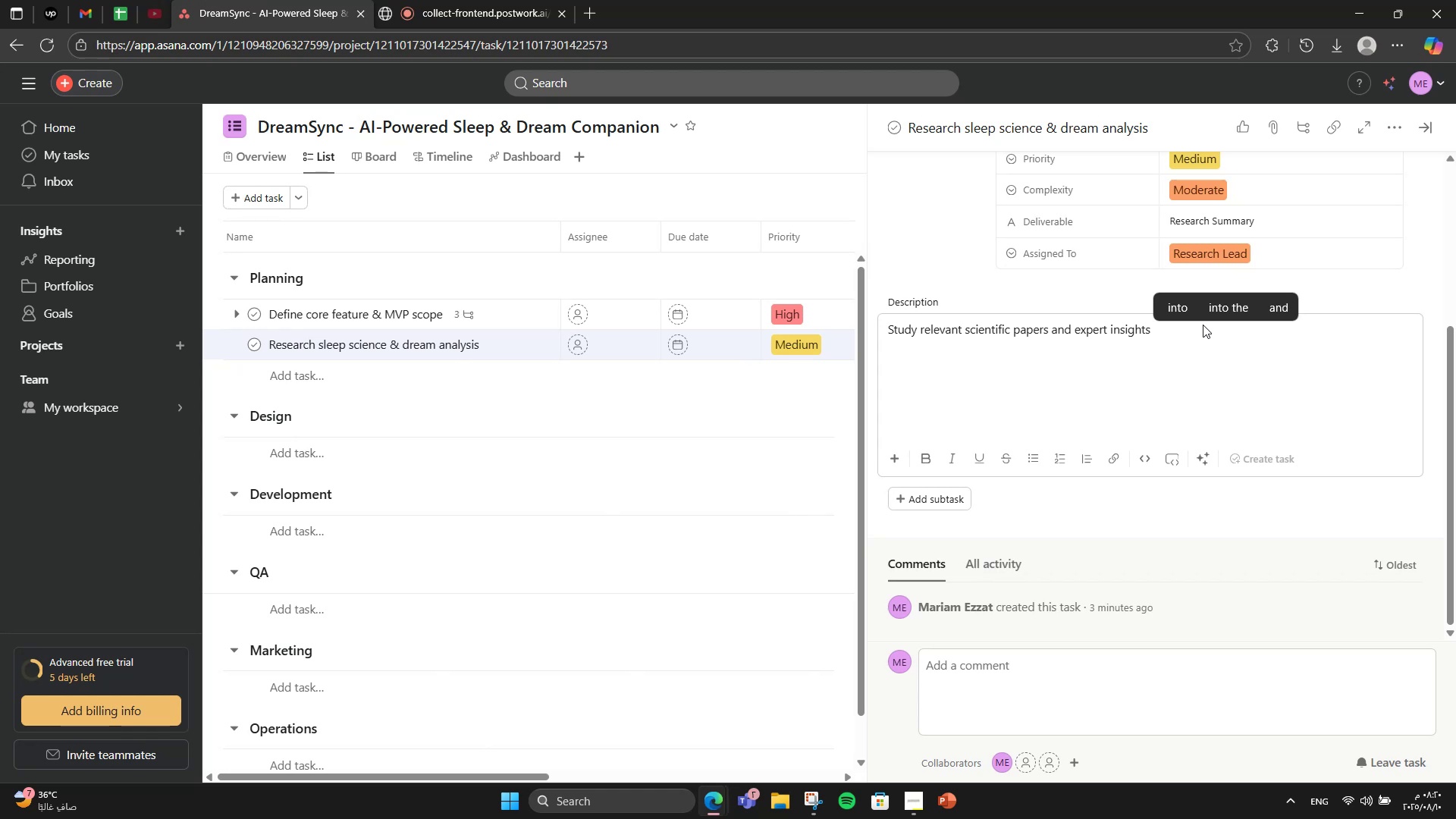 
wait(5.61)
 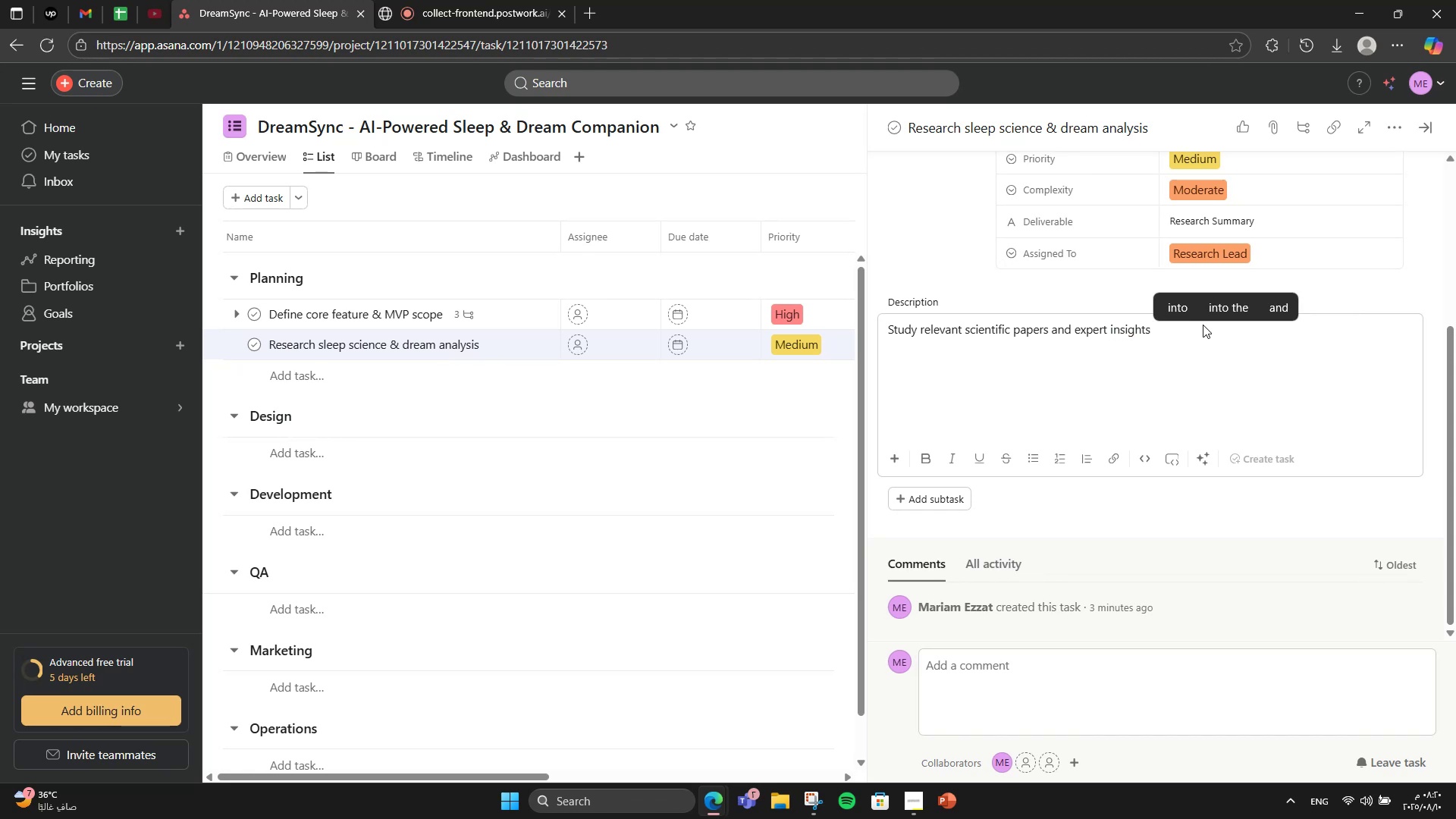 
type(to sah)
key(Backspace)
key(Backspace)
type(hape AI models.)
 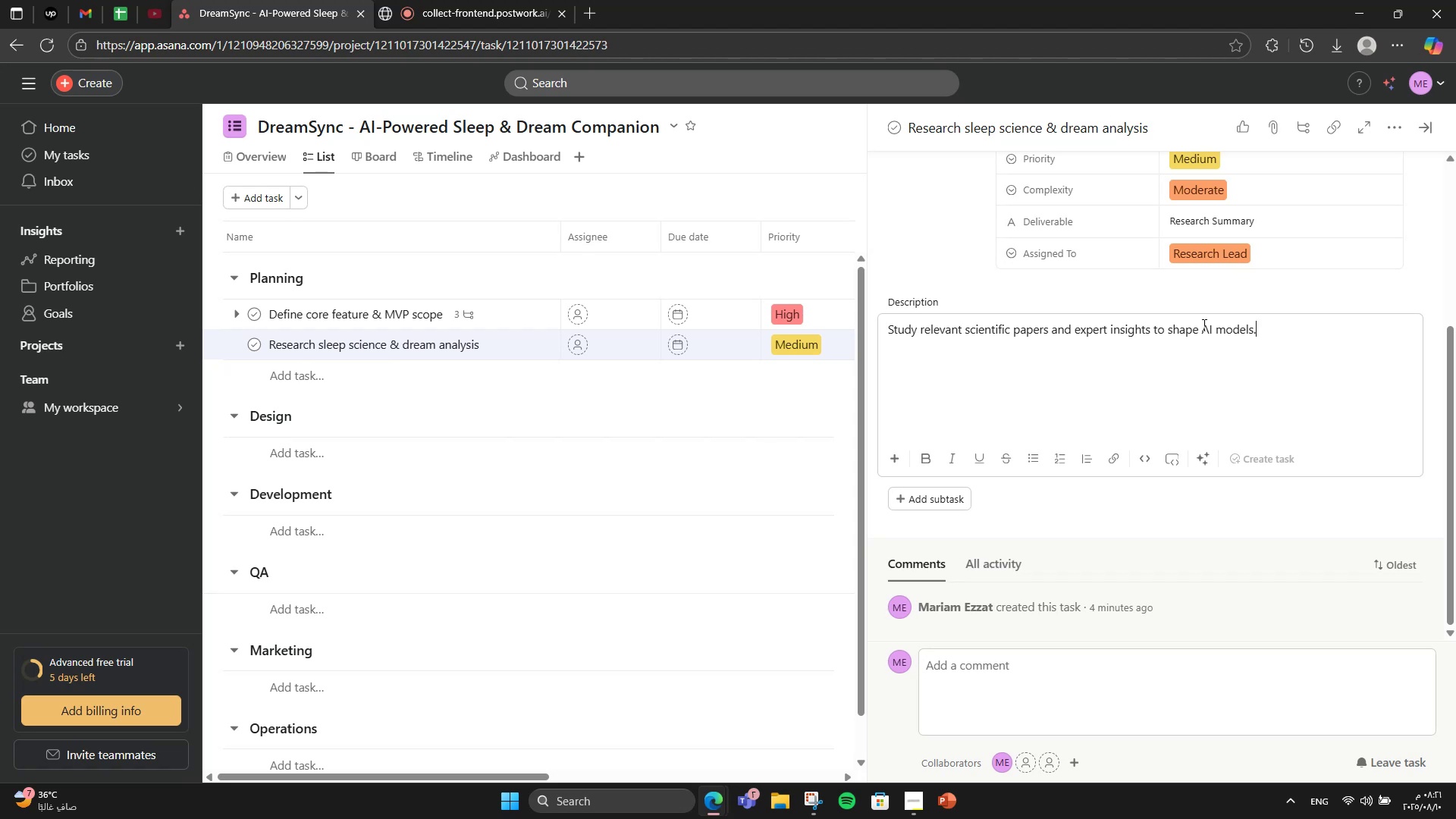 
wait(10.57)
 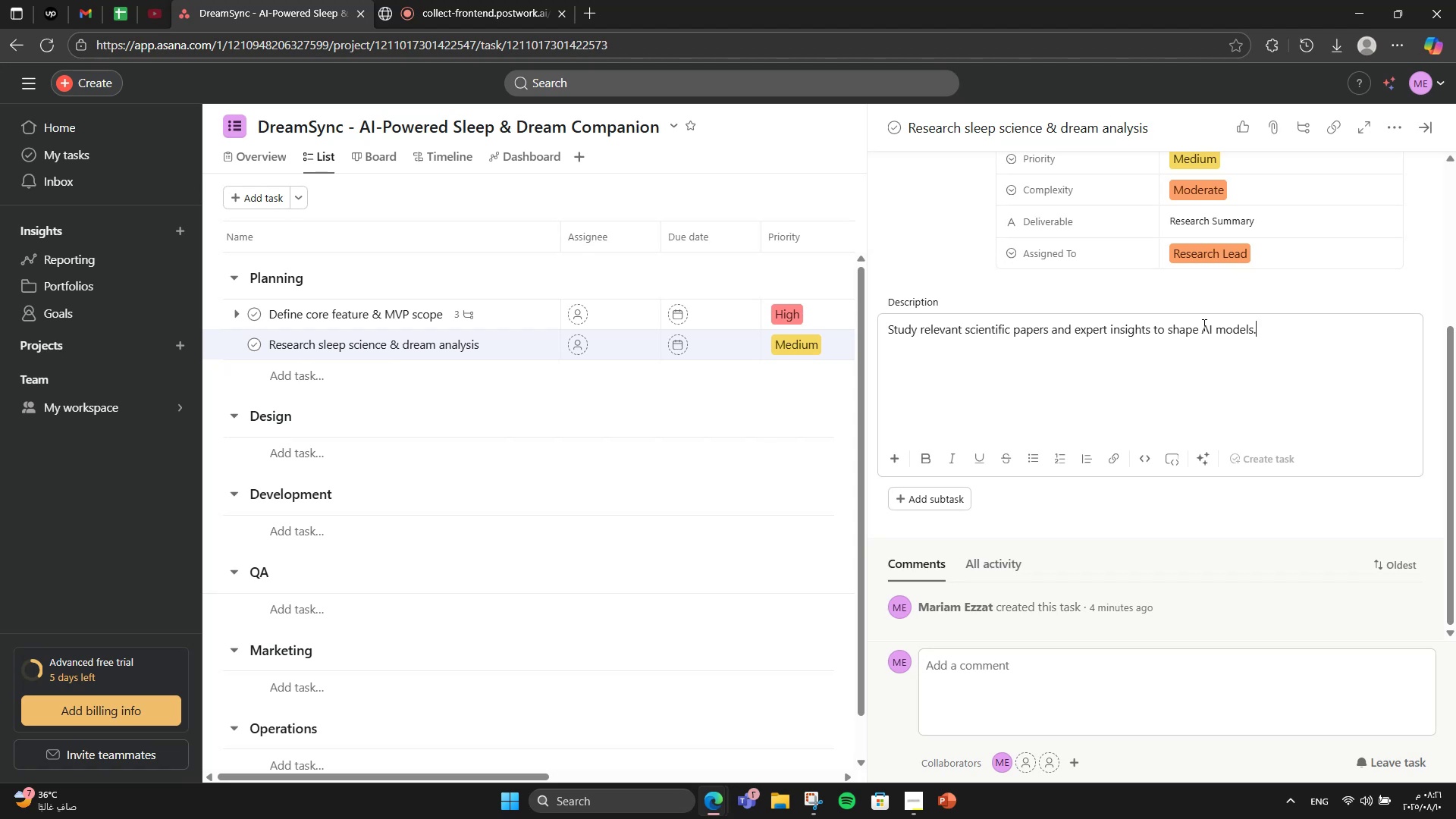 
left_click([961, 491])
 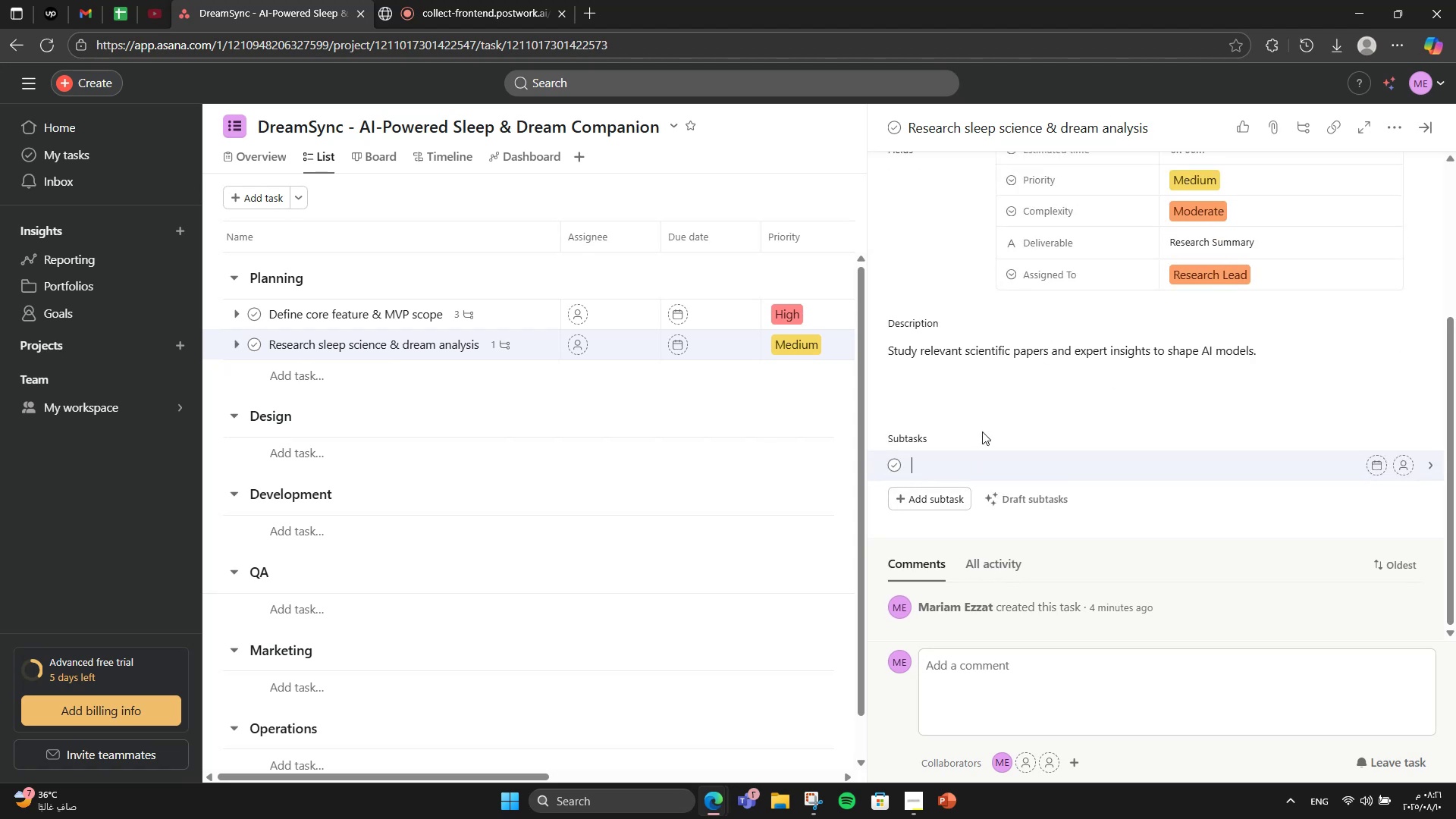 
type(Collect sources )
key(Backspace)
 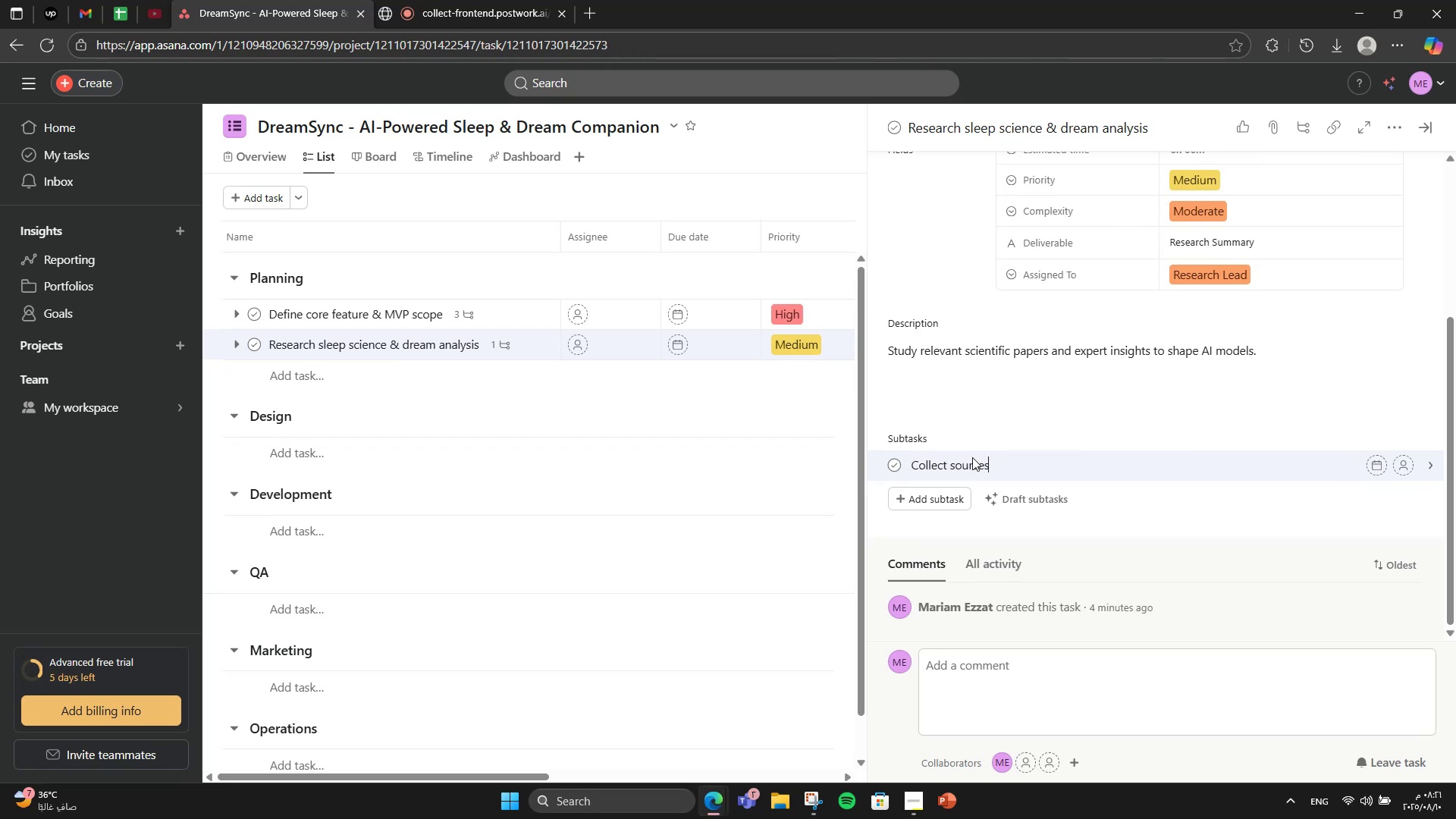 
key(Enter)
 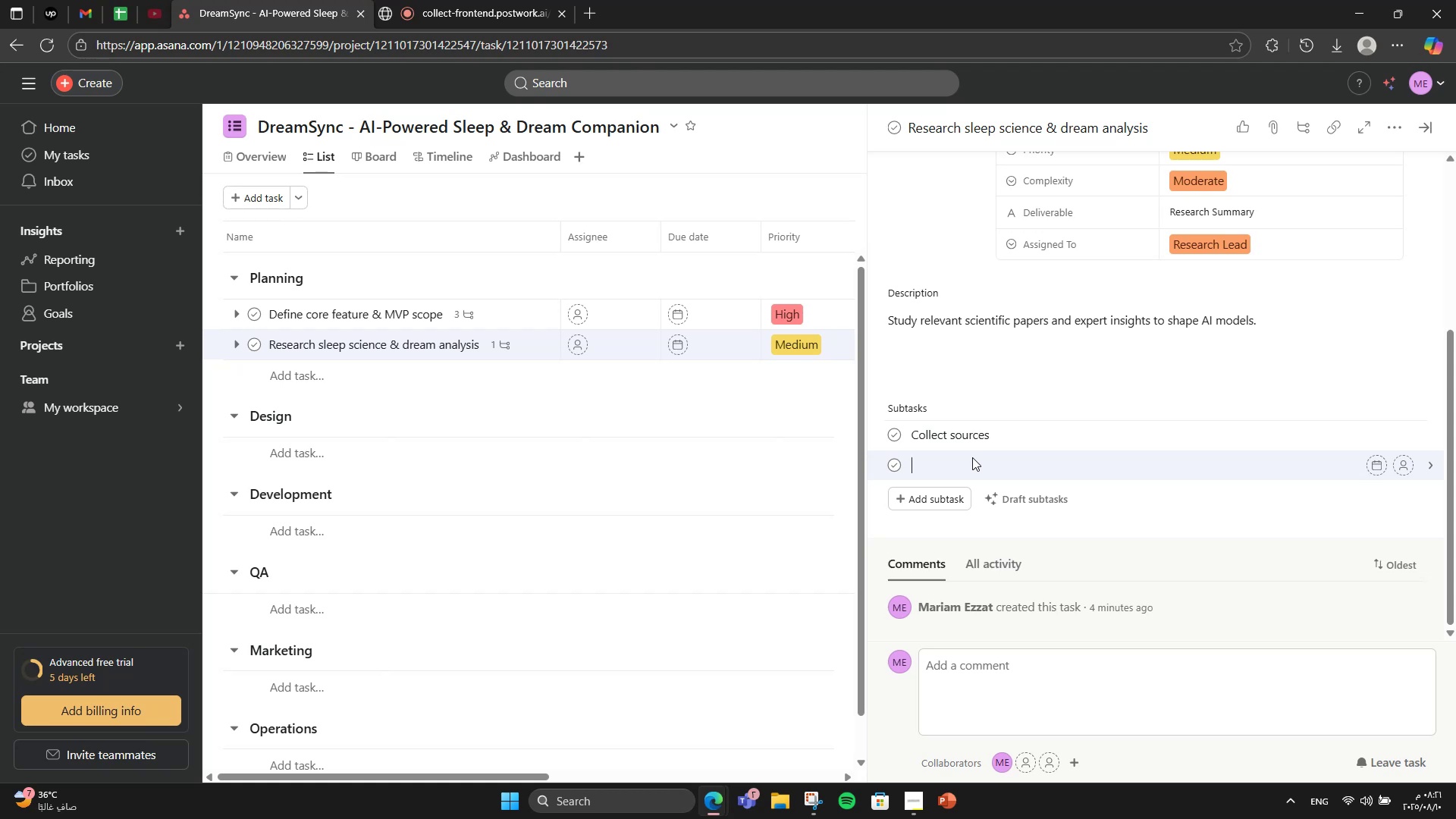 
type(Summarize v)
key(Backspace)
type(findings)
 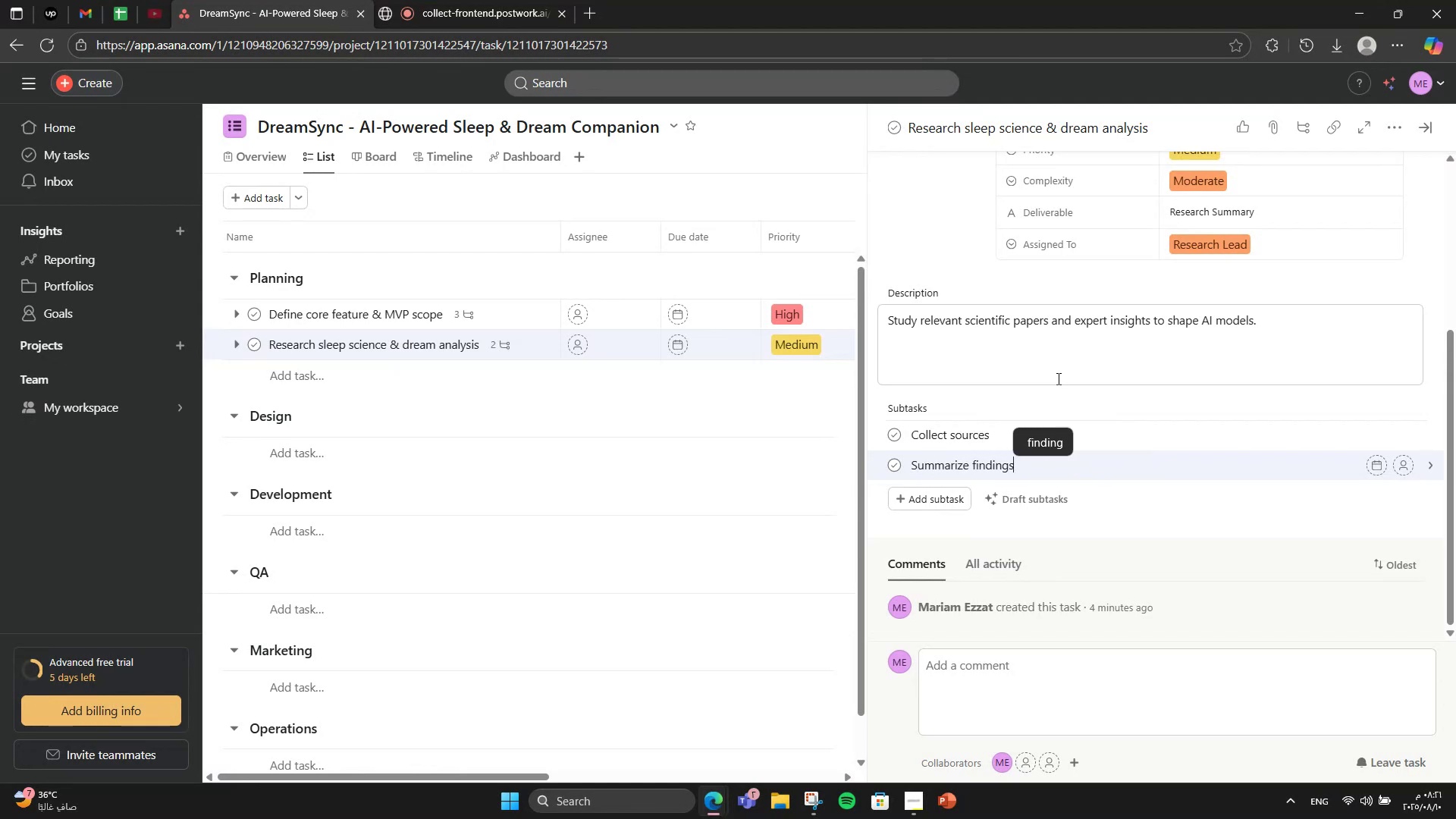 
key(Enter)
 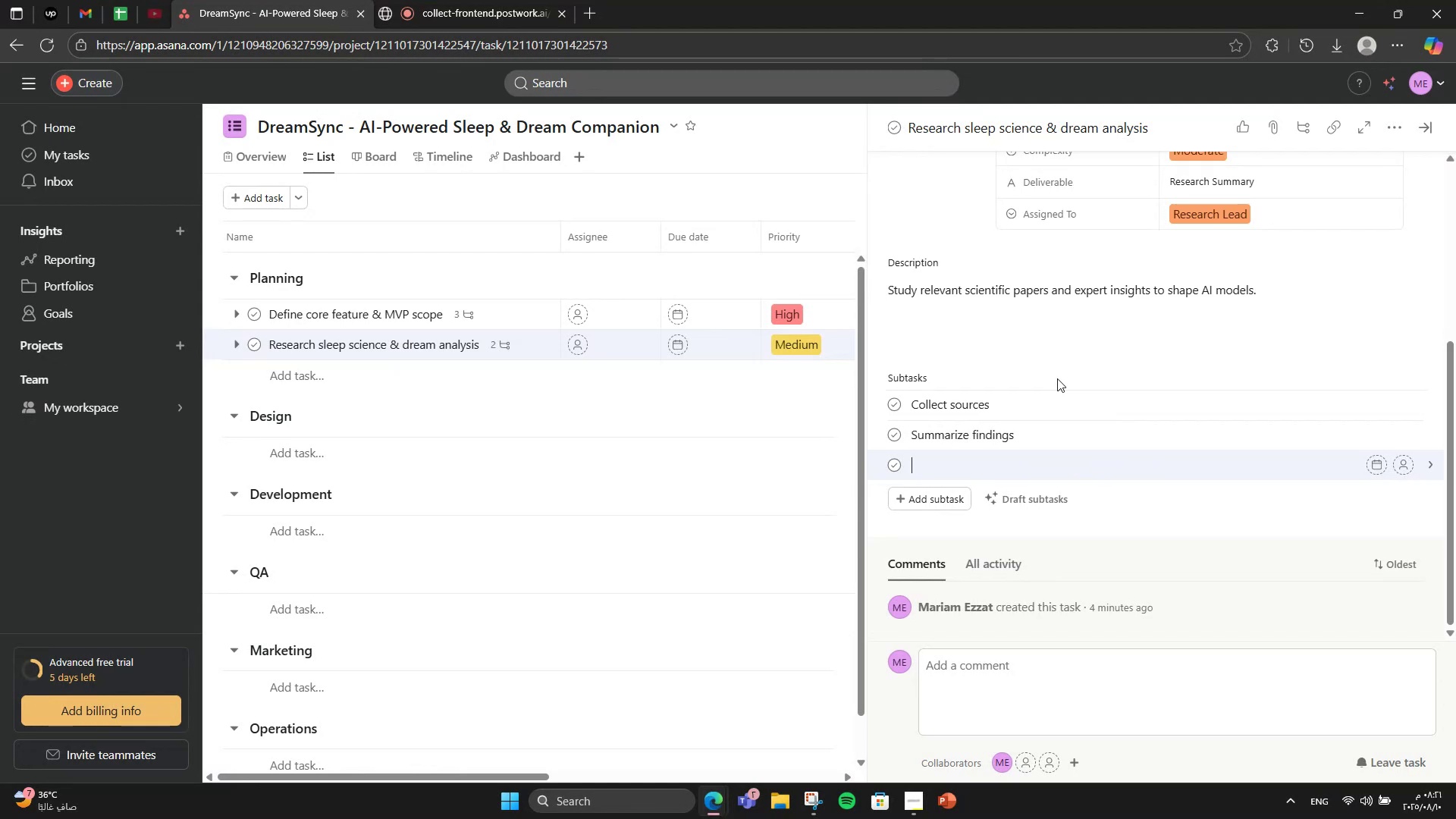 
type(Identify AI model inputs)
 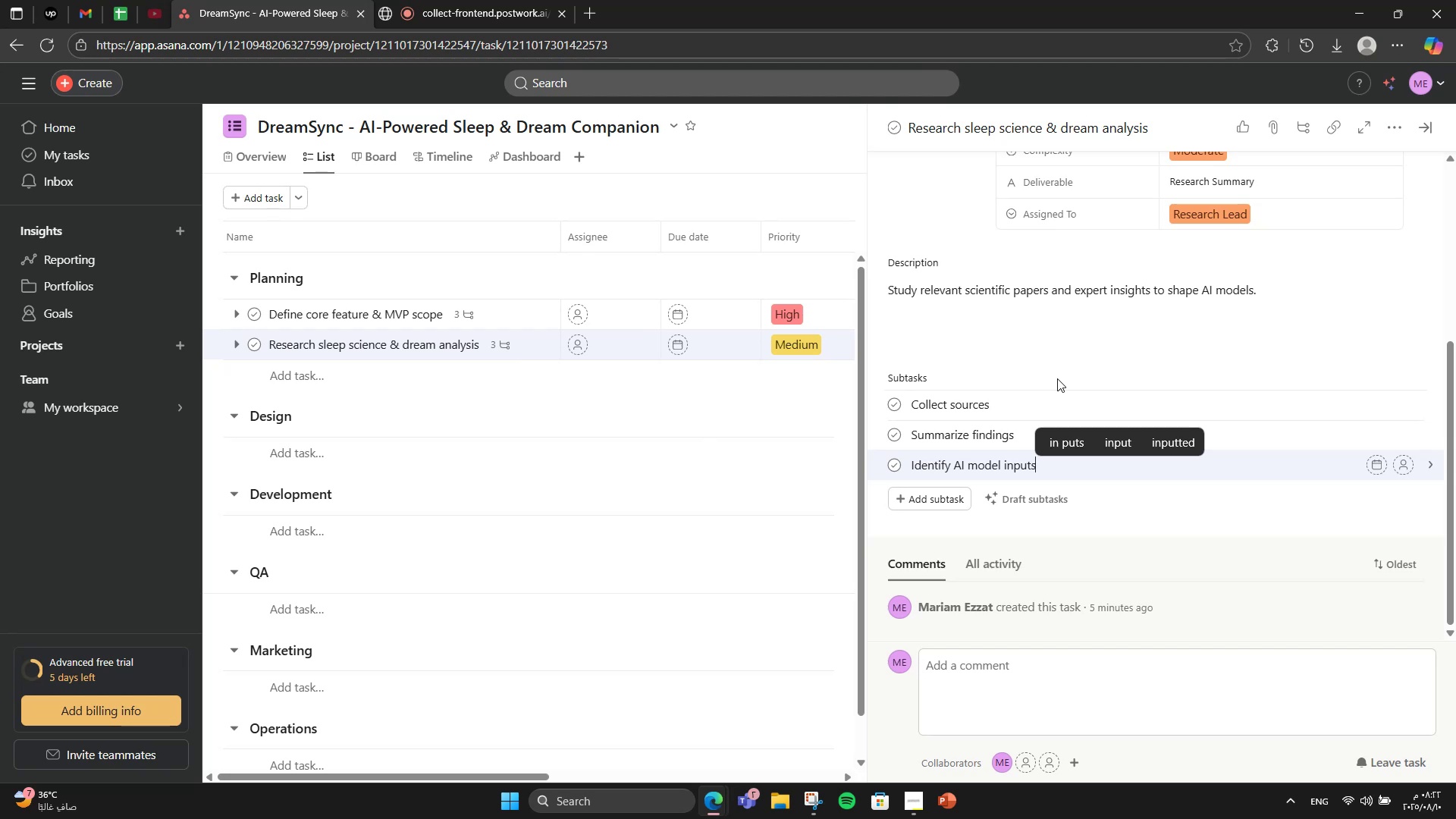 
left_click([464, 384])
 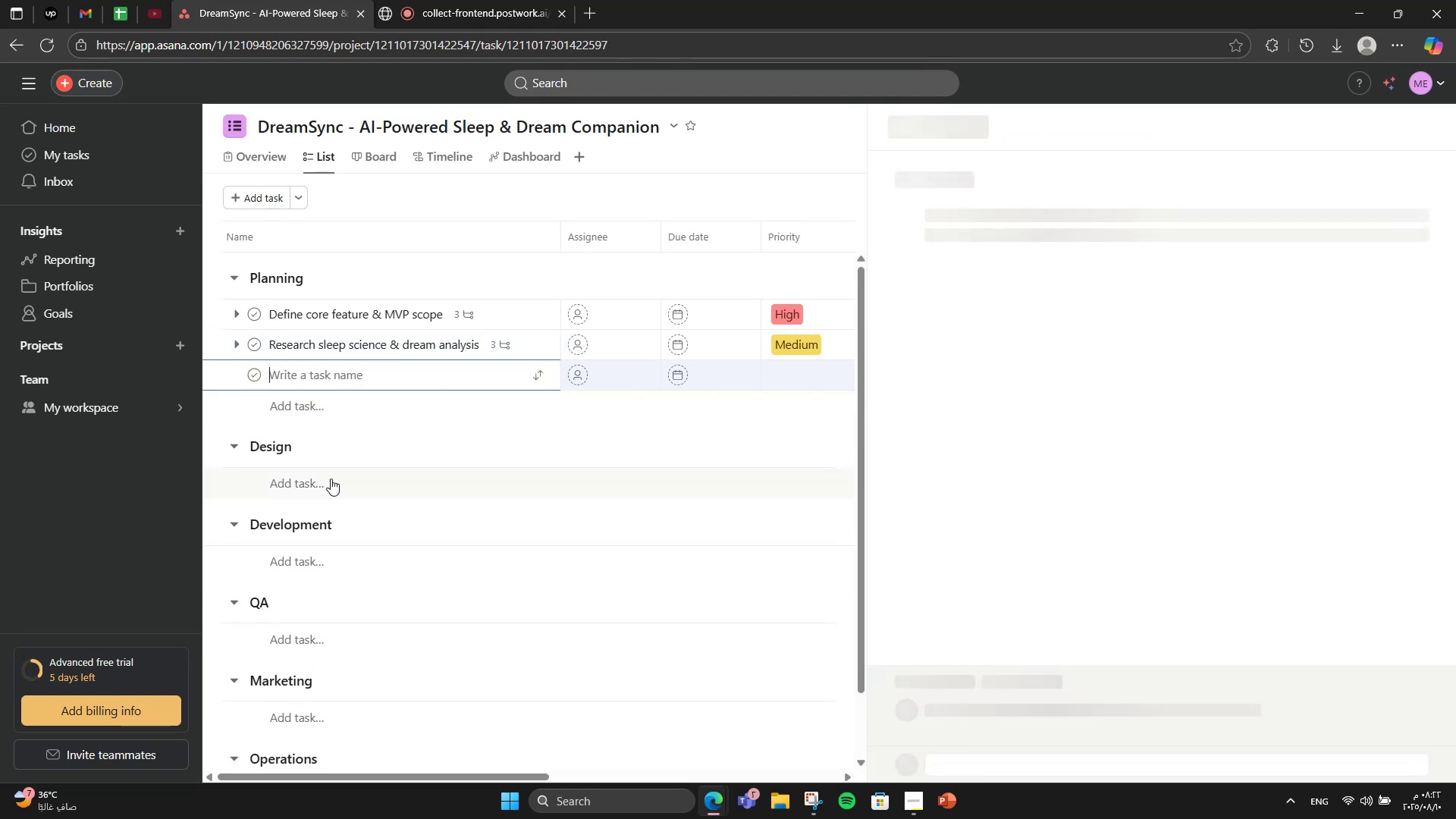 
left_click([331, 479])
 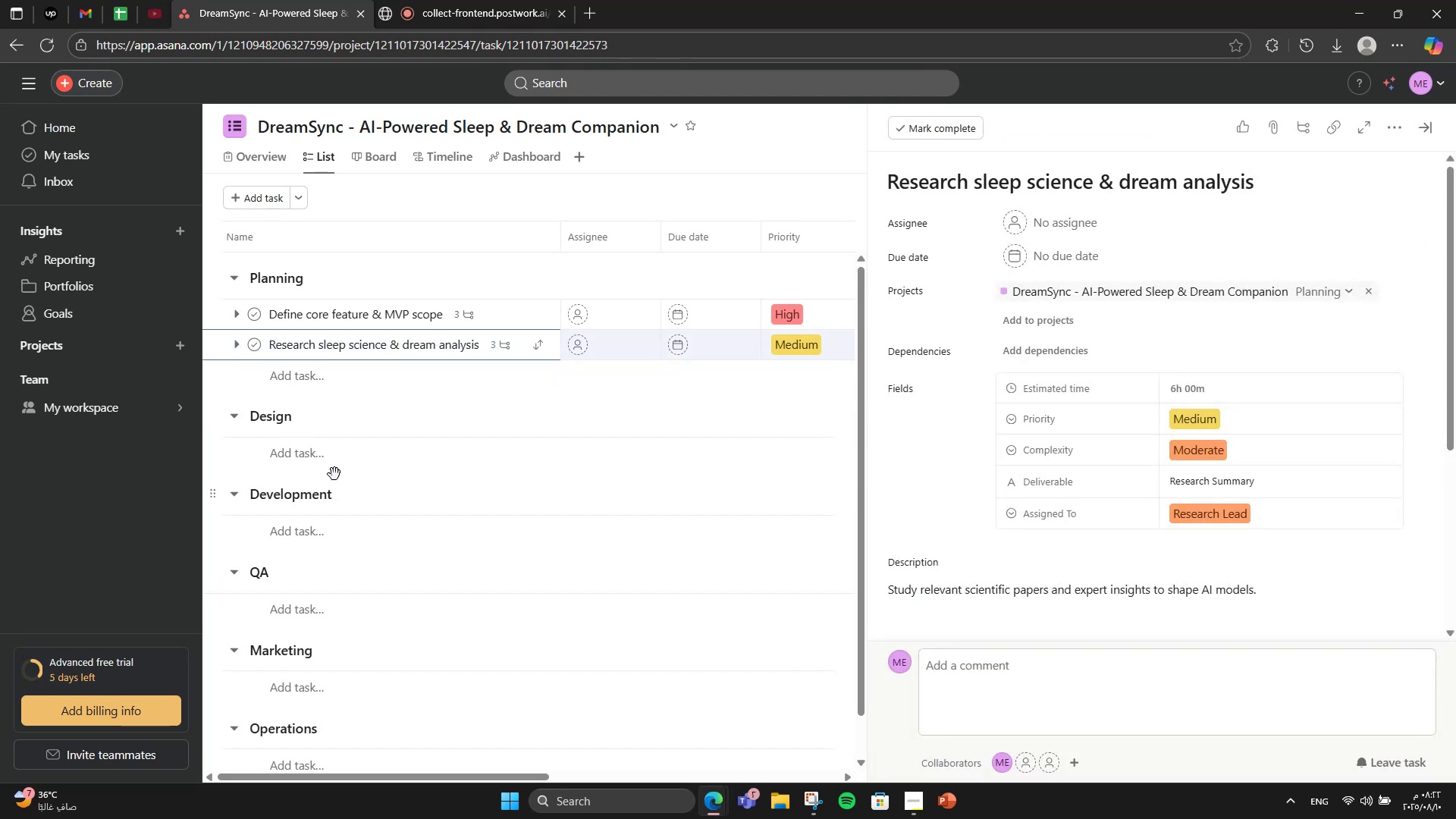 
left_click([337, 465])
 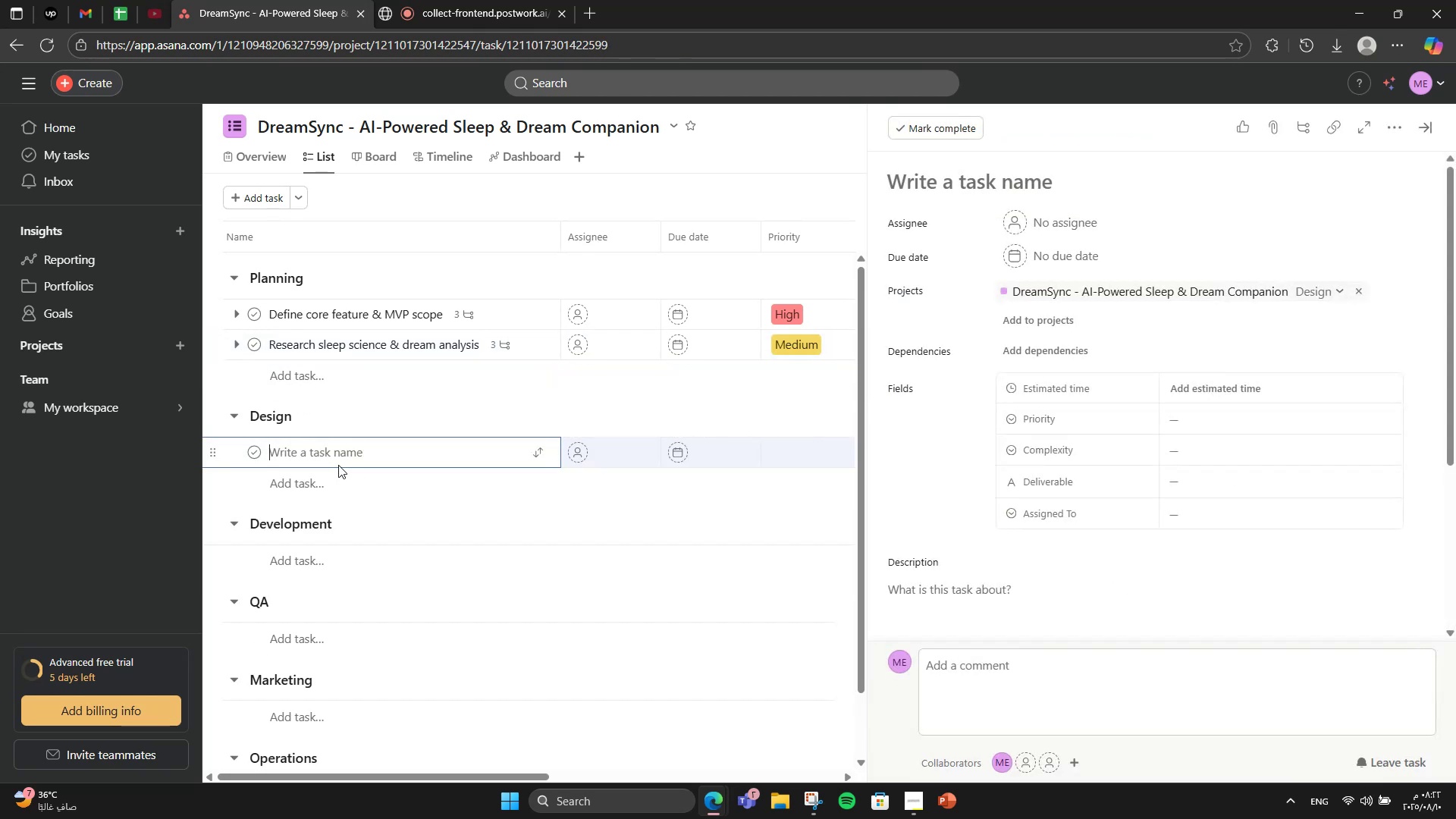 
type(Design )
 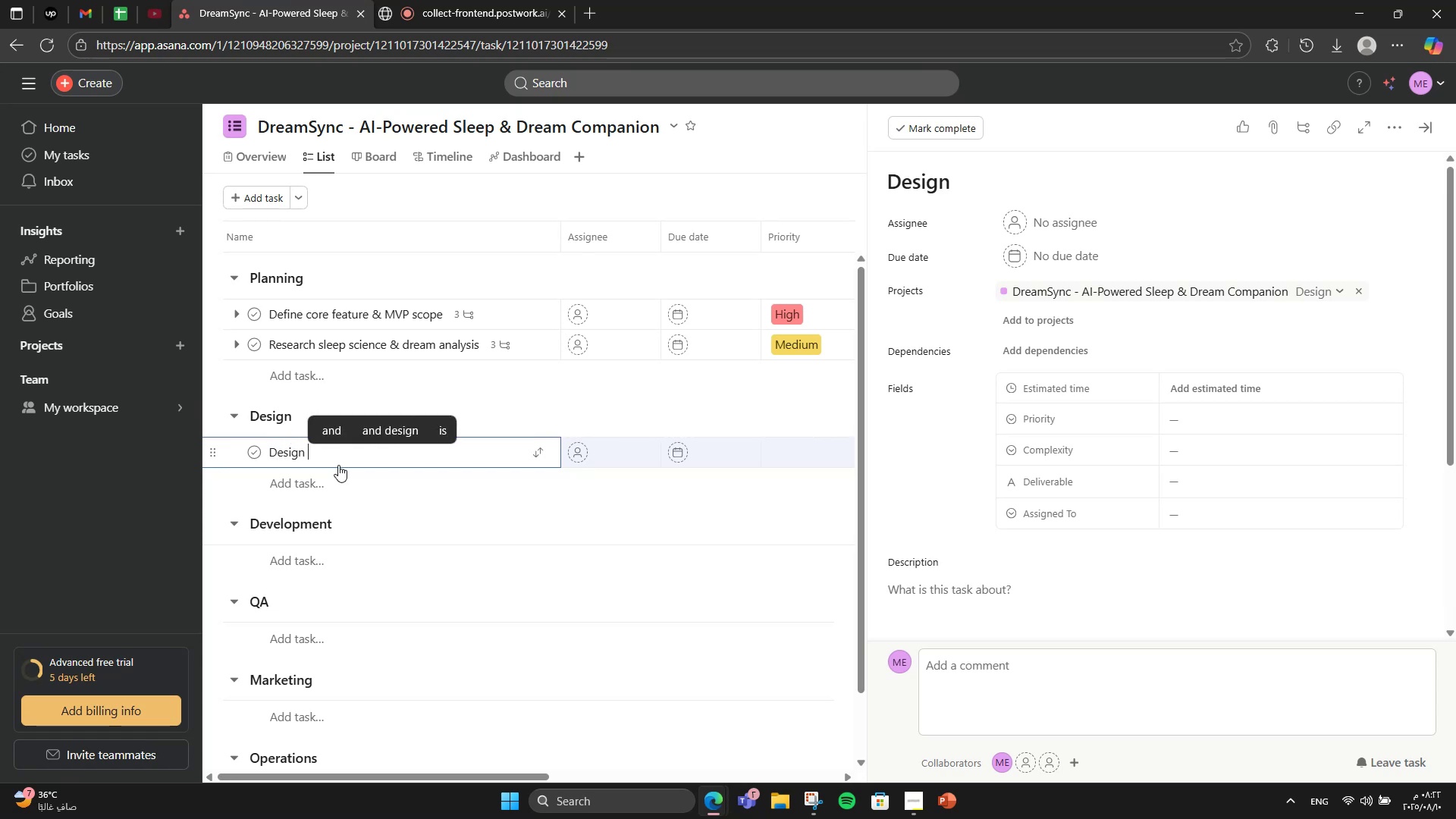 
hold_key(key=Backspace, duration=0.84)
 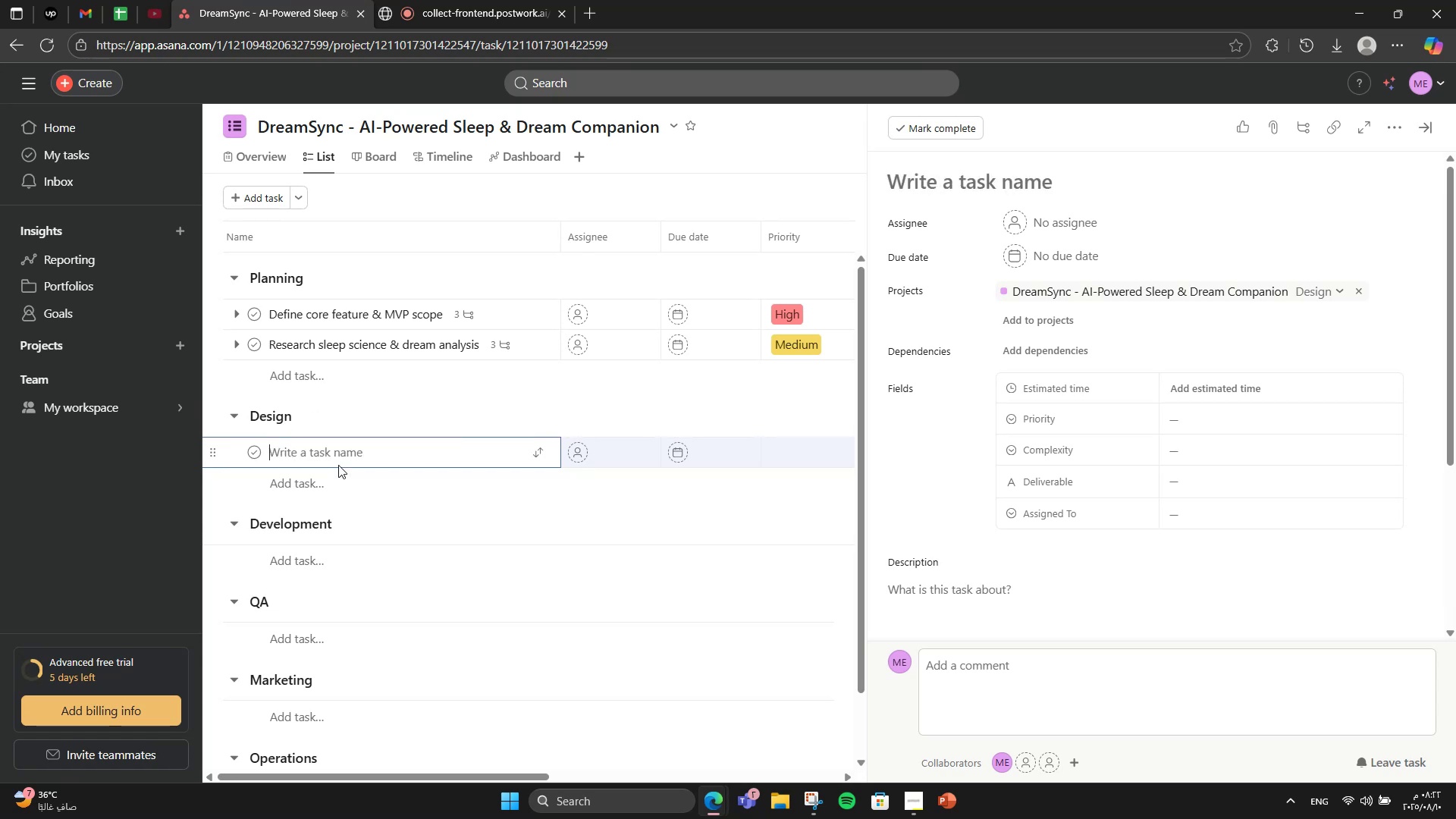 
type(Create mobile app UI/UX mockups)
 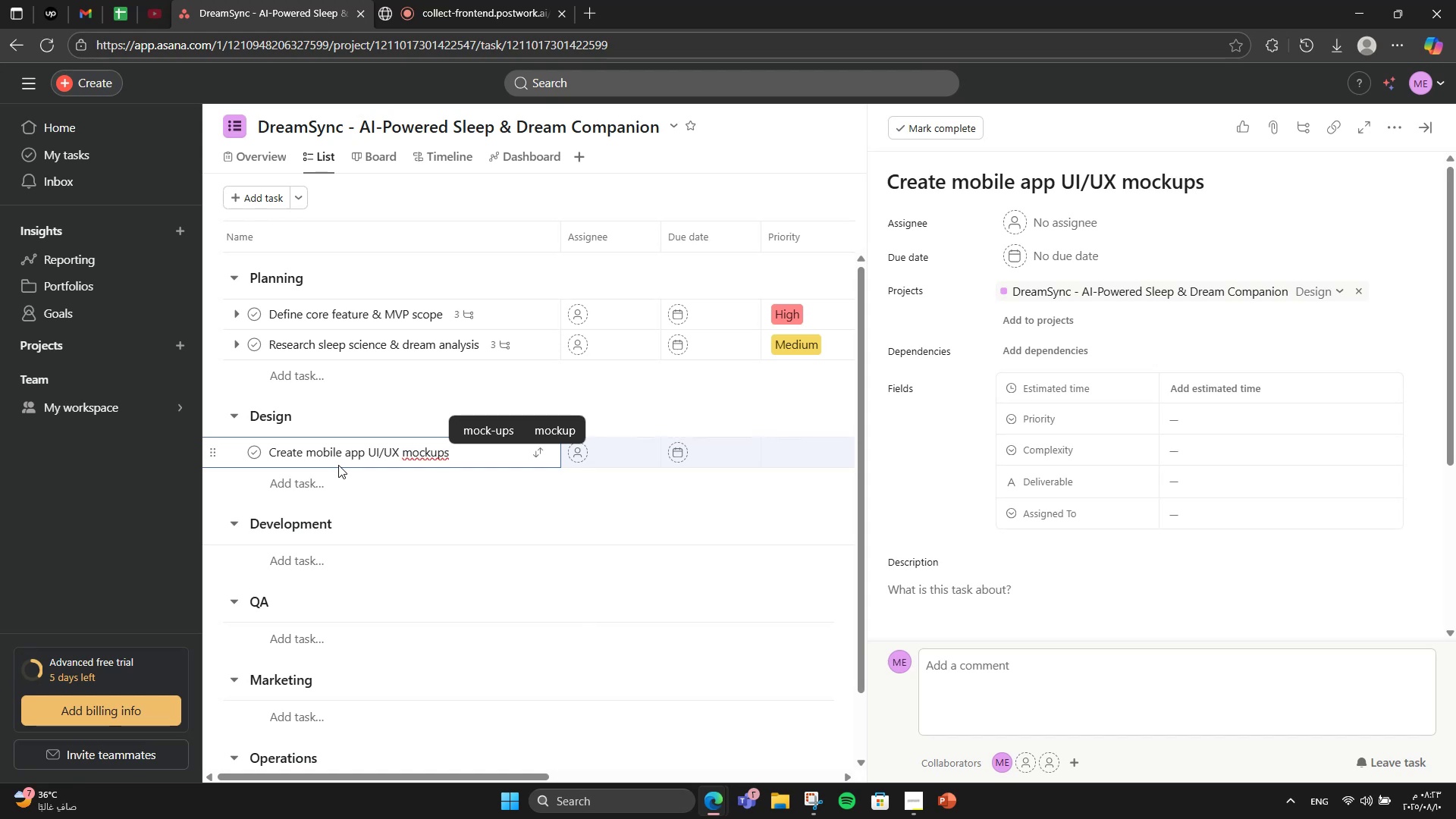 
wait(7.02)
 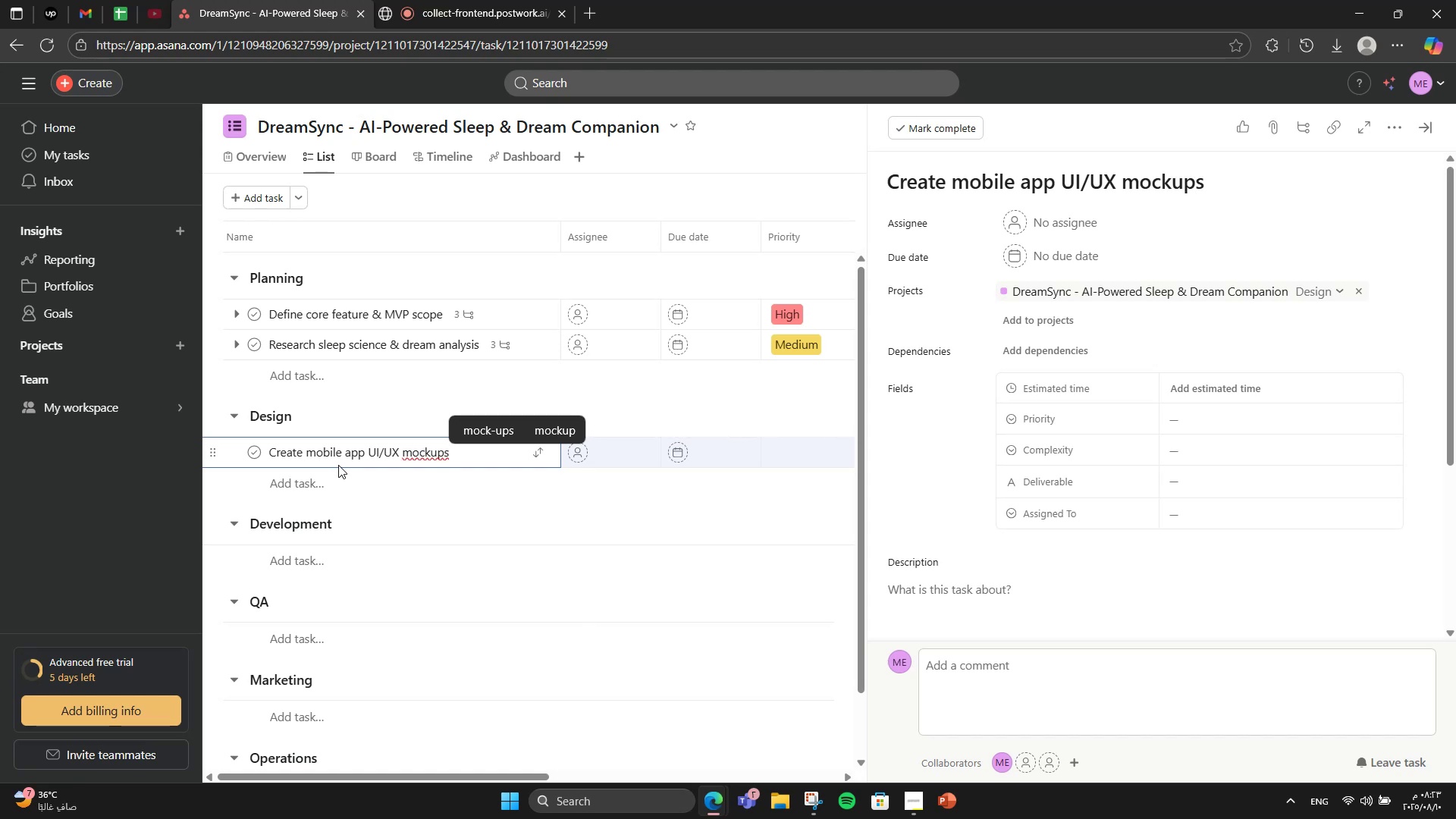 
left_click([480, 420])
 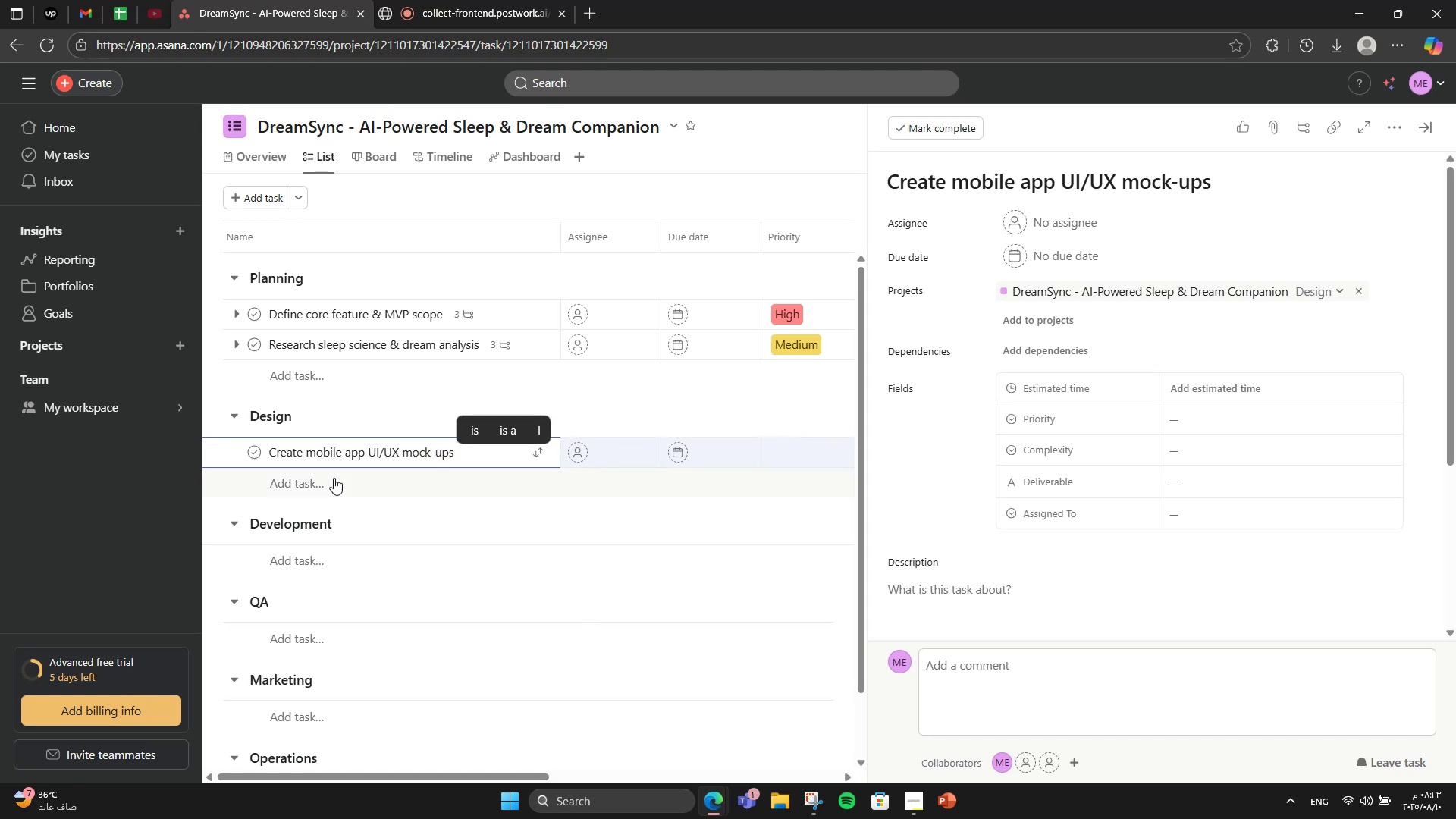 
left_click([318, 469])
 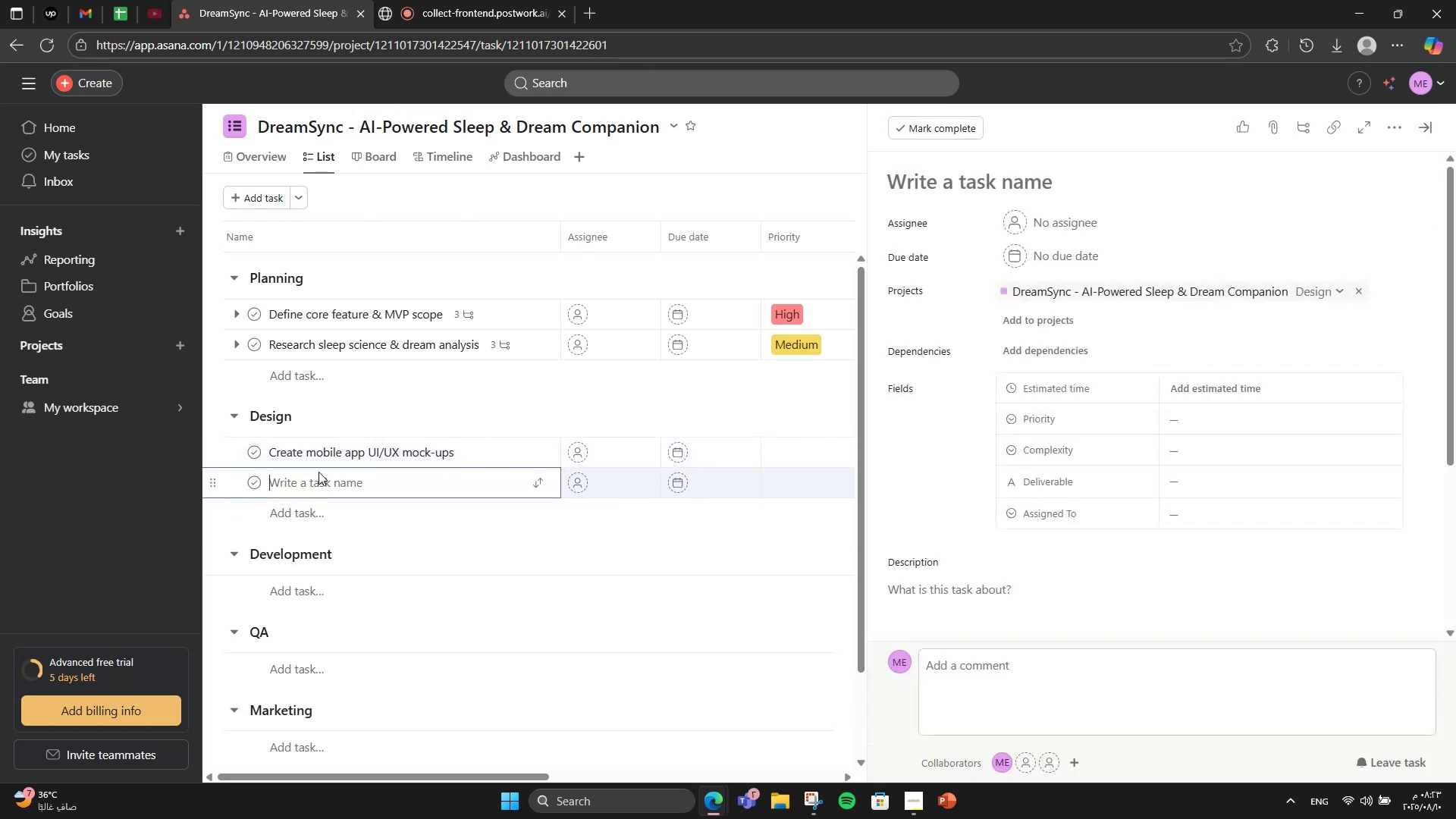 
type(Design VR lucid dreaming environment)
 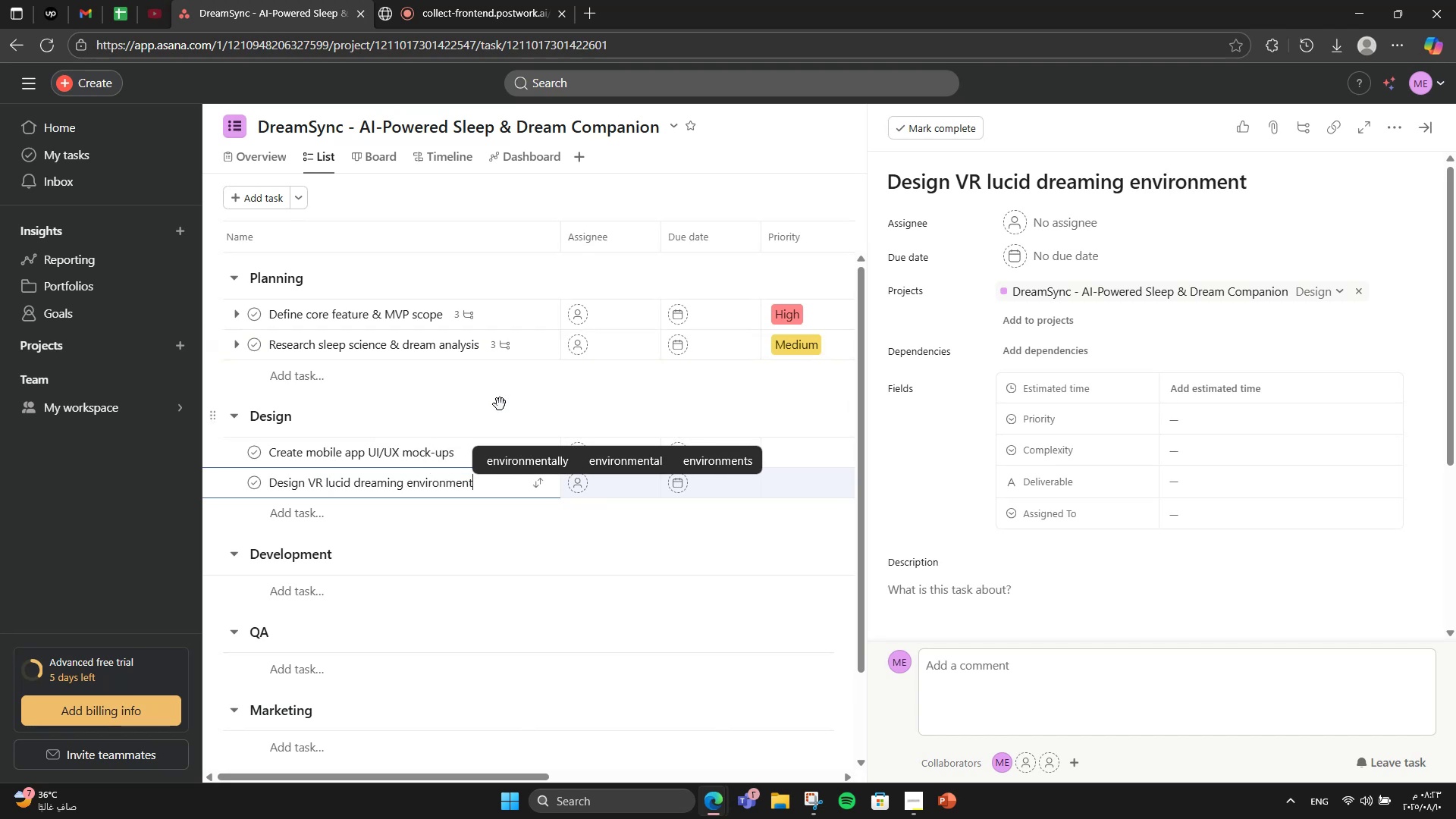 
left_click([500, 410])
 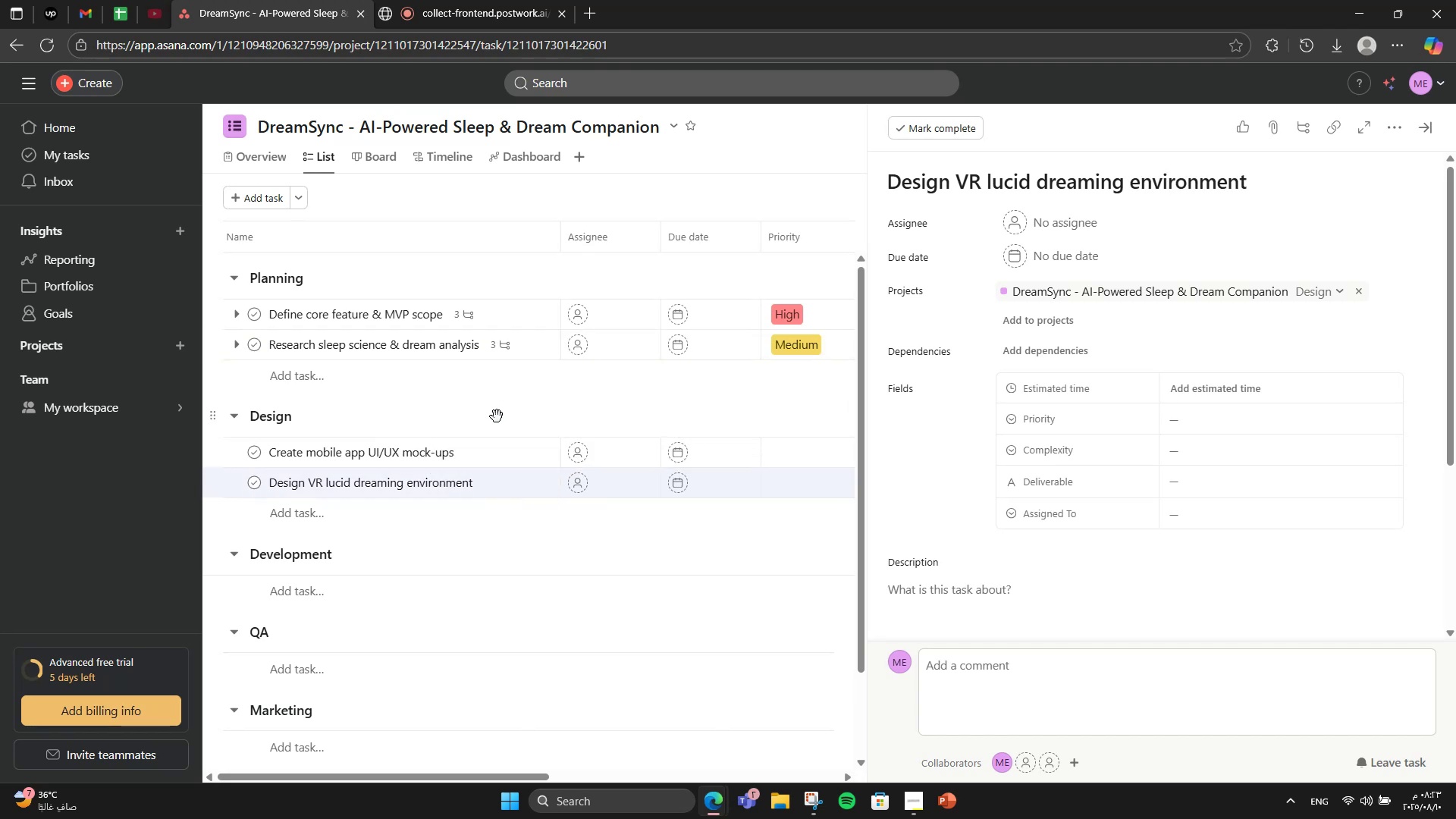 
mouse_move([518, 442])
 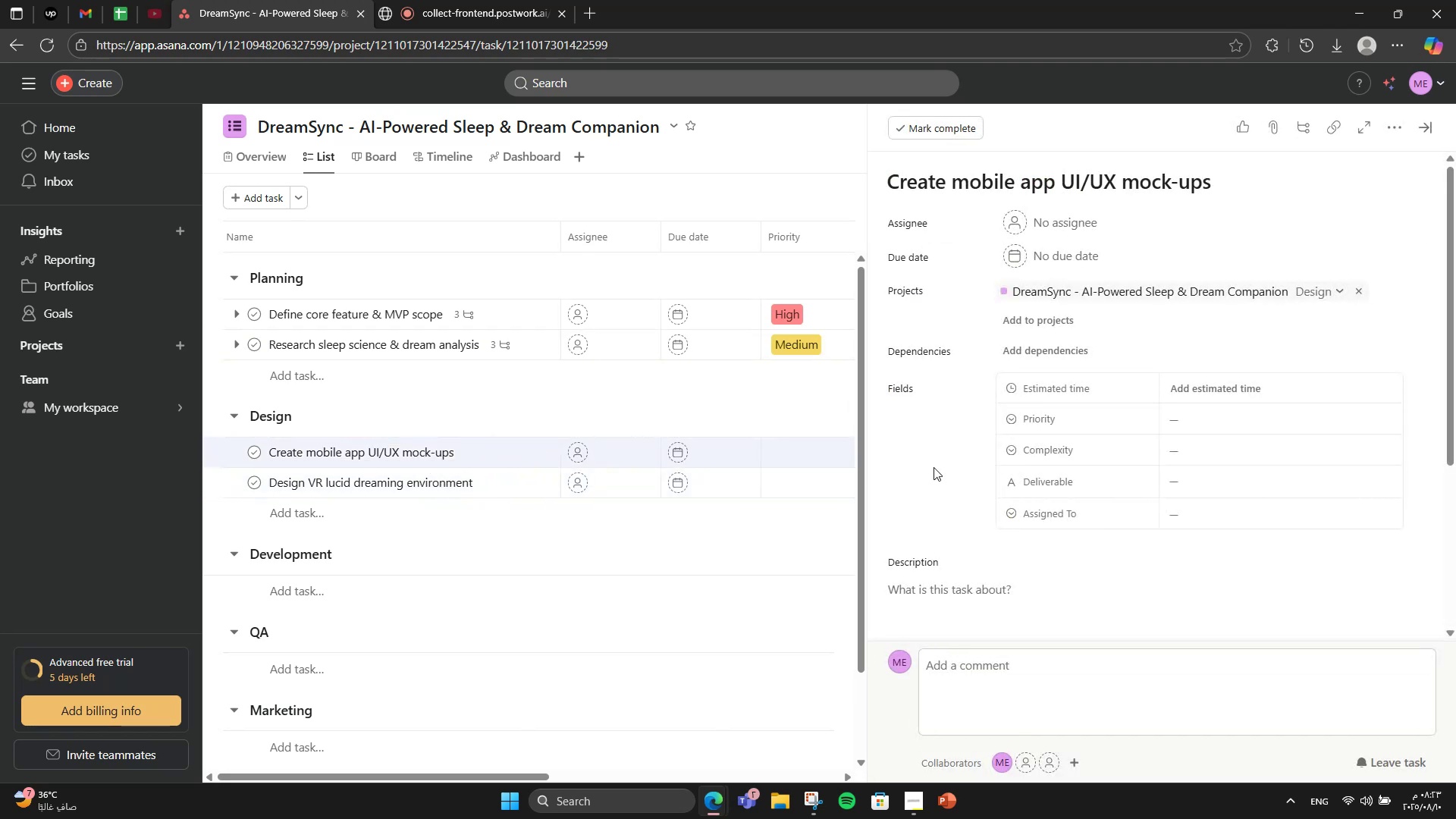 
scroll: coordinate [934, 467], scroll_direction: down, amount: 1.0
 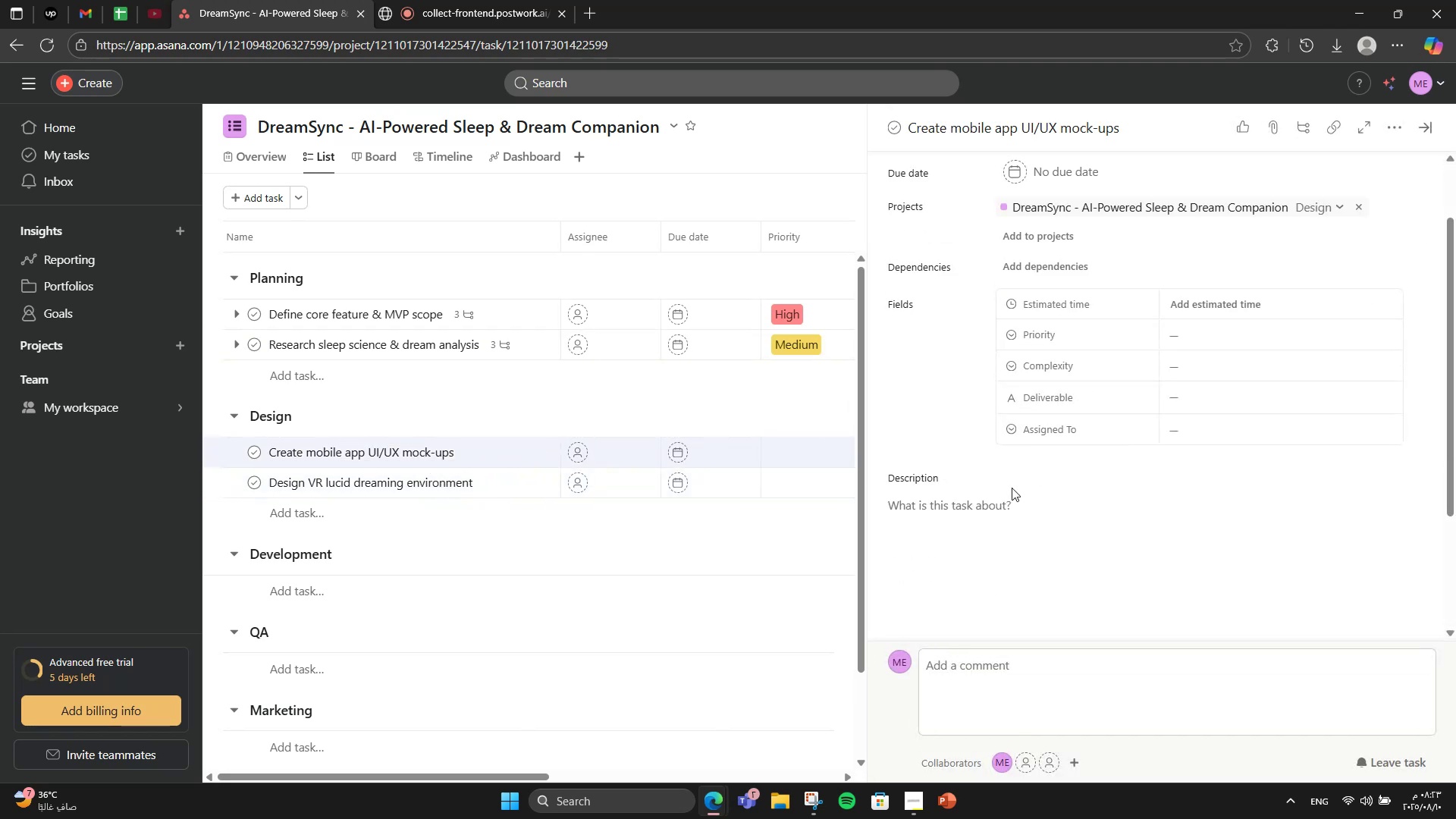 
left_click([1012, 488])
 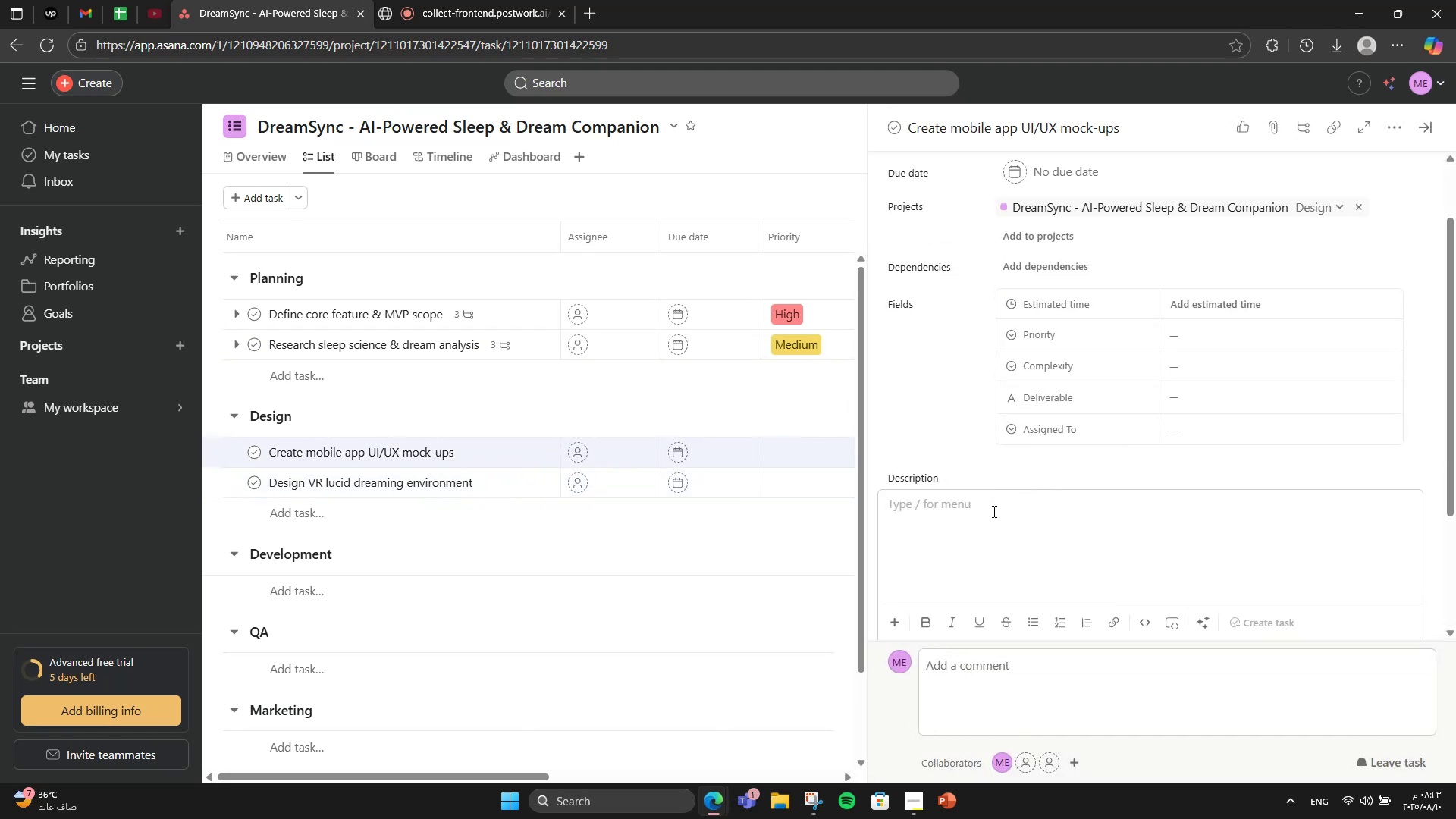 
left_click([993, 511])
 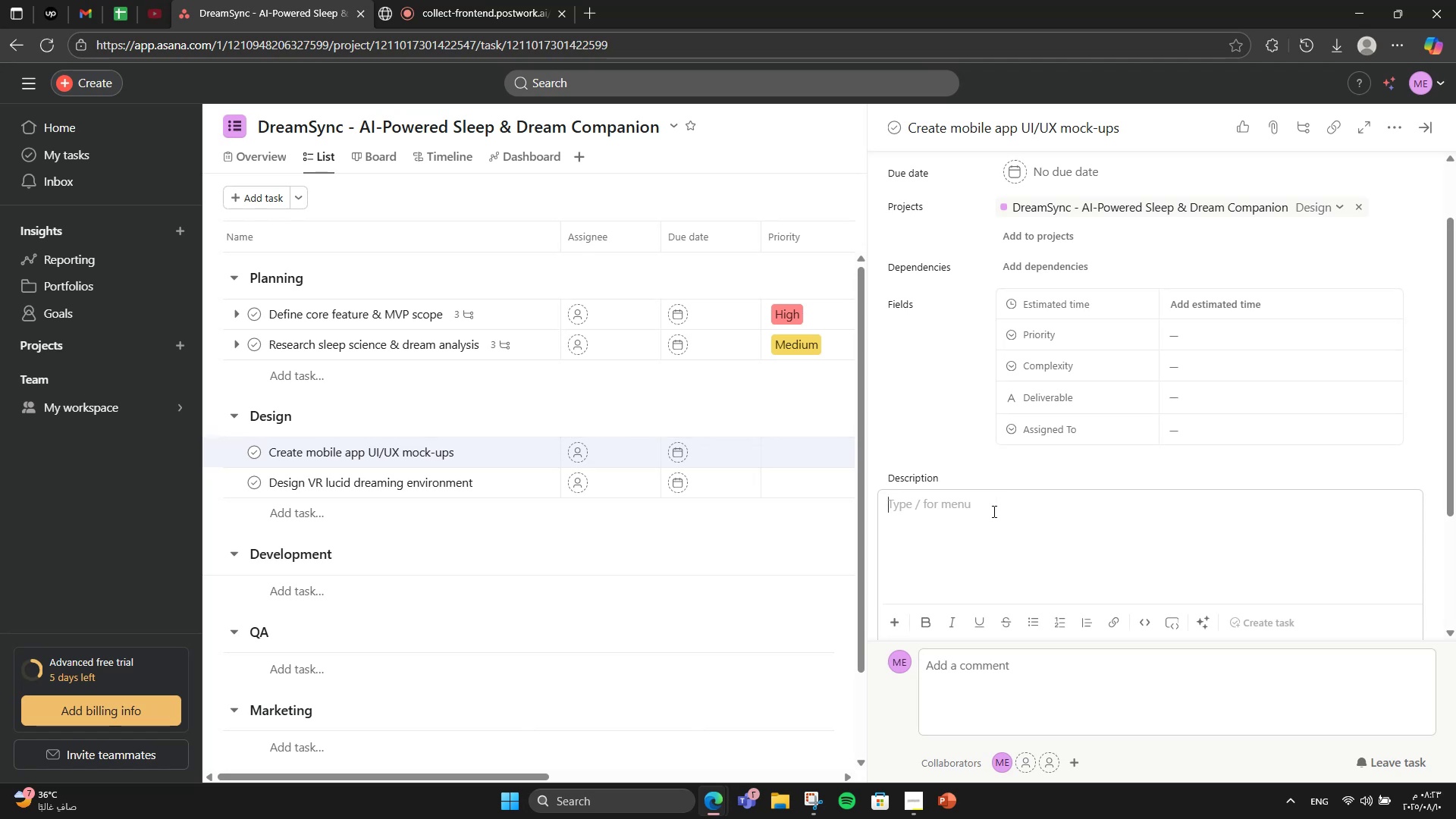 
left_click([993, 511])
 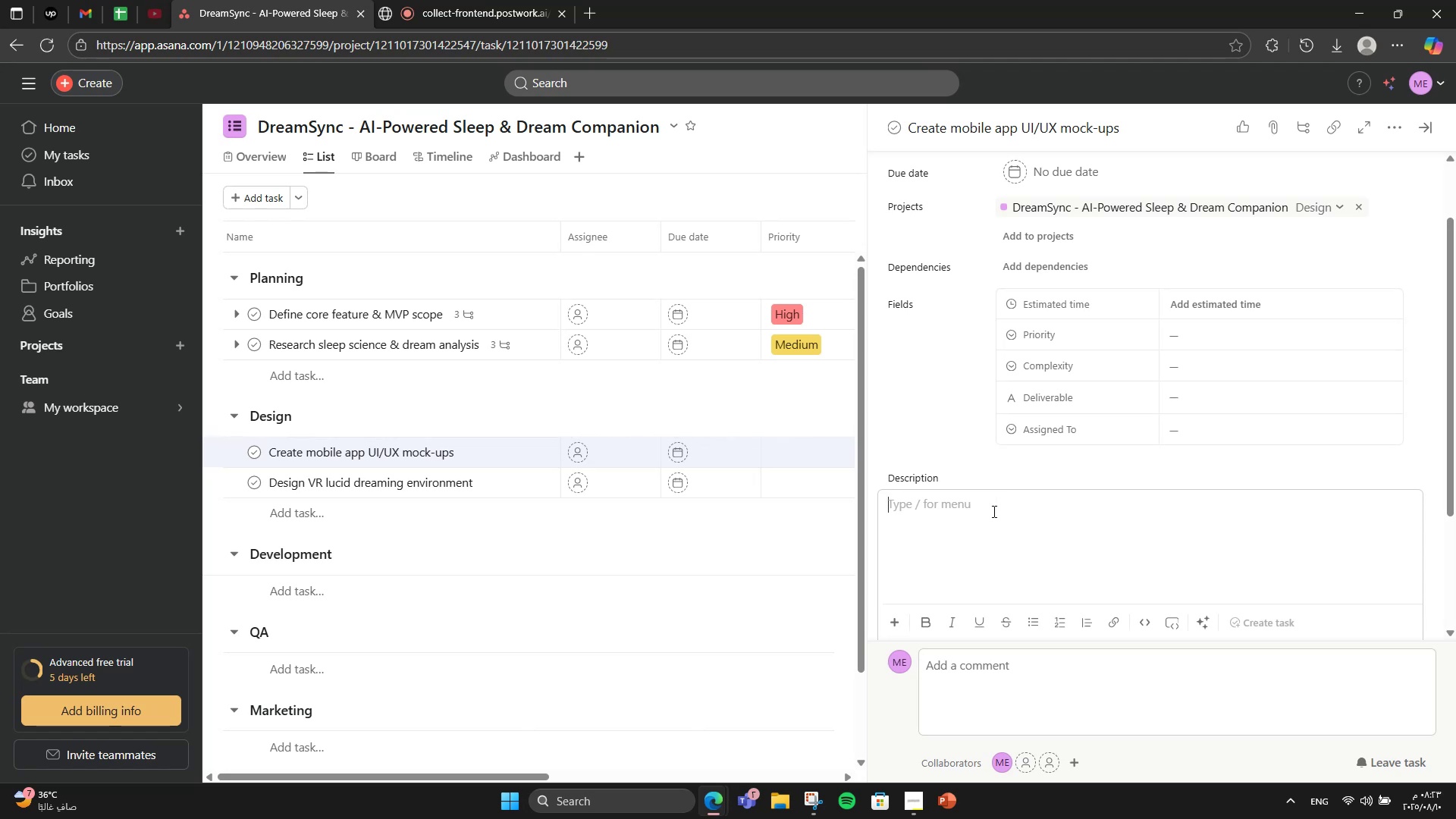 
type(Design intuitive night/drem)
key(Backspace)
type(am )
 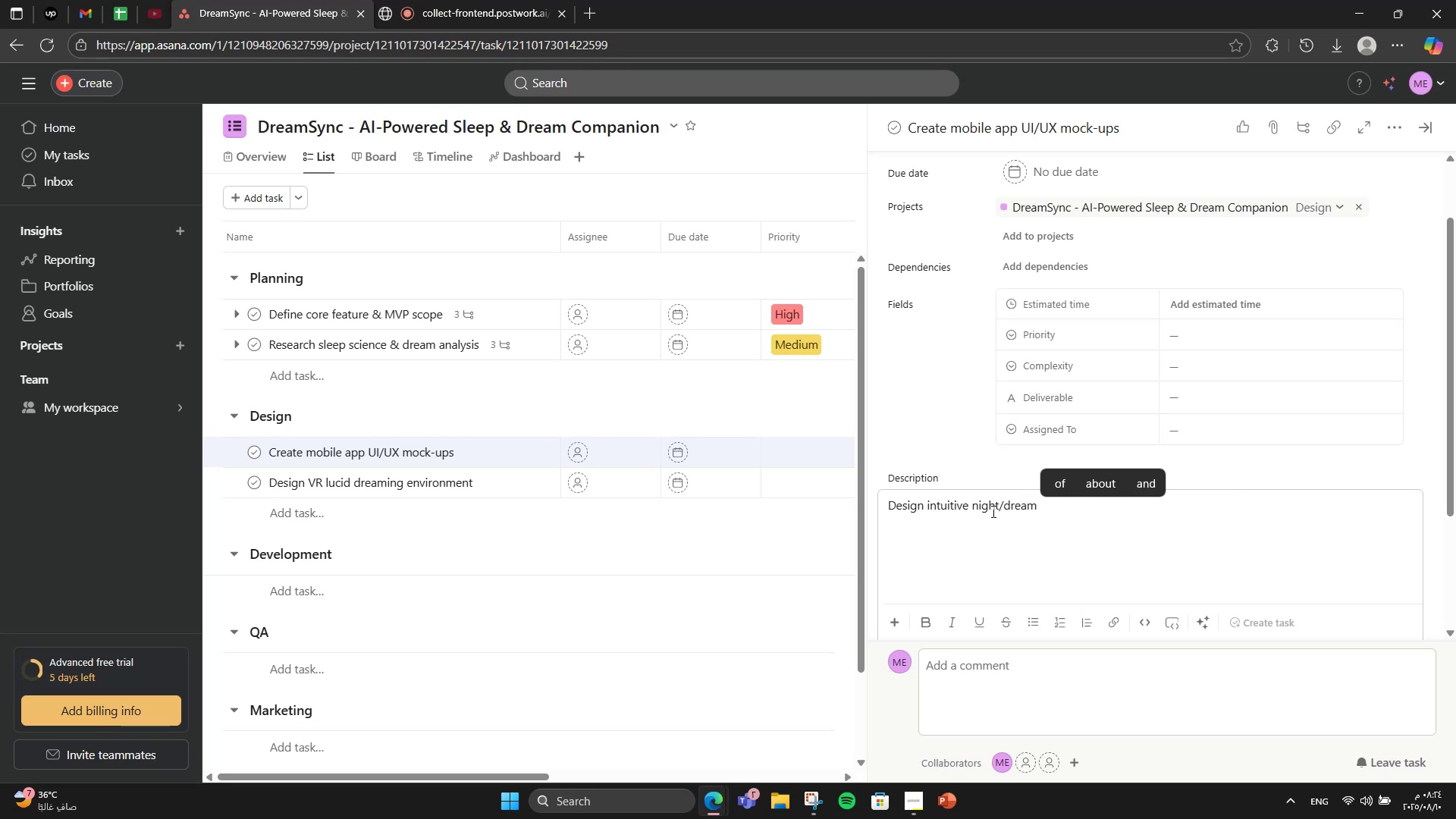 
type(logging and morning dashboard screens)
 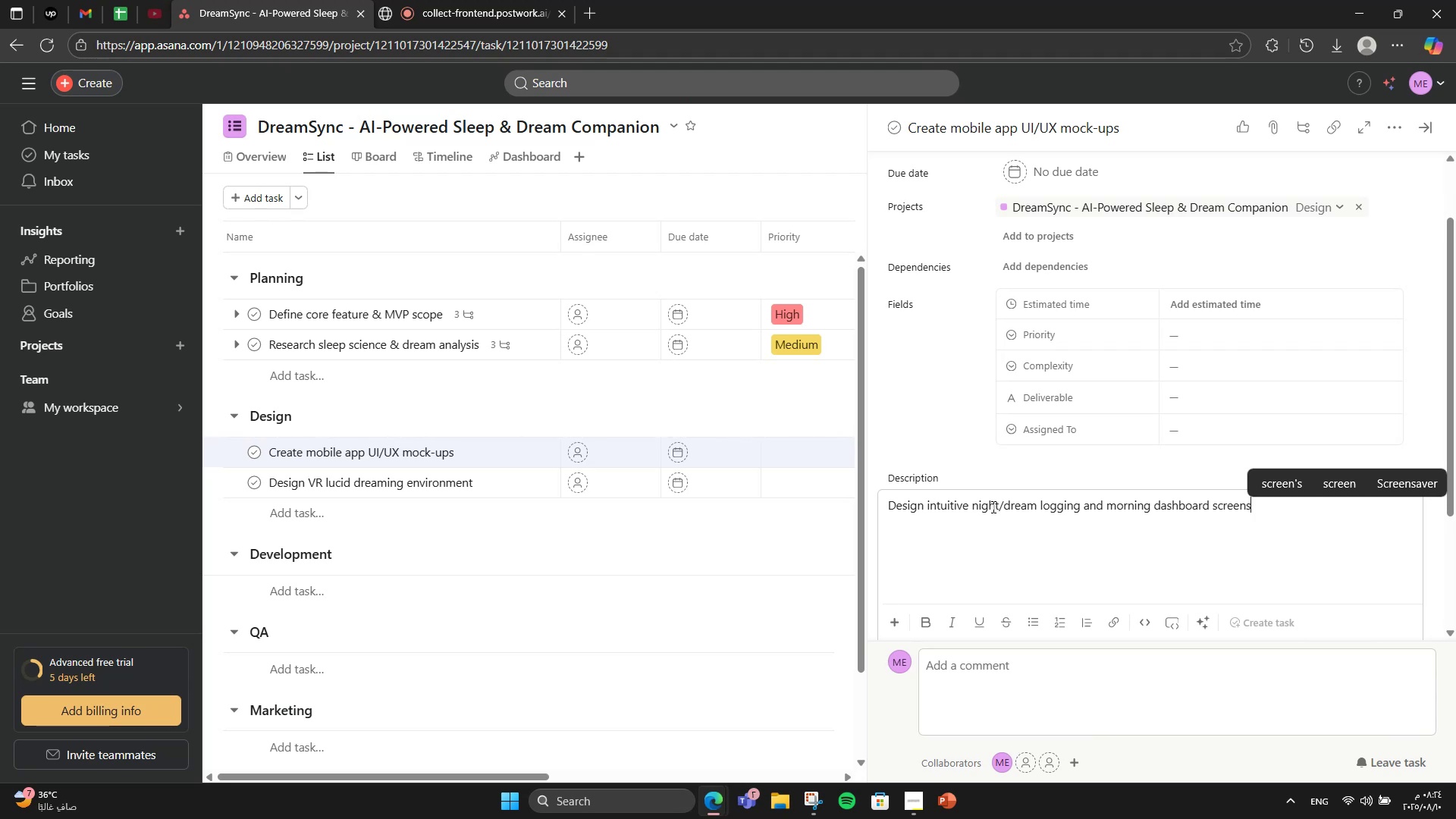 
scroll: coordinate [592, 479], scroll_direction: down, amount: 2.0
 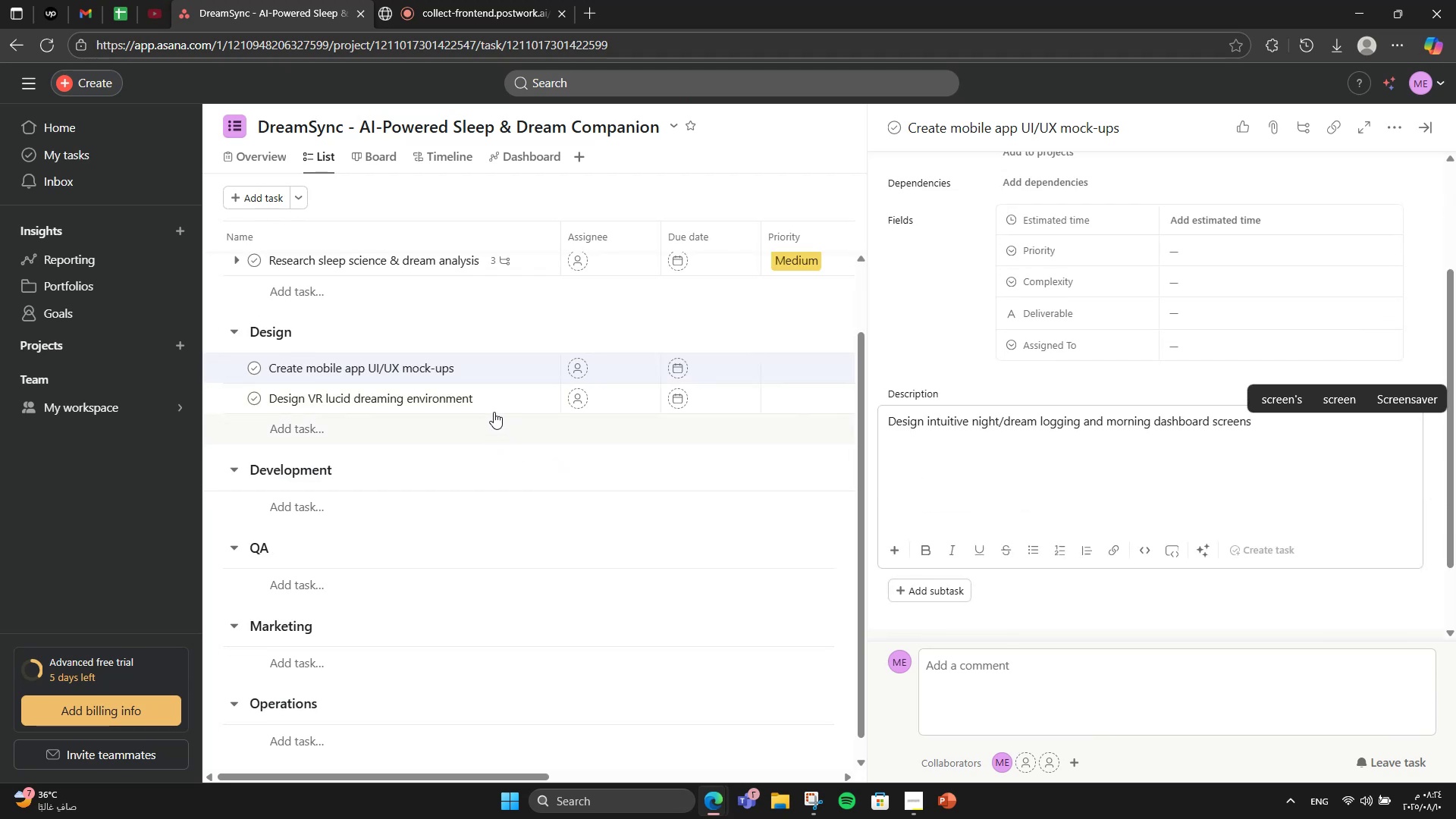 
left_click([488, 403])
 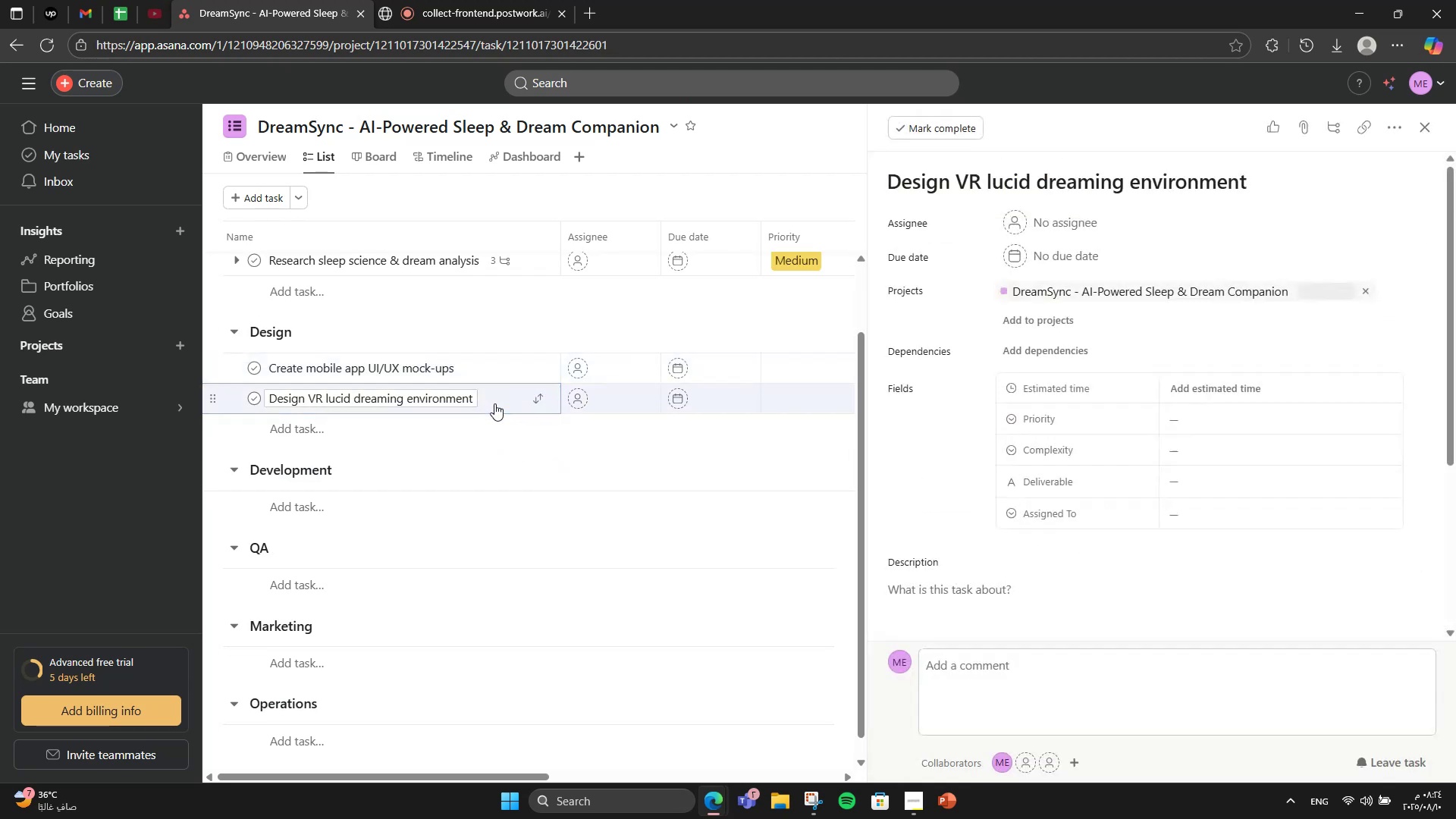 
scroll: coordinate [996, 513], scroll_direction: down, amount: 1.0
 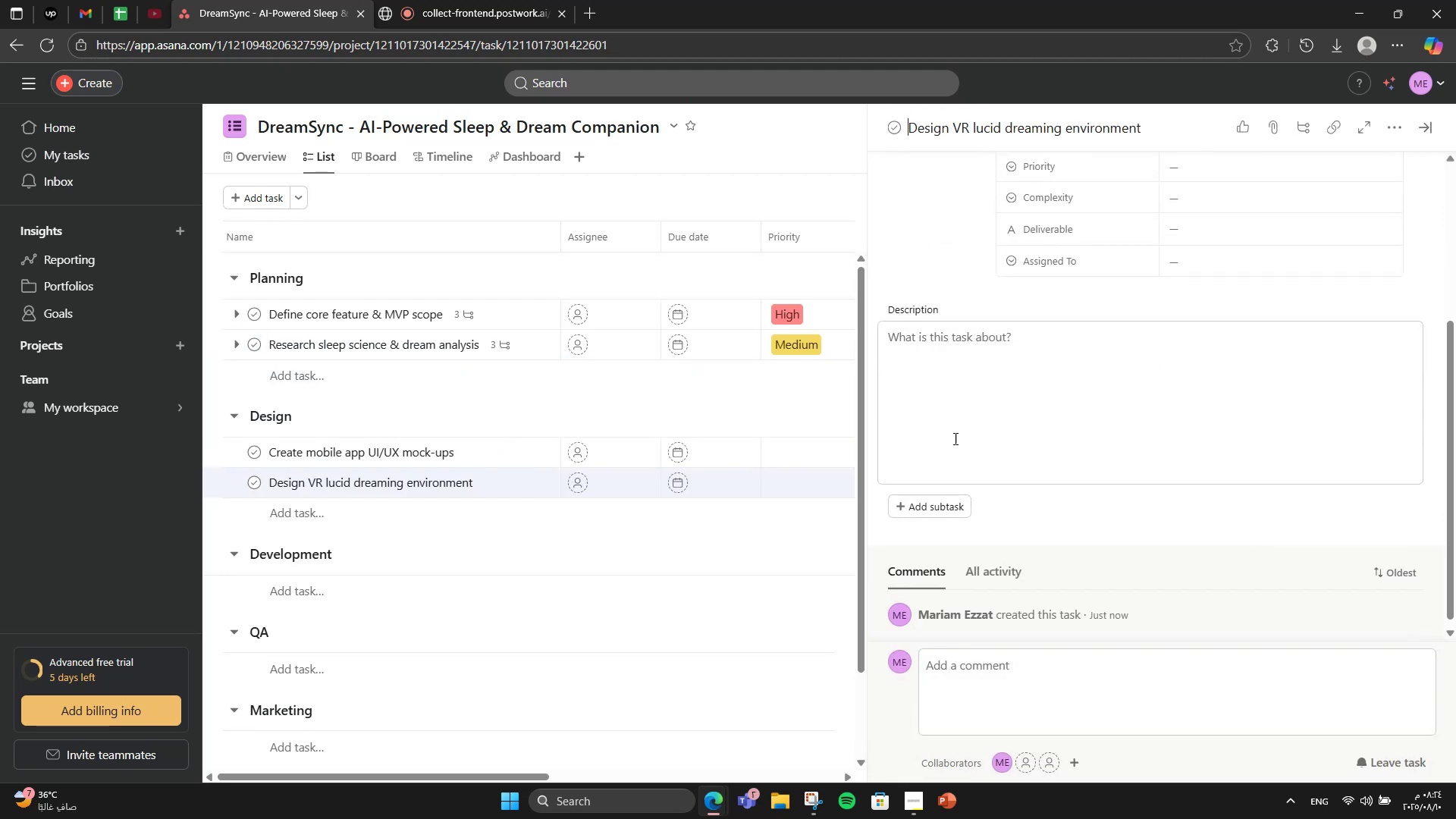 
left_click([954, 438])
 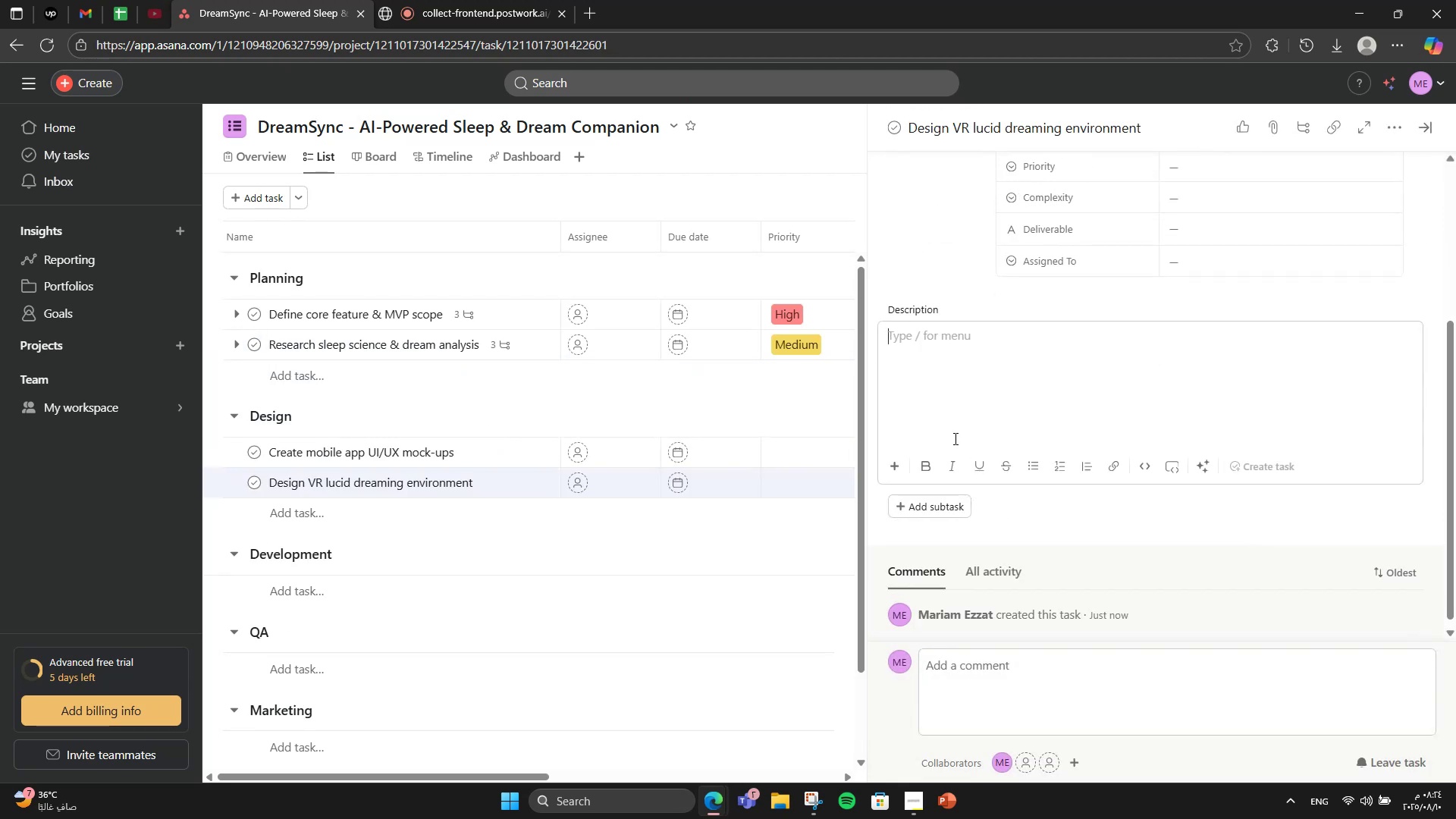 
type(Build csa)
key(Backspace)
key(Backspace)
type(alming, interactive VR space for lu)
 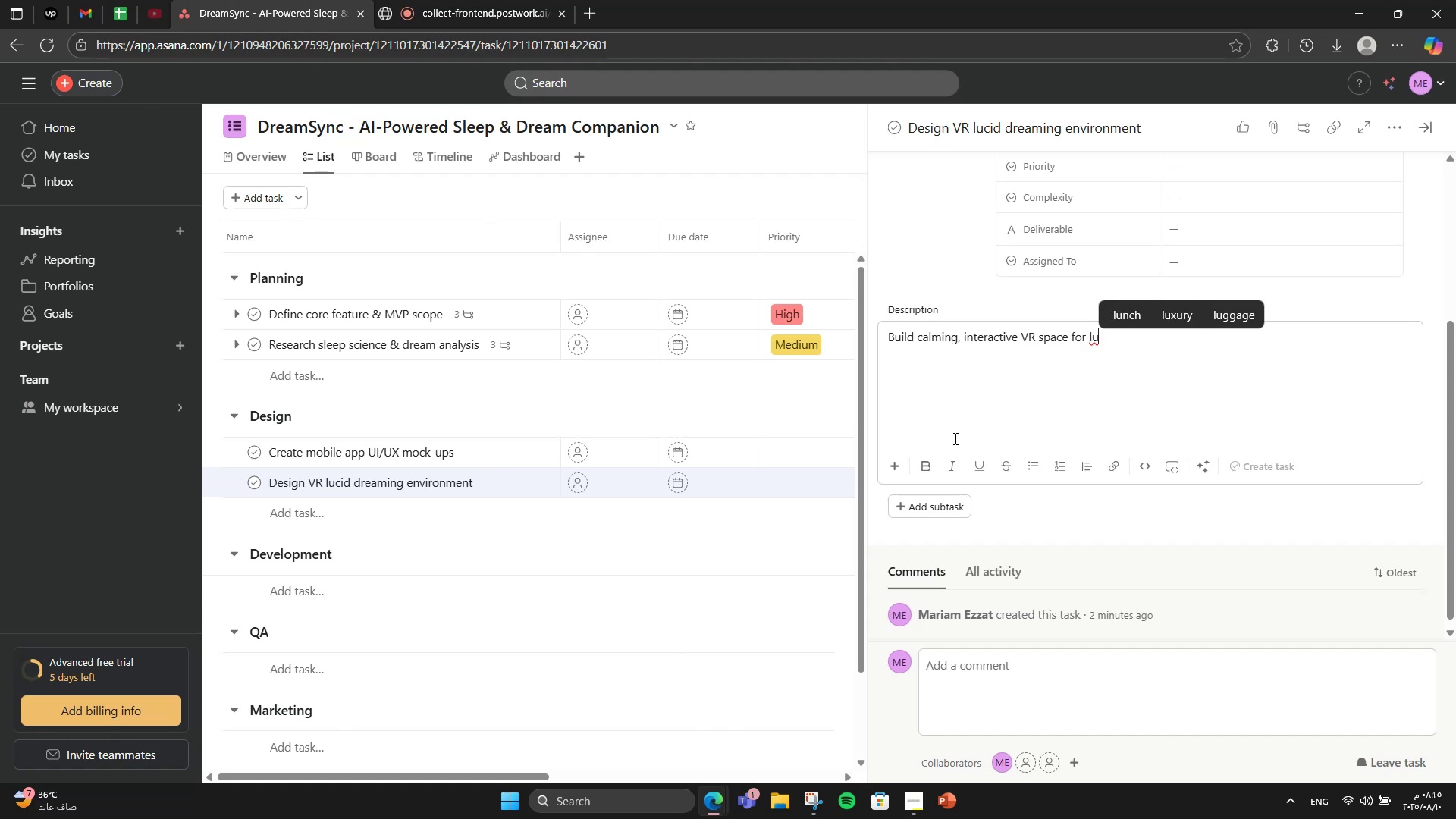 
type(cid dreaming practice.)
 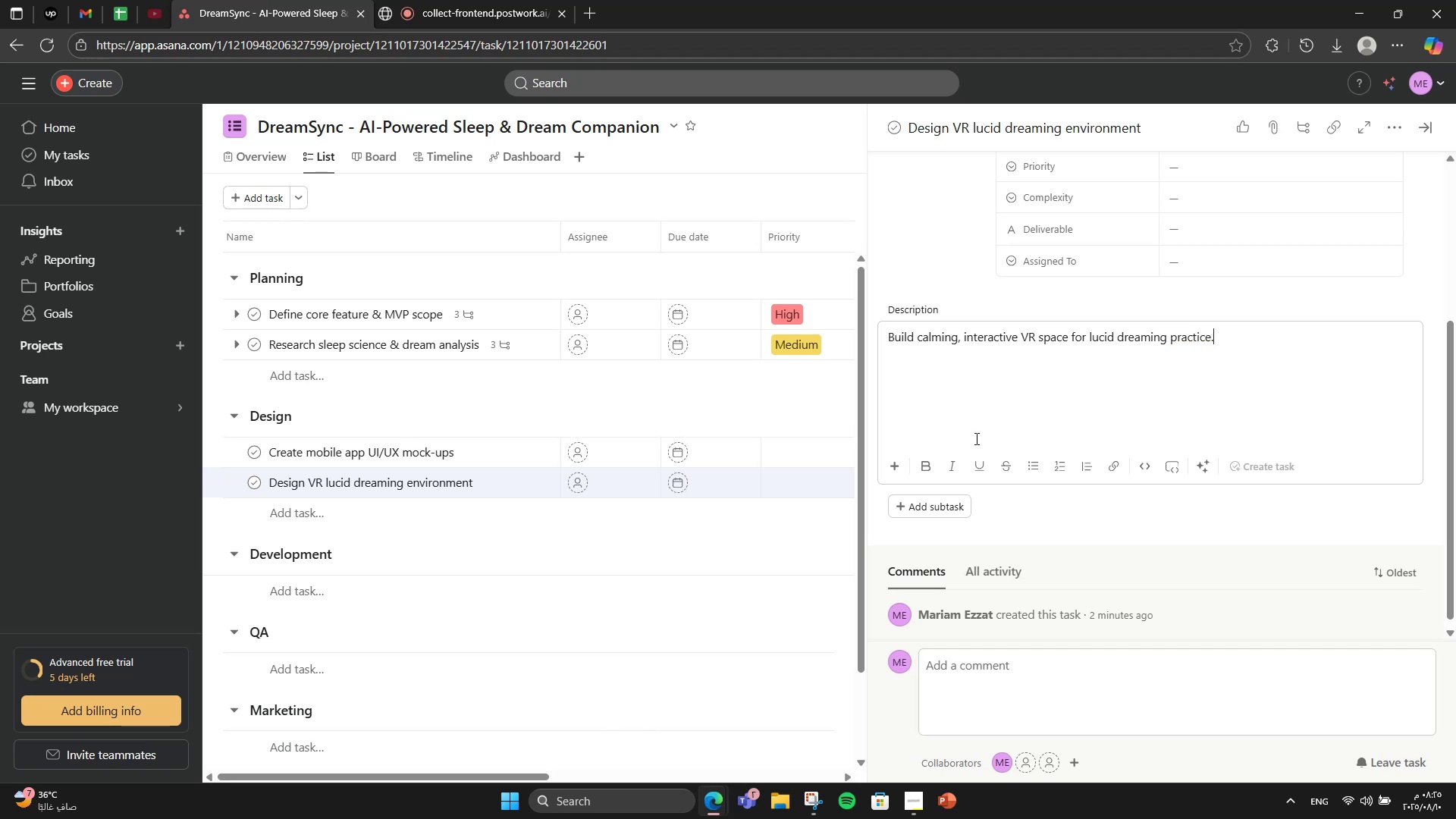 
scroll: coordinate [1074, 429], scroll_direction: up, amount: 3.0
 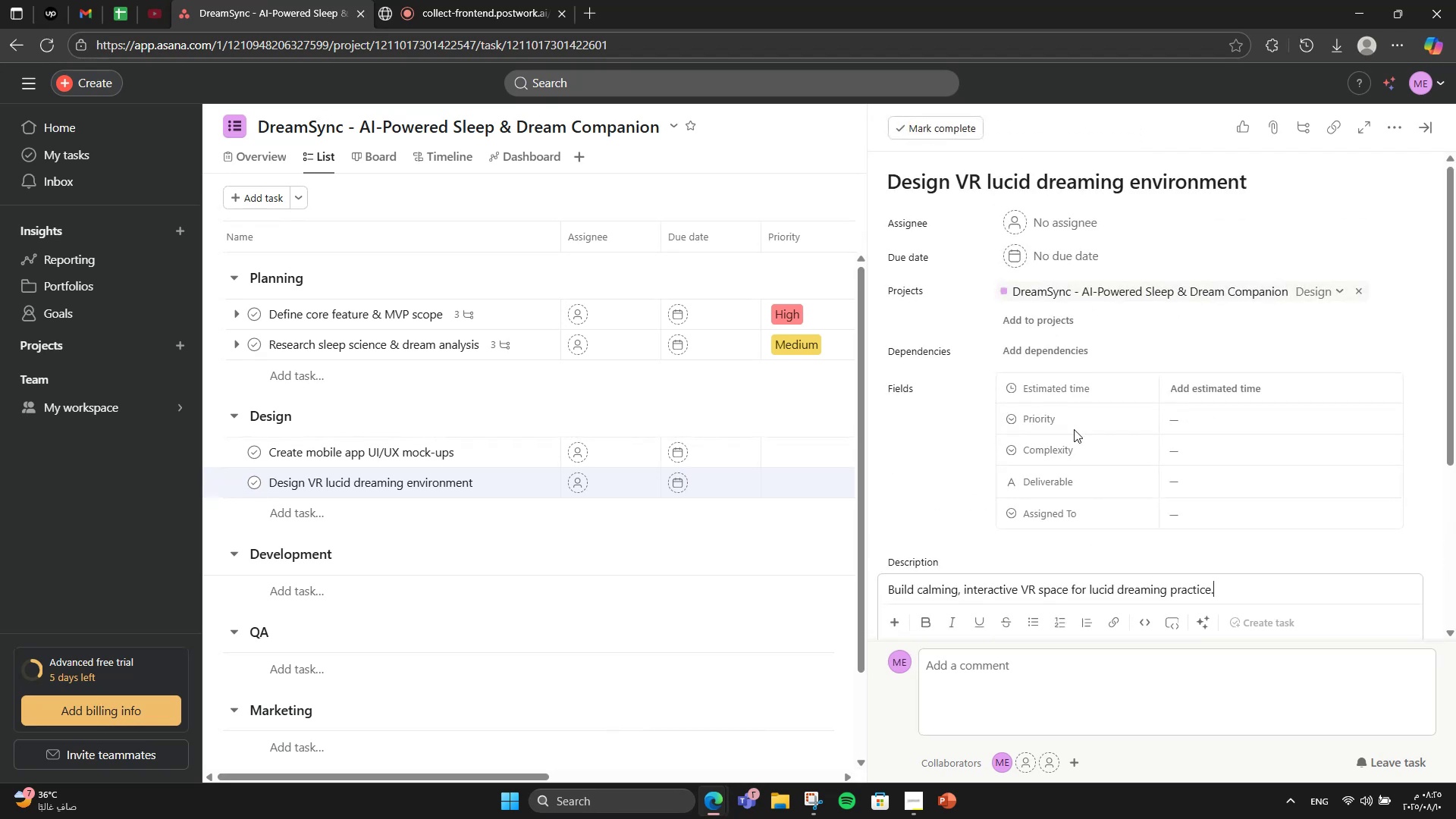 
scroll: coordinate [1074, 429], scroll_direction: down, amount: 1.0
 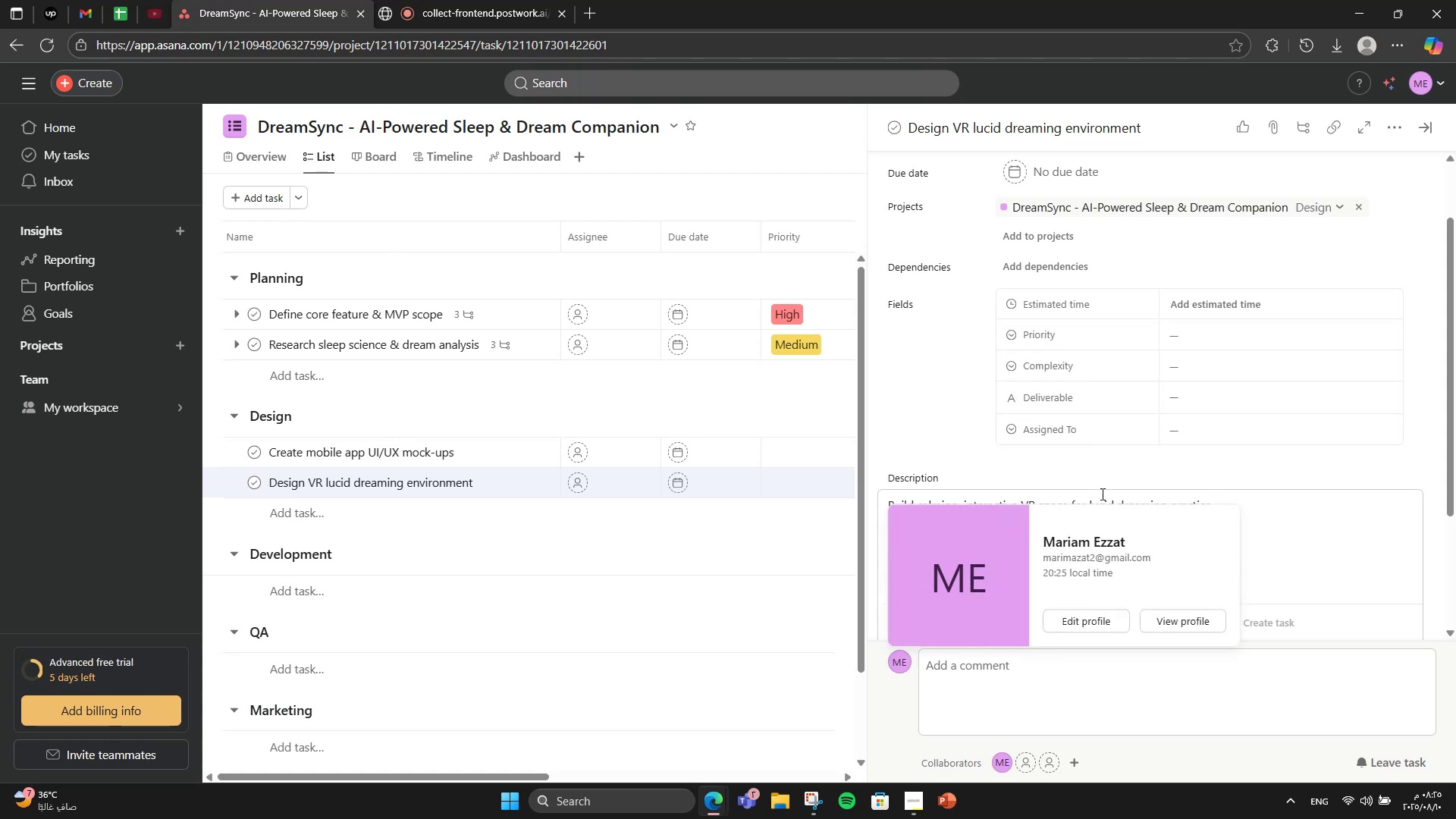 
wait(13.51)
 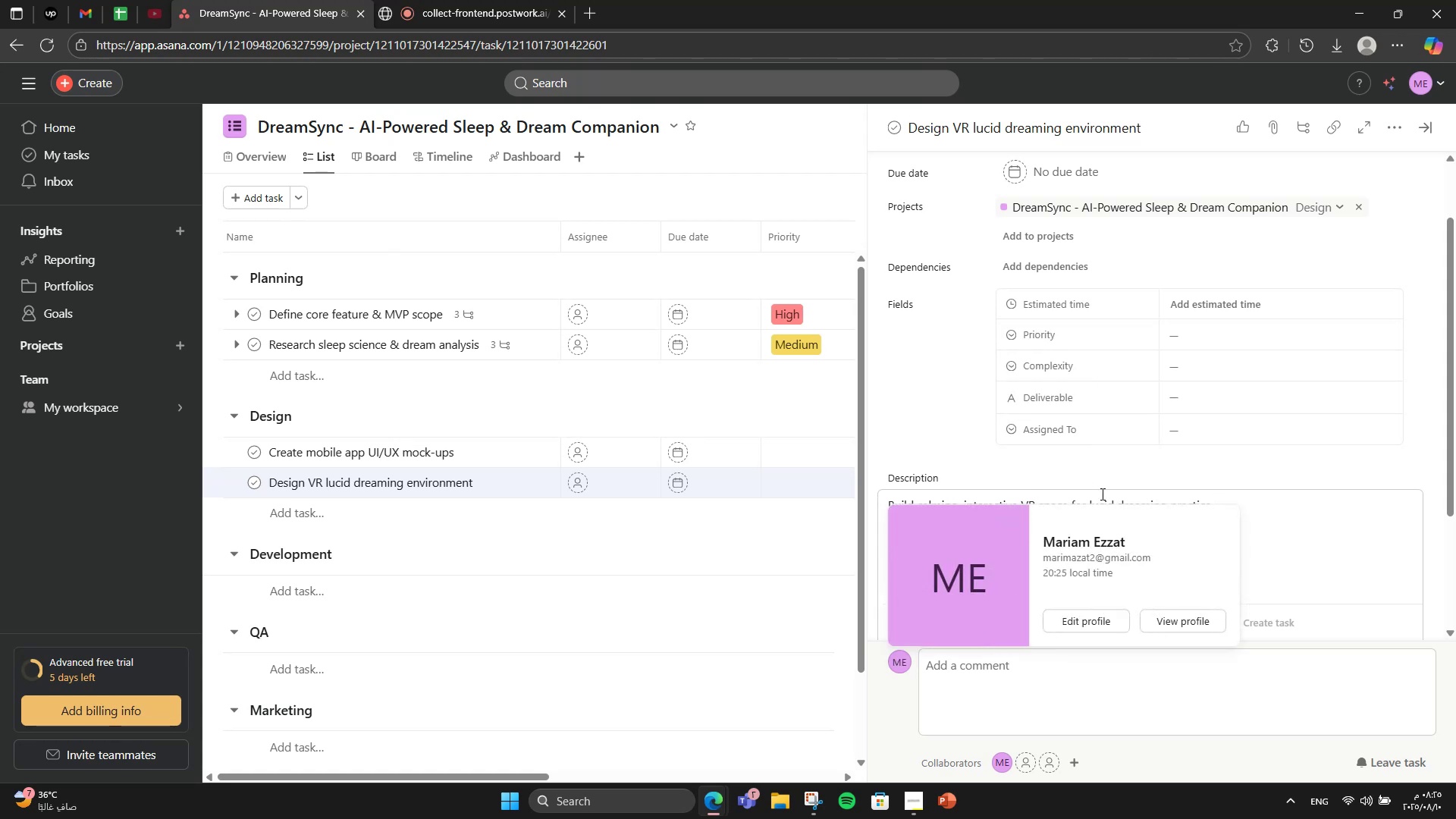 
scroll: coordinate [1206, 514], scroll_direction: up, amount: 2.0
 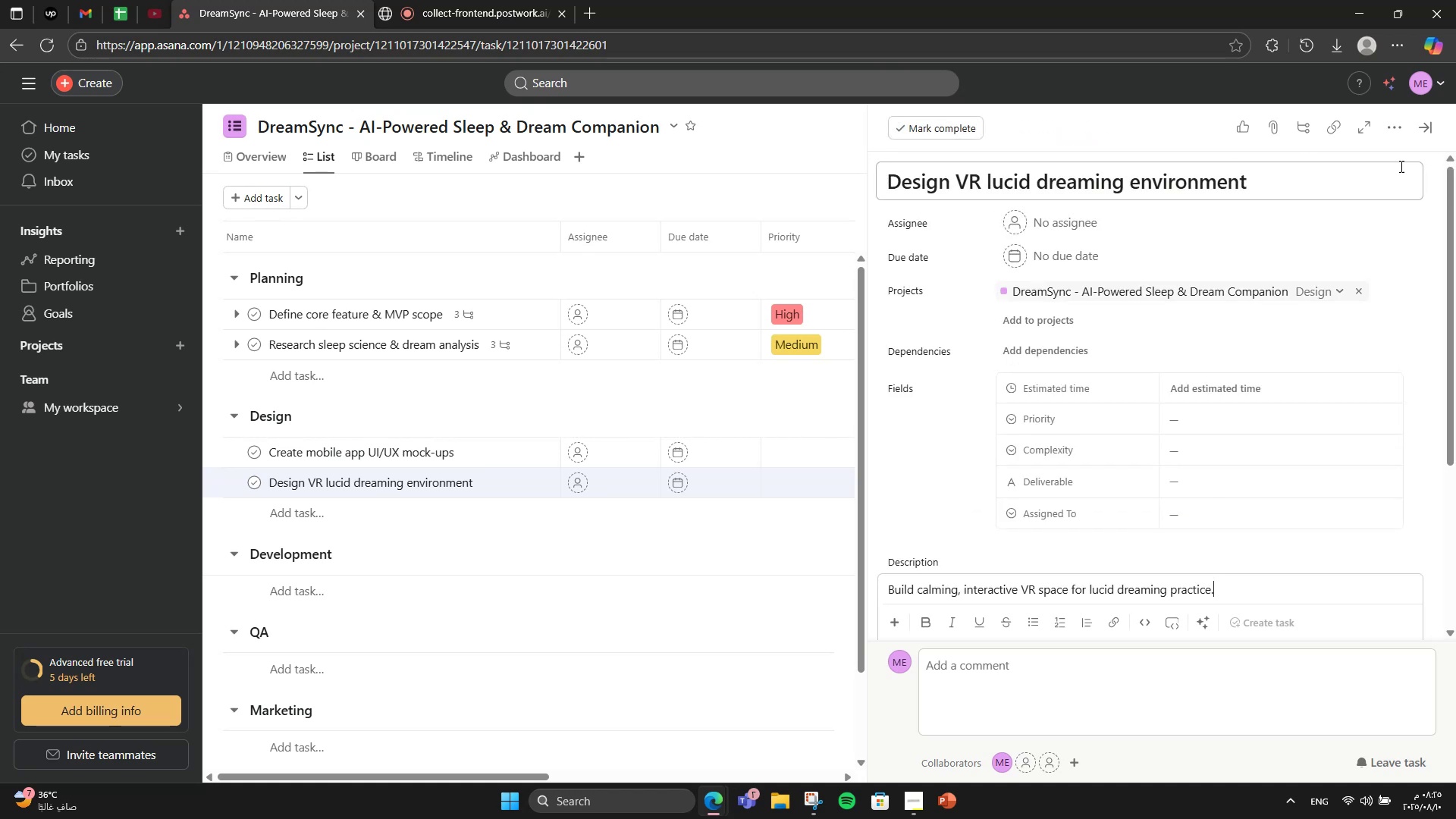 
scroll: coordinate [1225, 424], scroll_direction: down, amount: 3.0
 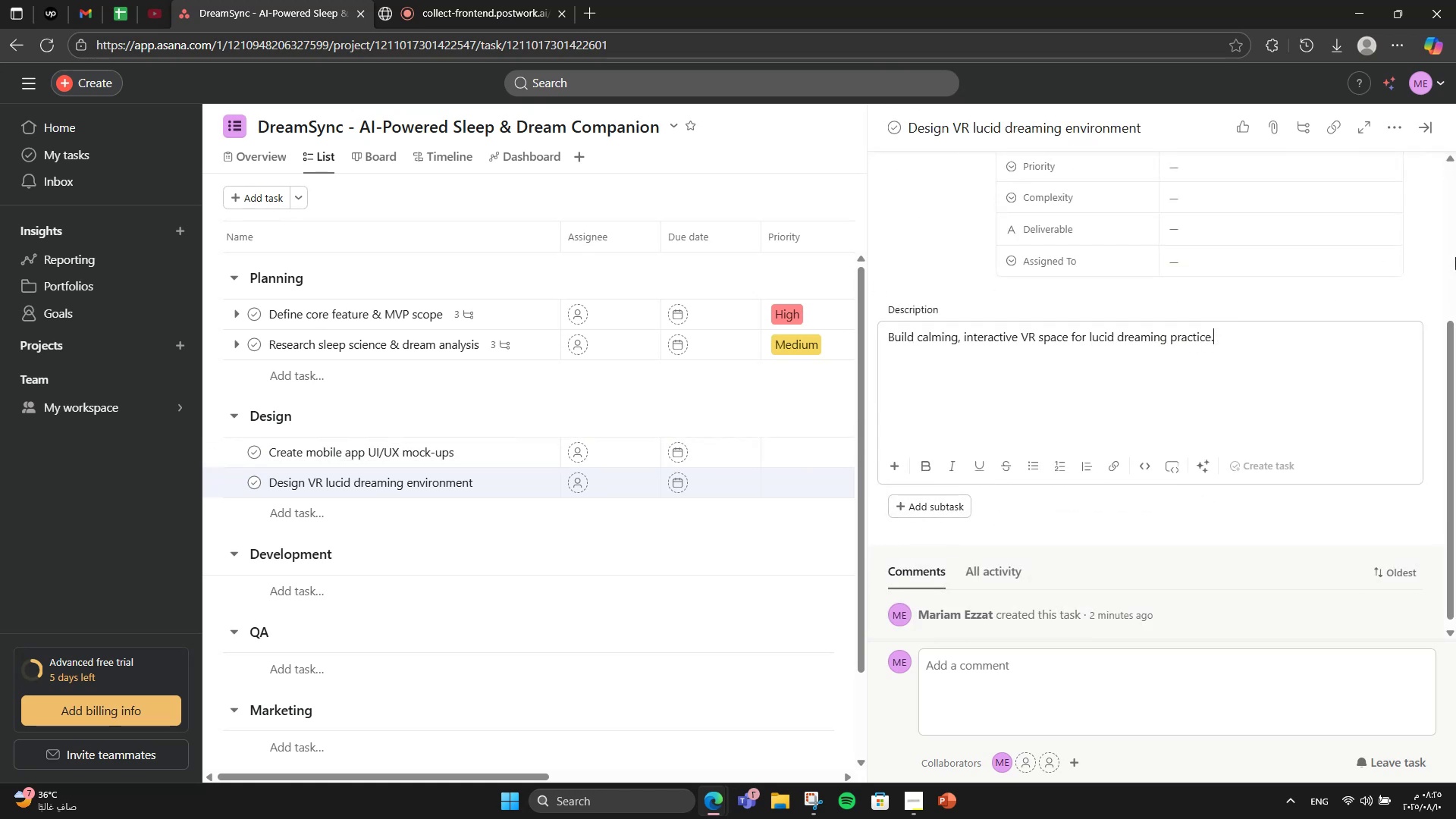 
left_click([1431, 136])
 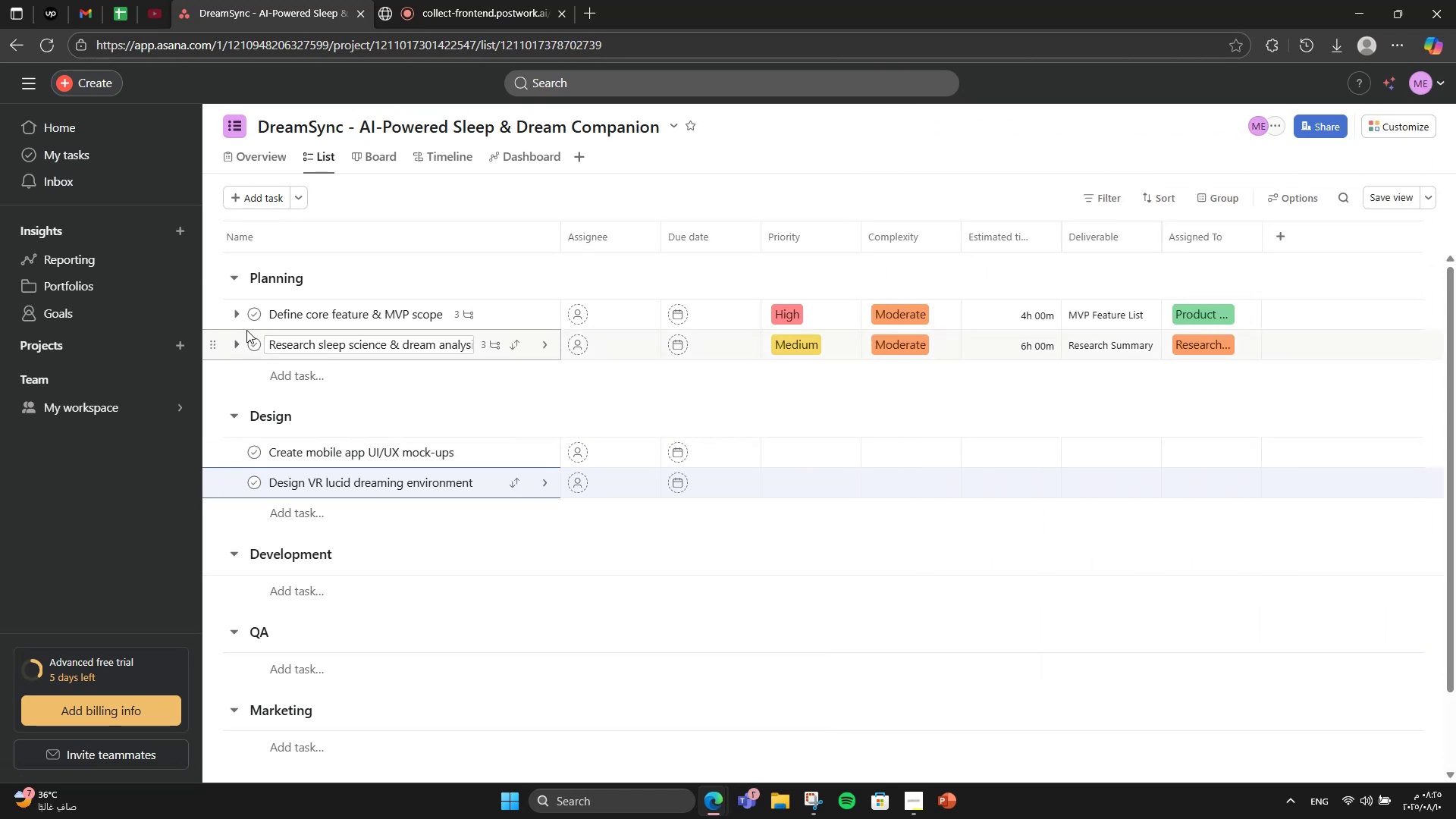 
mouse_move([747, 435])
 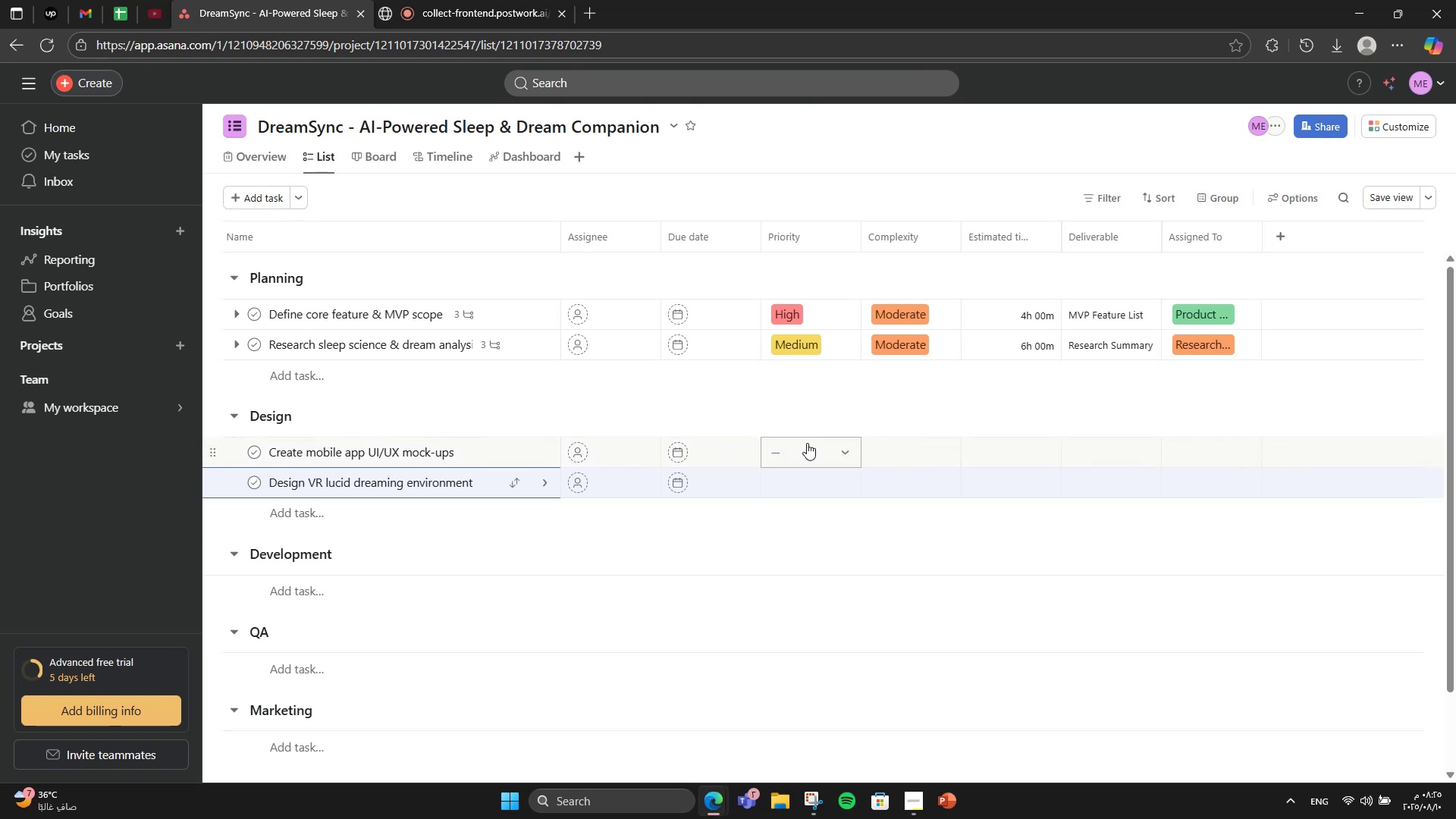 
left_click([812, 444])
 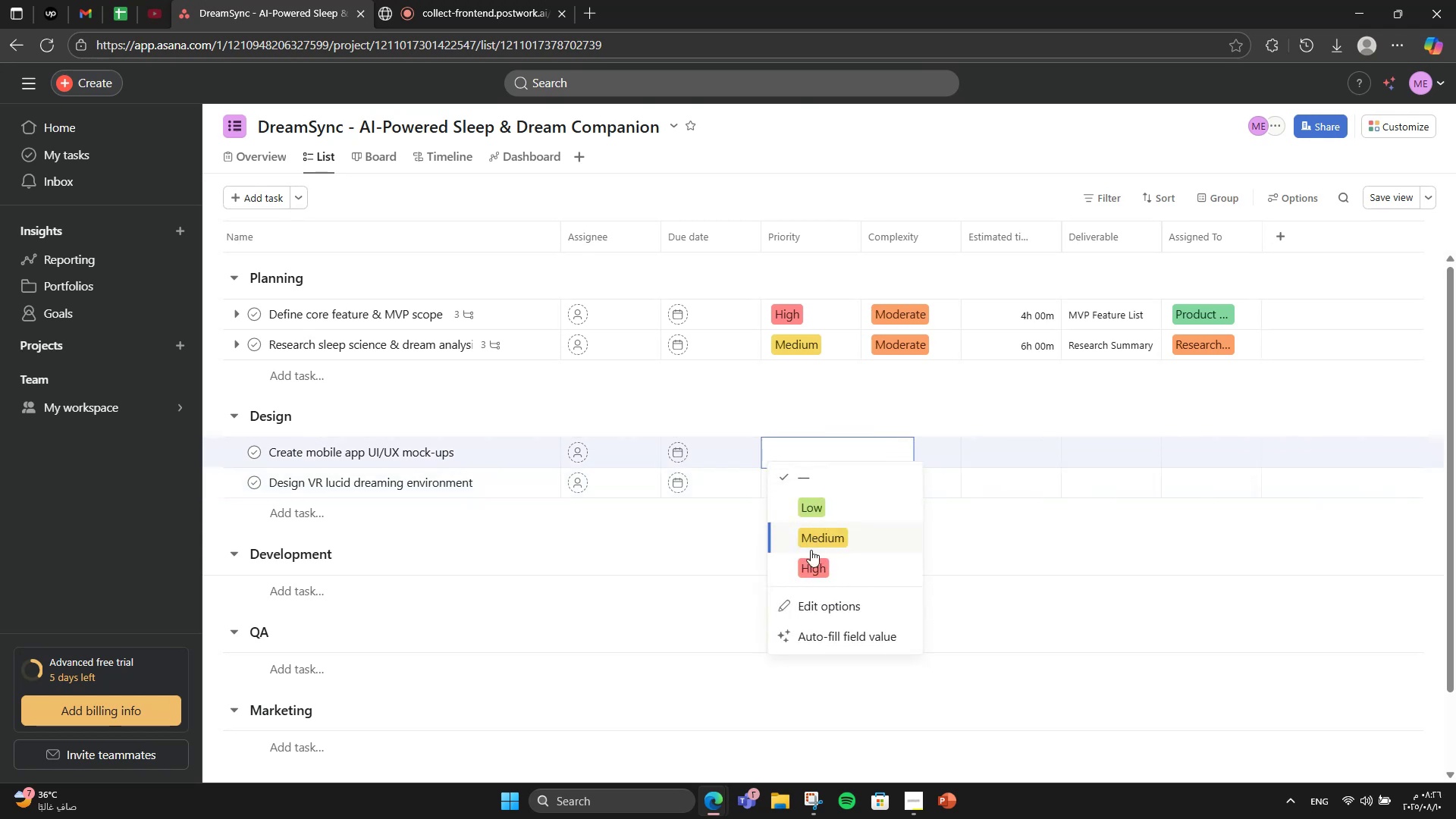 
left_click([811, 567])
 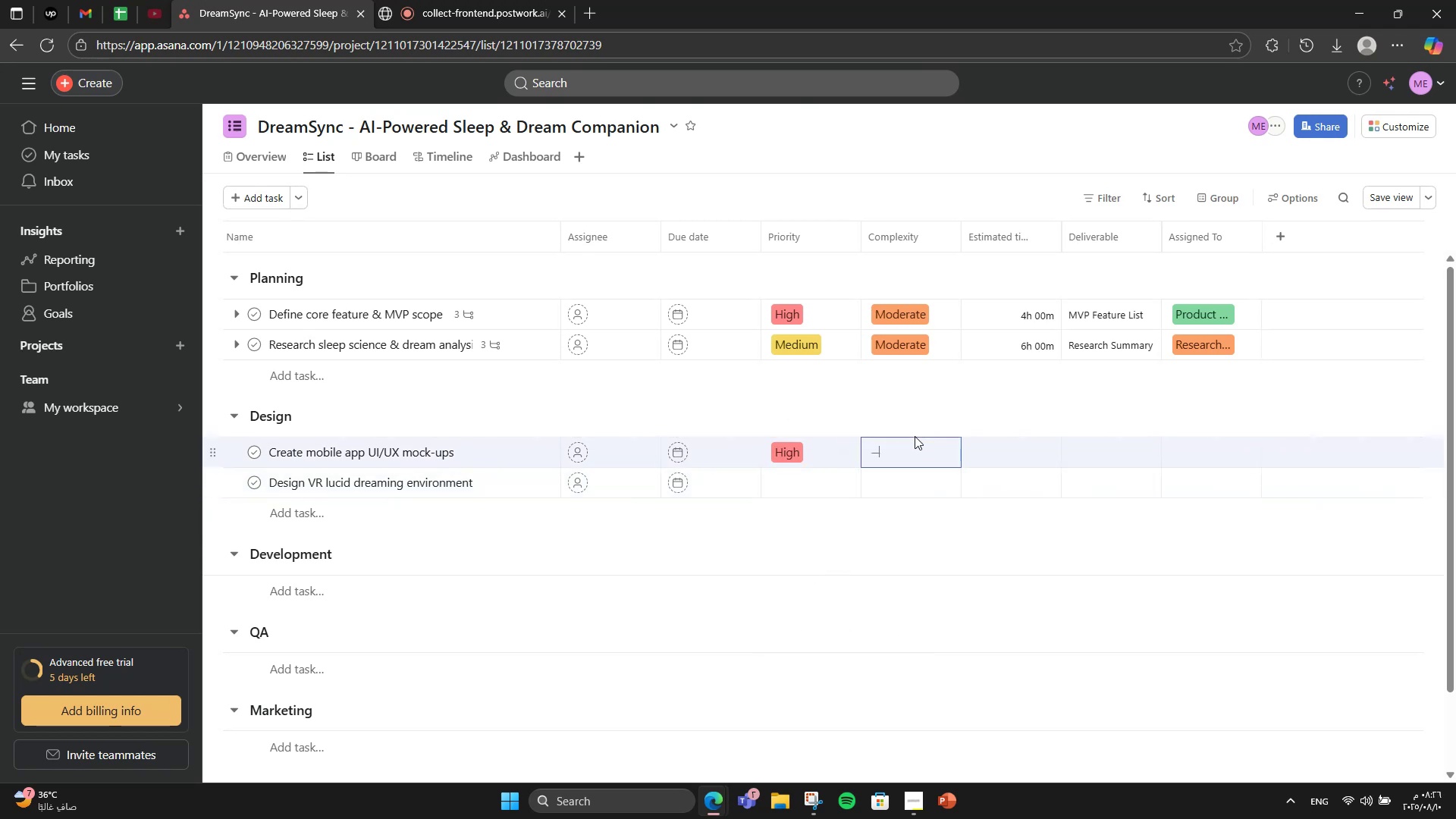 
double_click([923, 445])
 